 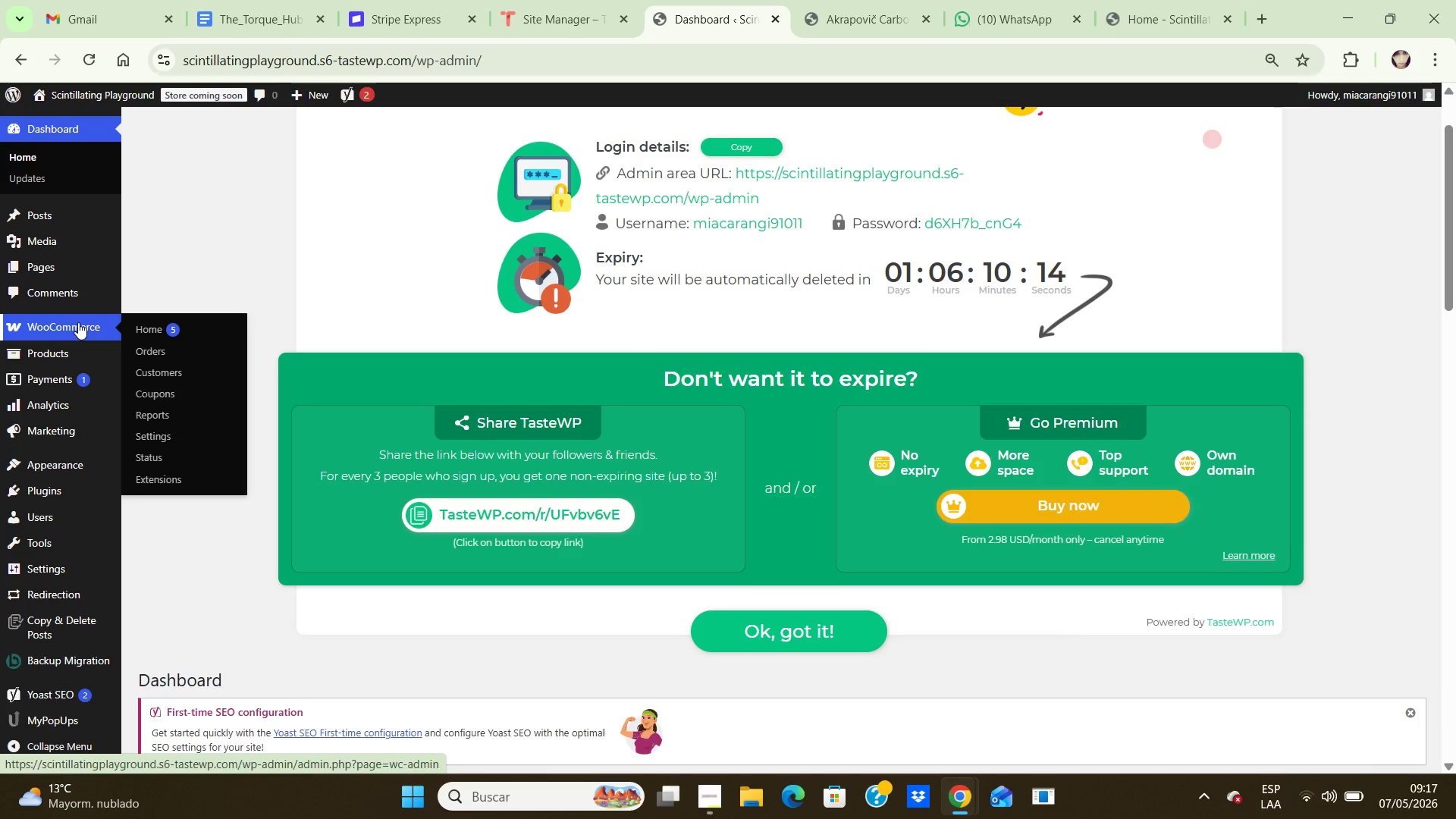 
mouse_move([80, 353])
 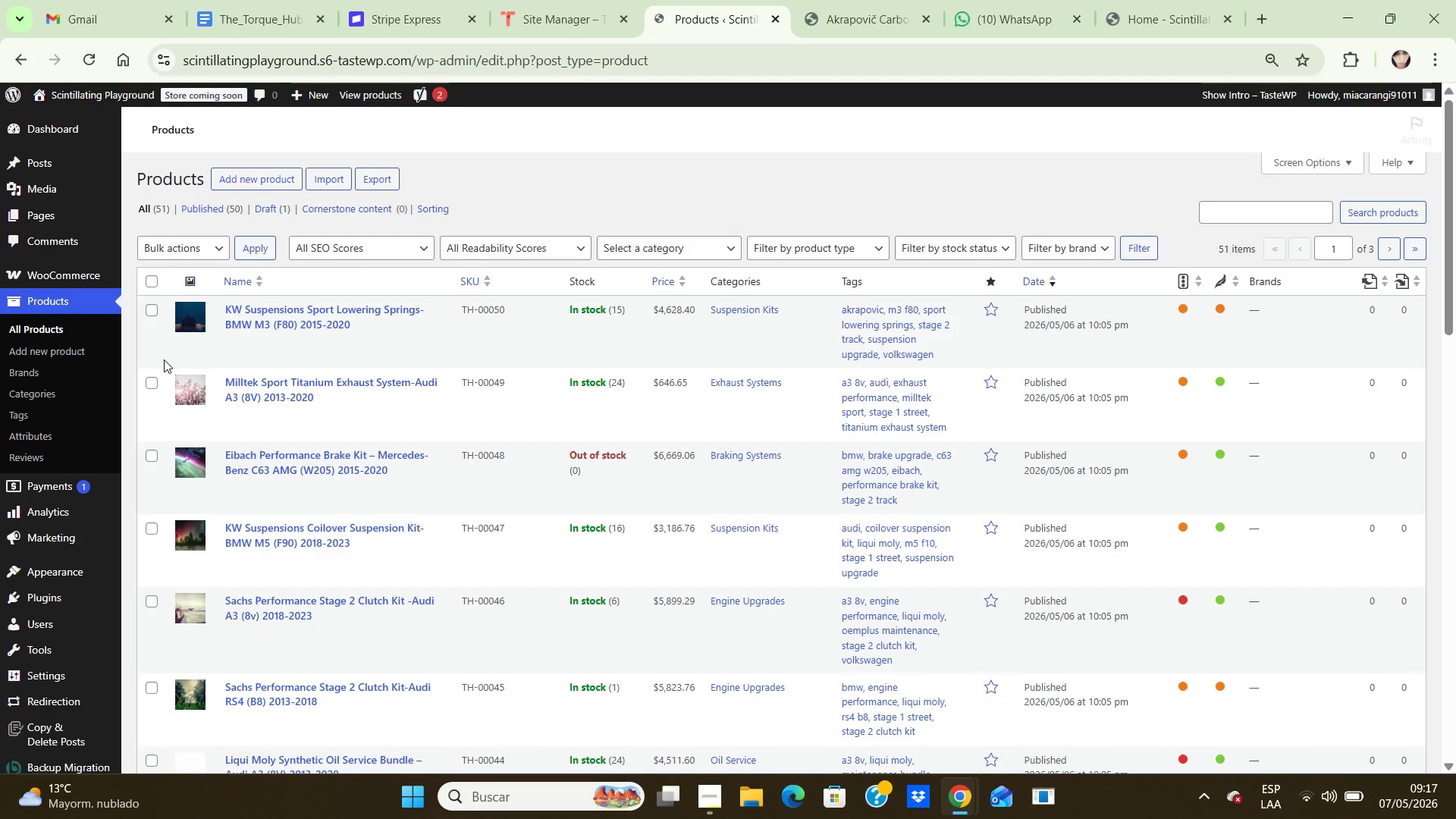 
scroll: coordinate [165, 359], scroll_direction: down, amount: 9.0
 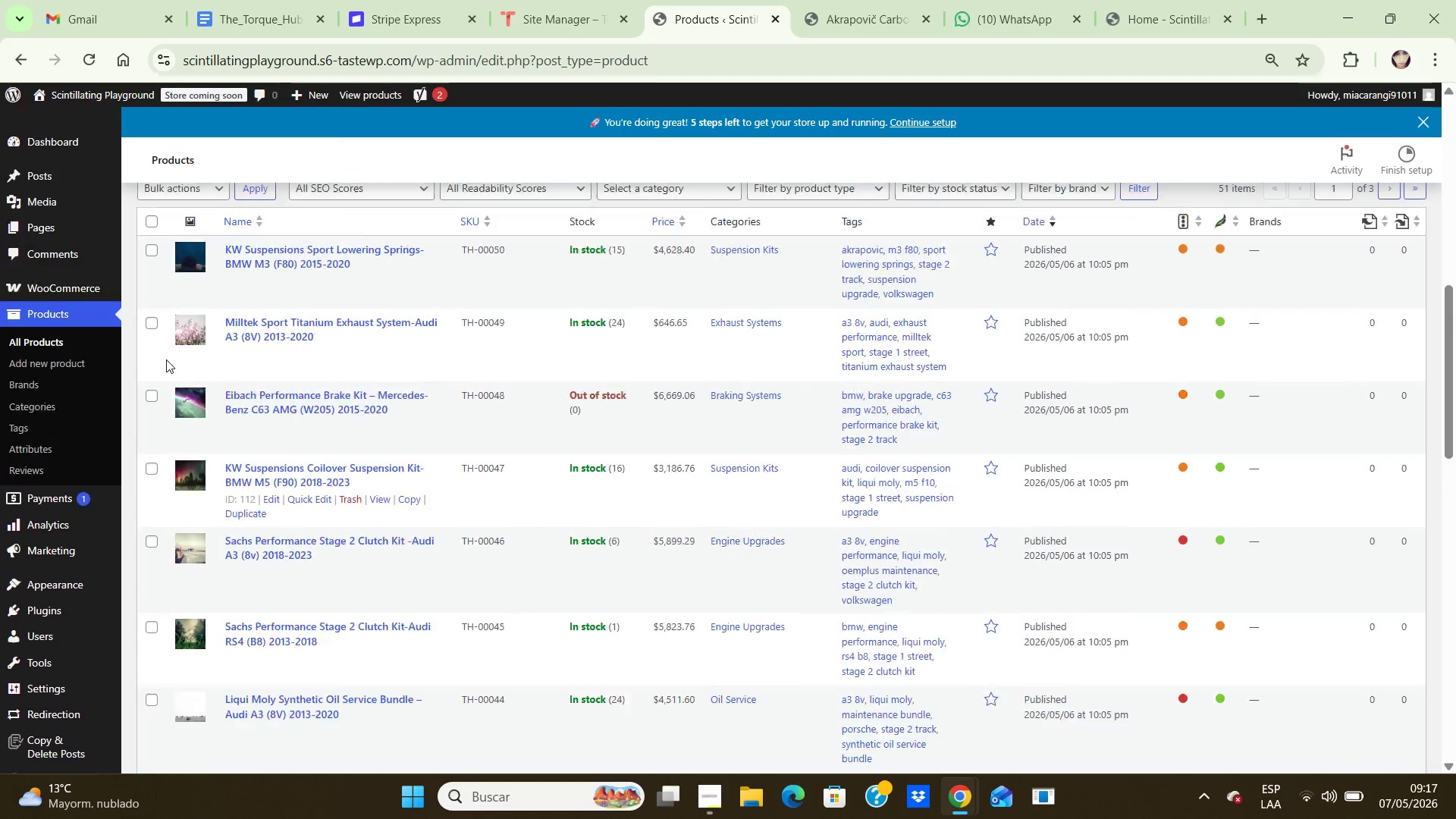 
scroll: coordinate [166, 359], scroll_direction: up, amount: 4.0
 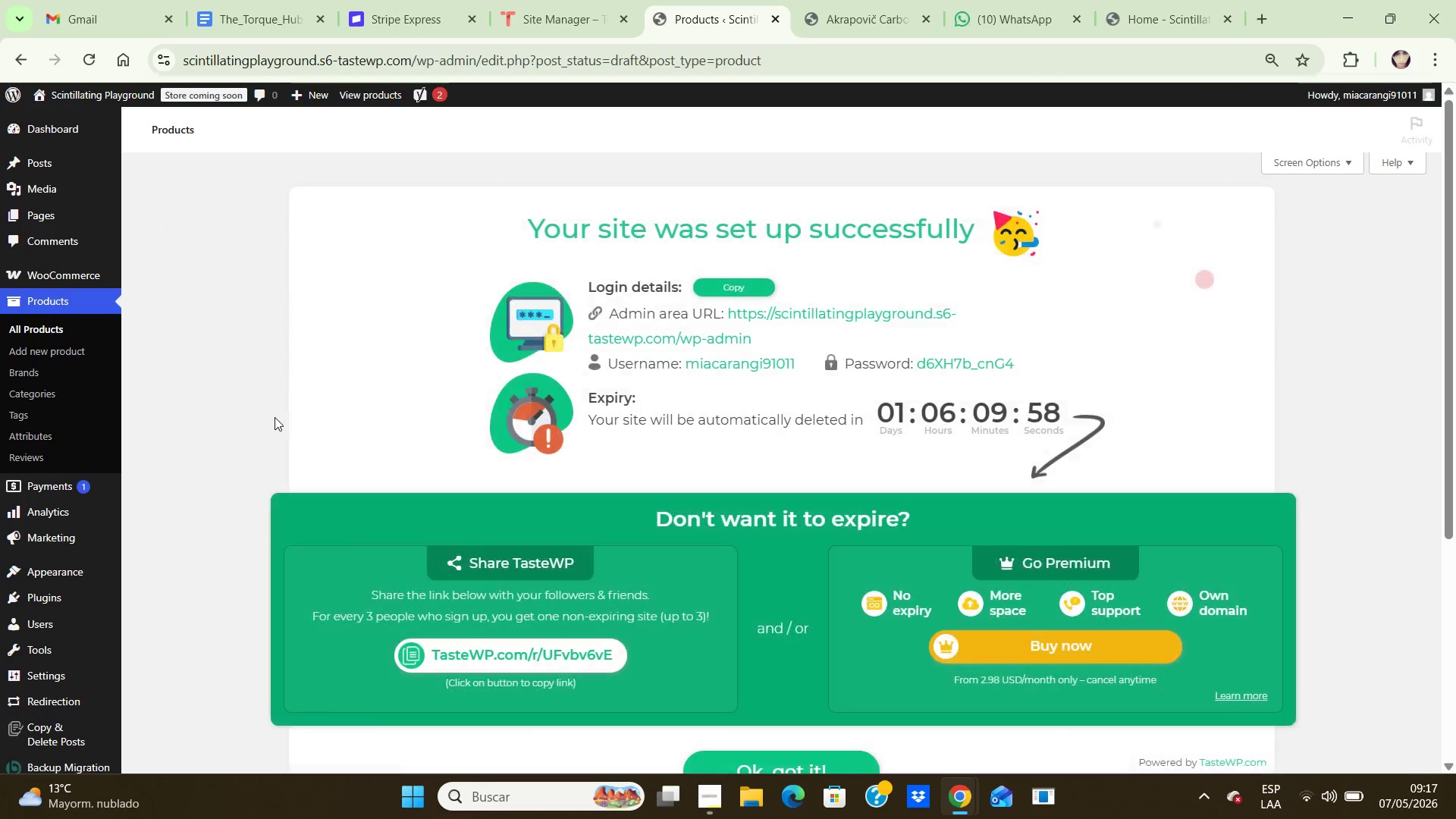 
scroll: coordinate [205, 528], scroll_direction: down, amount: 9.0
 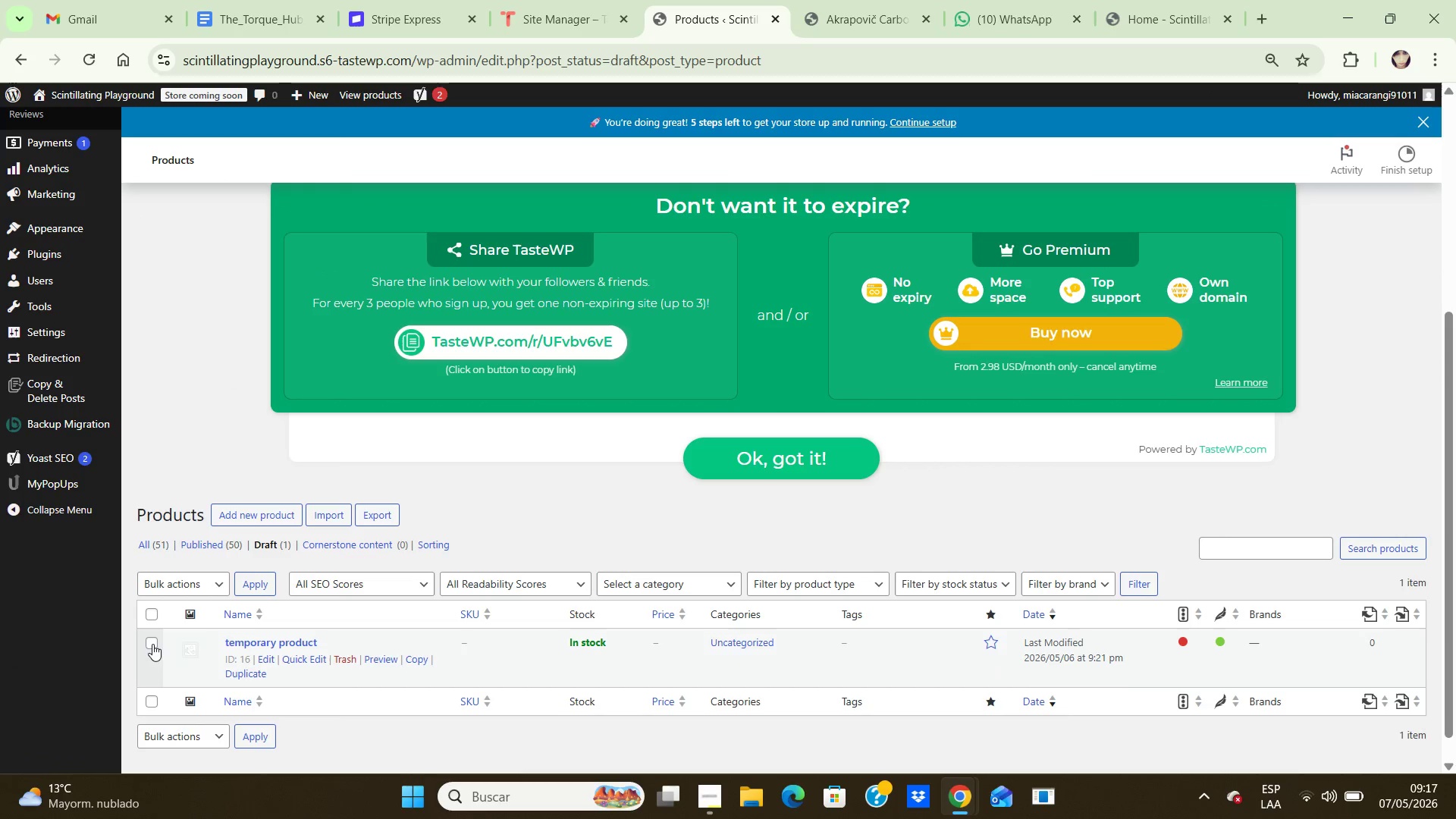 
left_click([152, 644])
 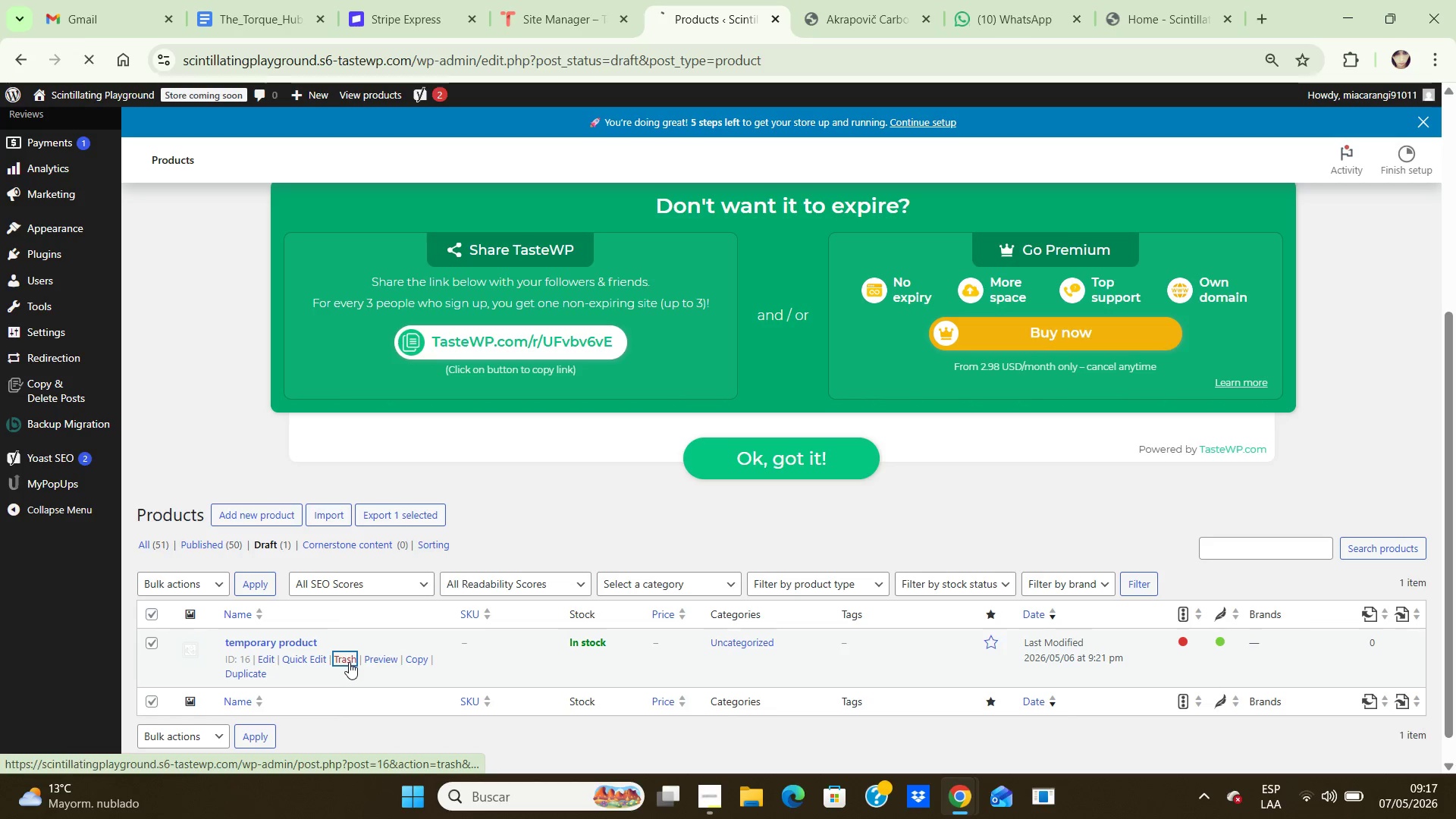 
wait(20.75)
 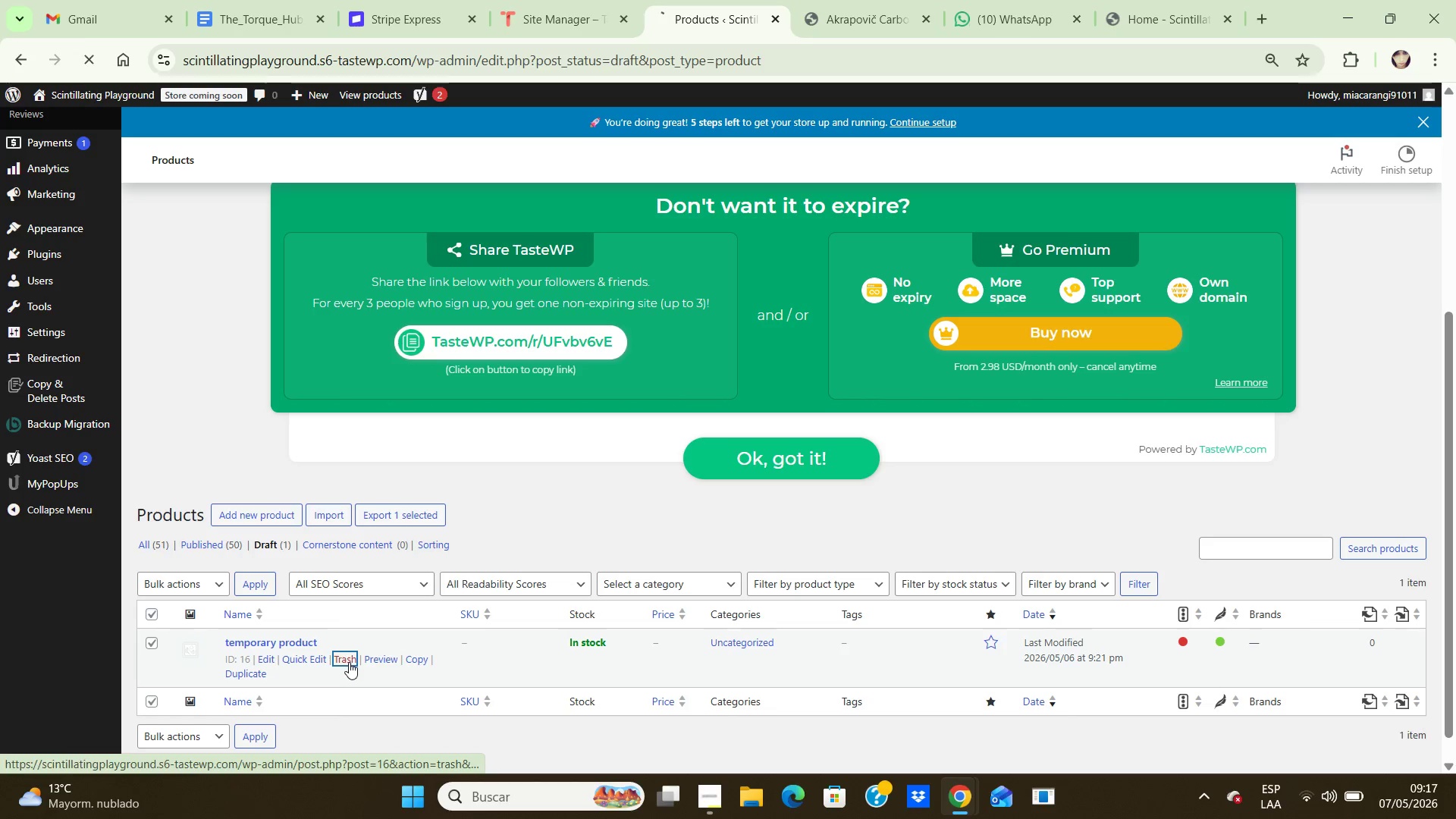 
scroll: coordinate [215, 513], scroll_direction: down, amount: 7.0
 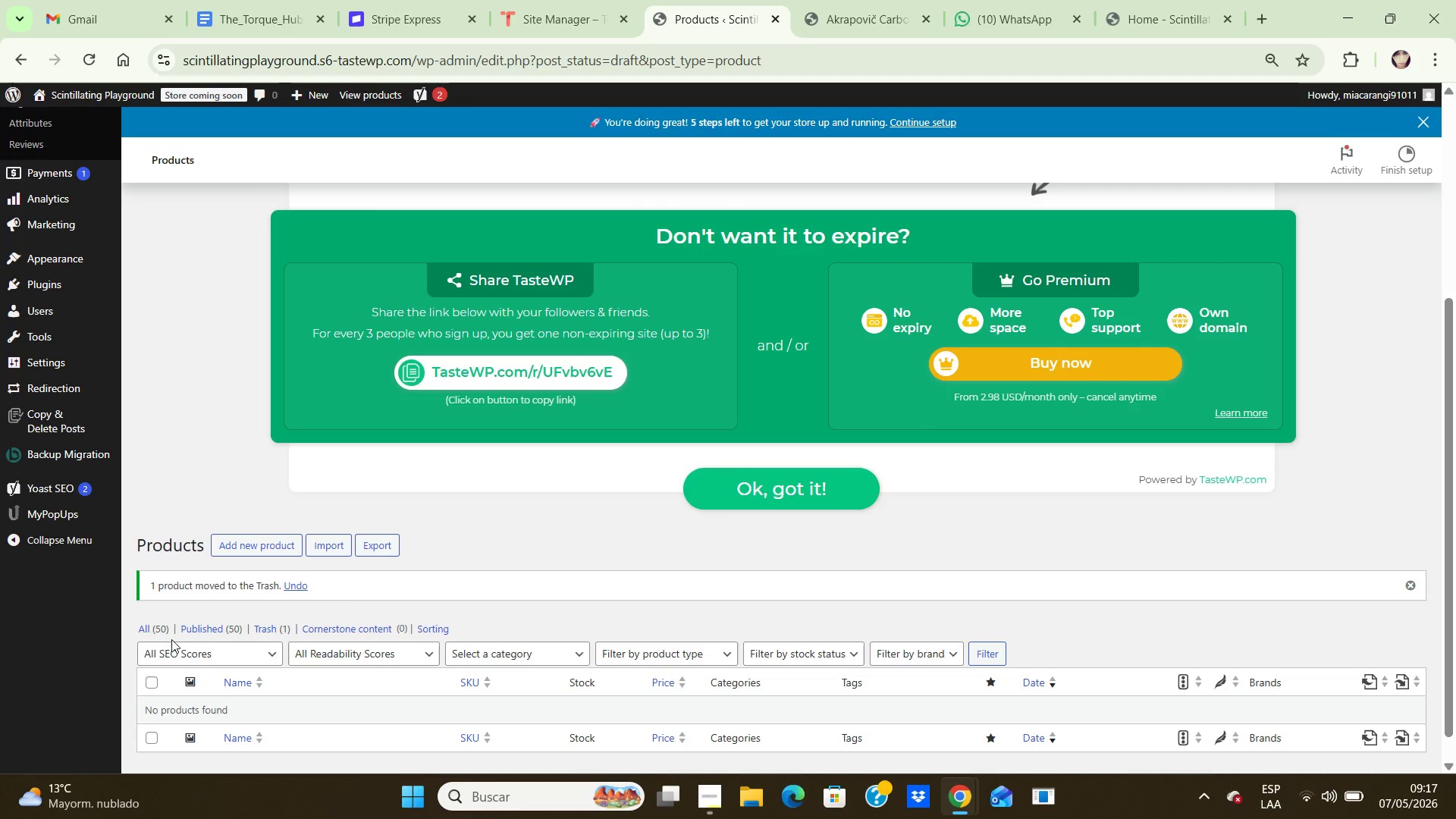 
left_click([152, 627])
 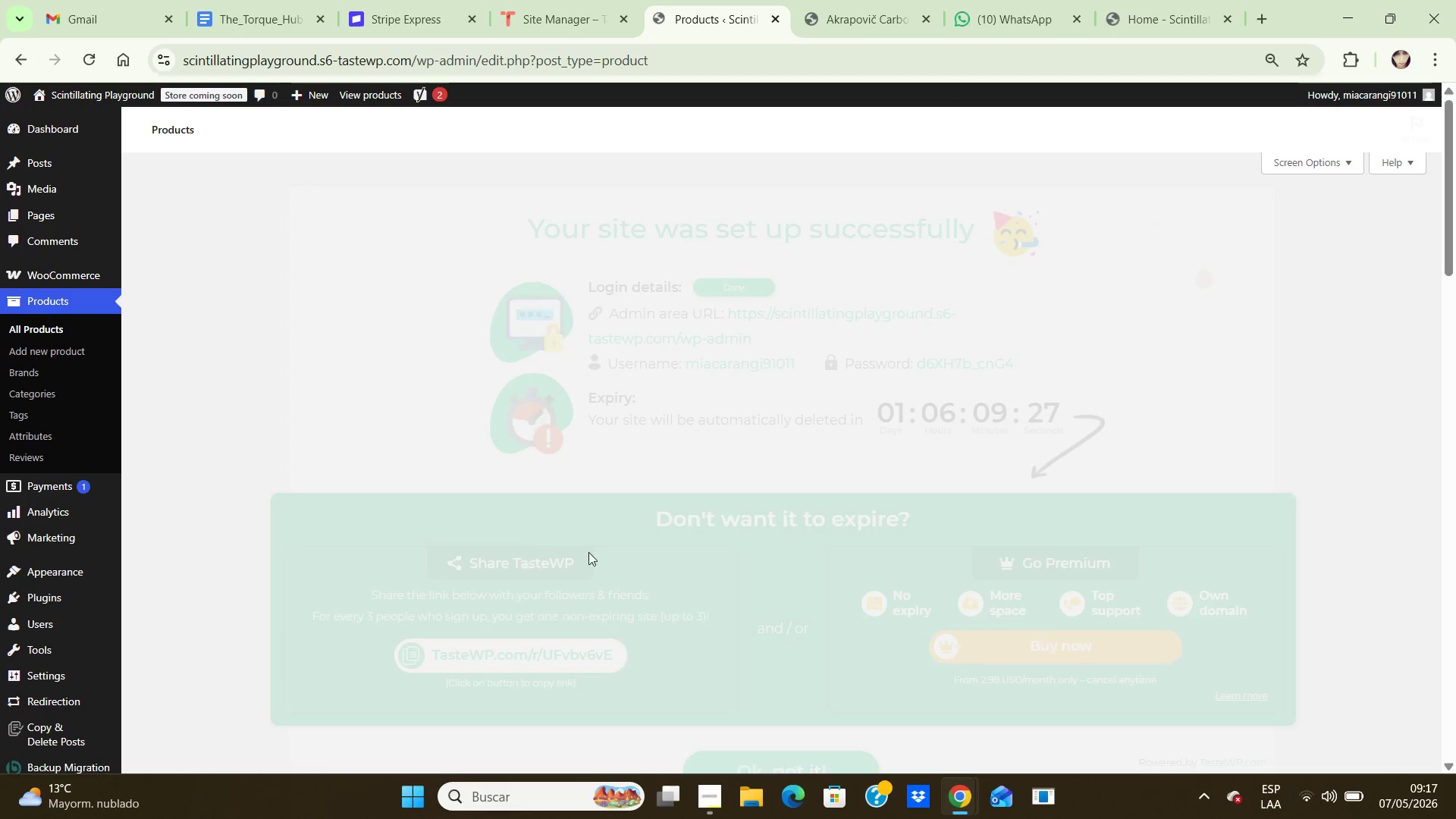 
scroll: coordinate [622, 551], scroll_direction: down, amount: 7.0
 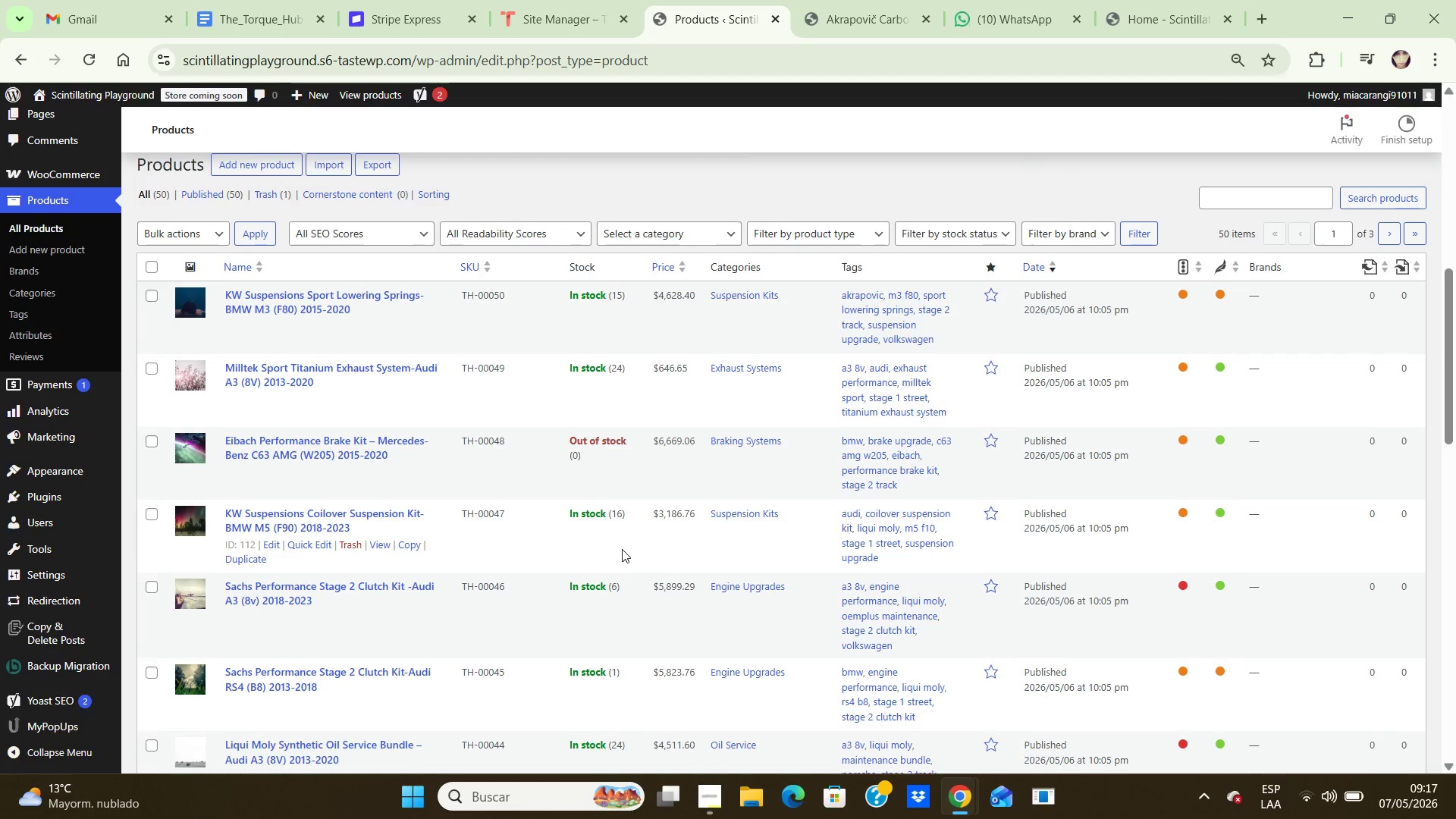 
scroll: coordinate [622, 549], scroll_direction: up, amount: 1.0
 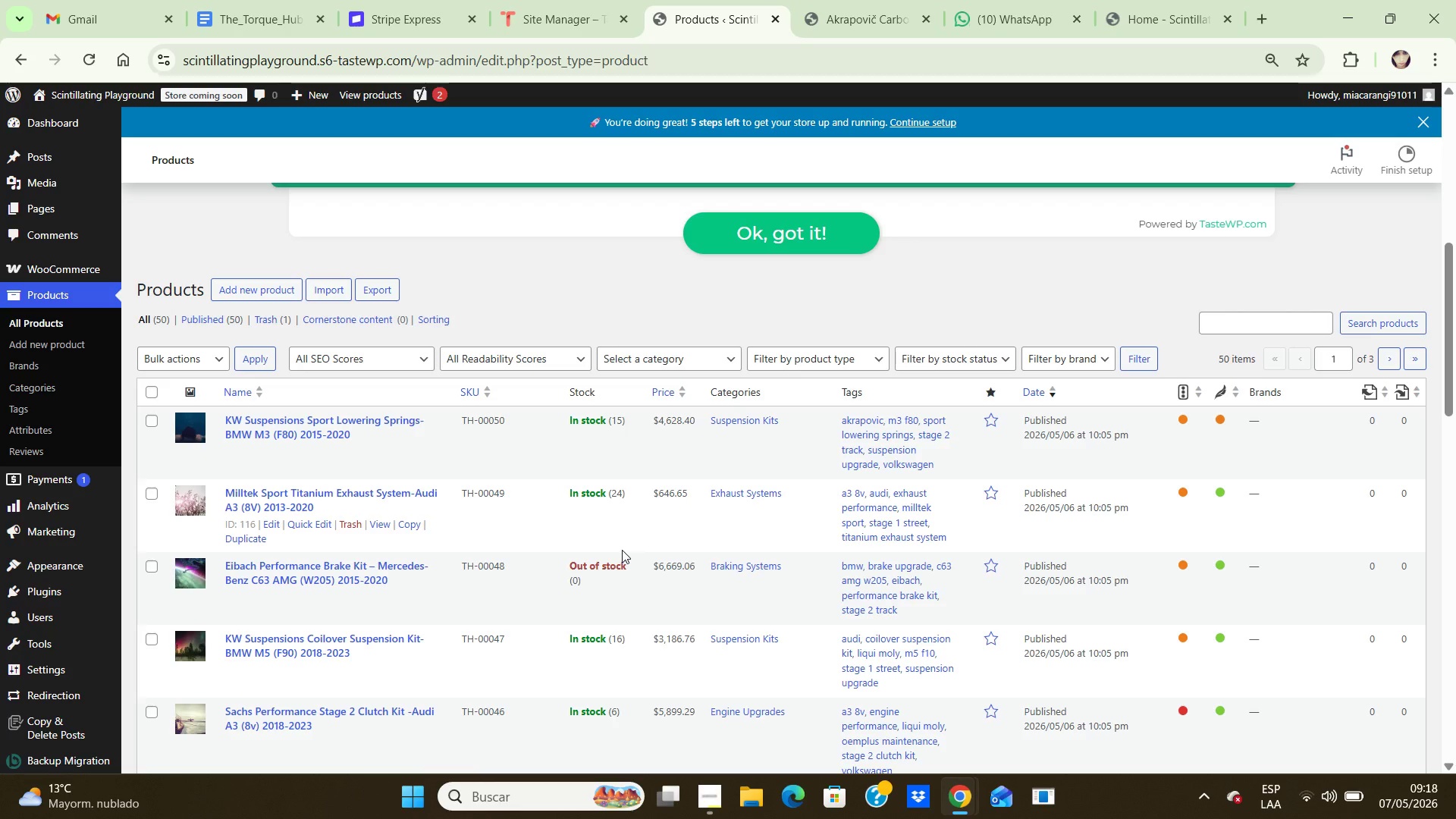 
wait(14.99)
 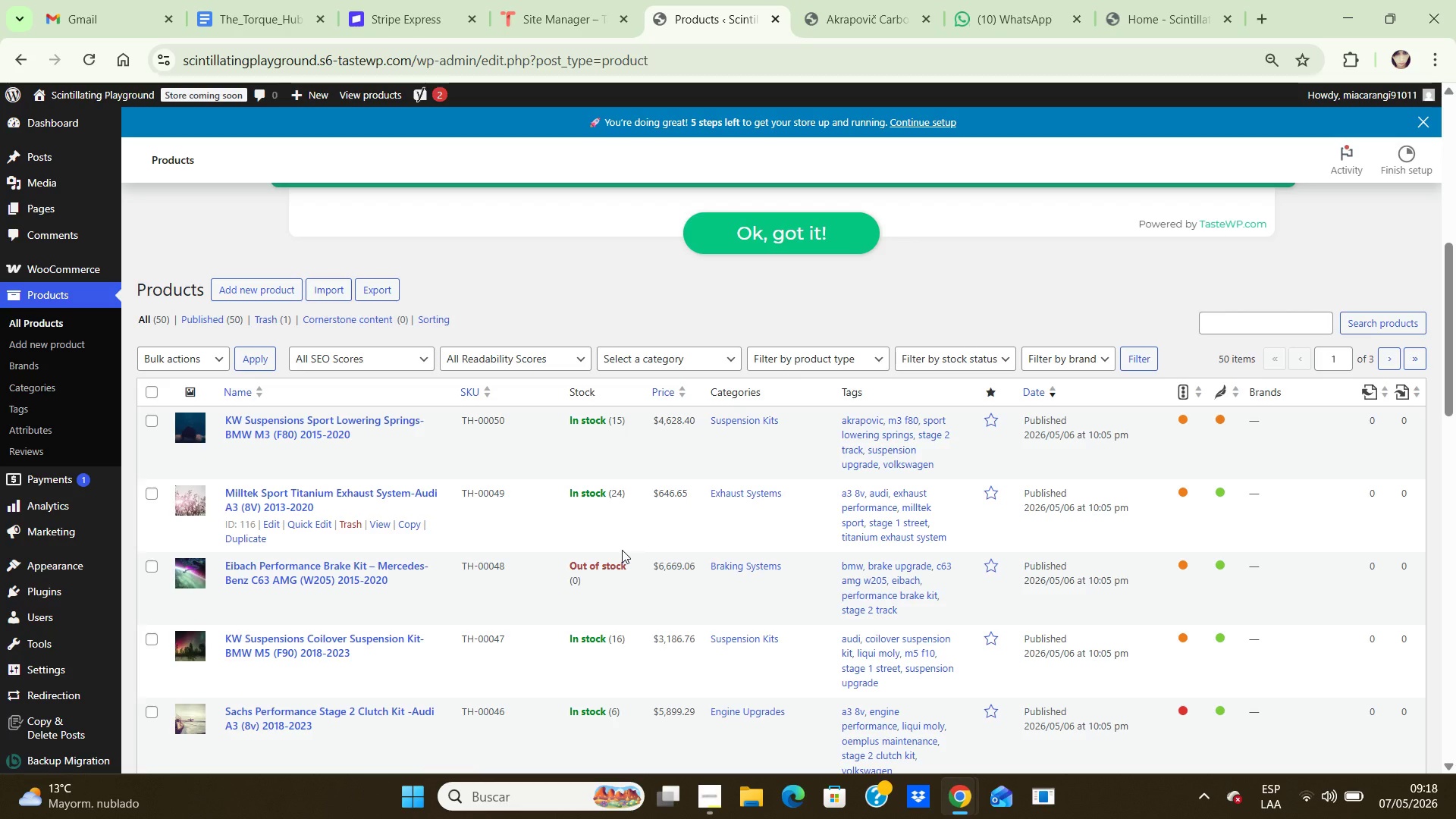 
key(PrintScreen)
 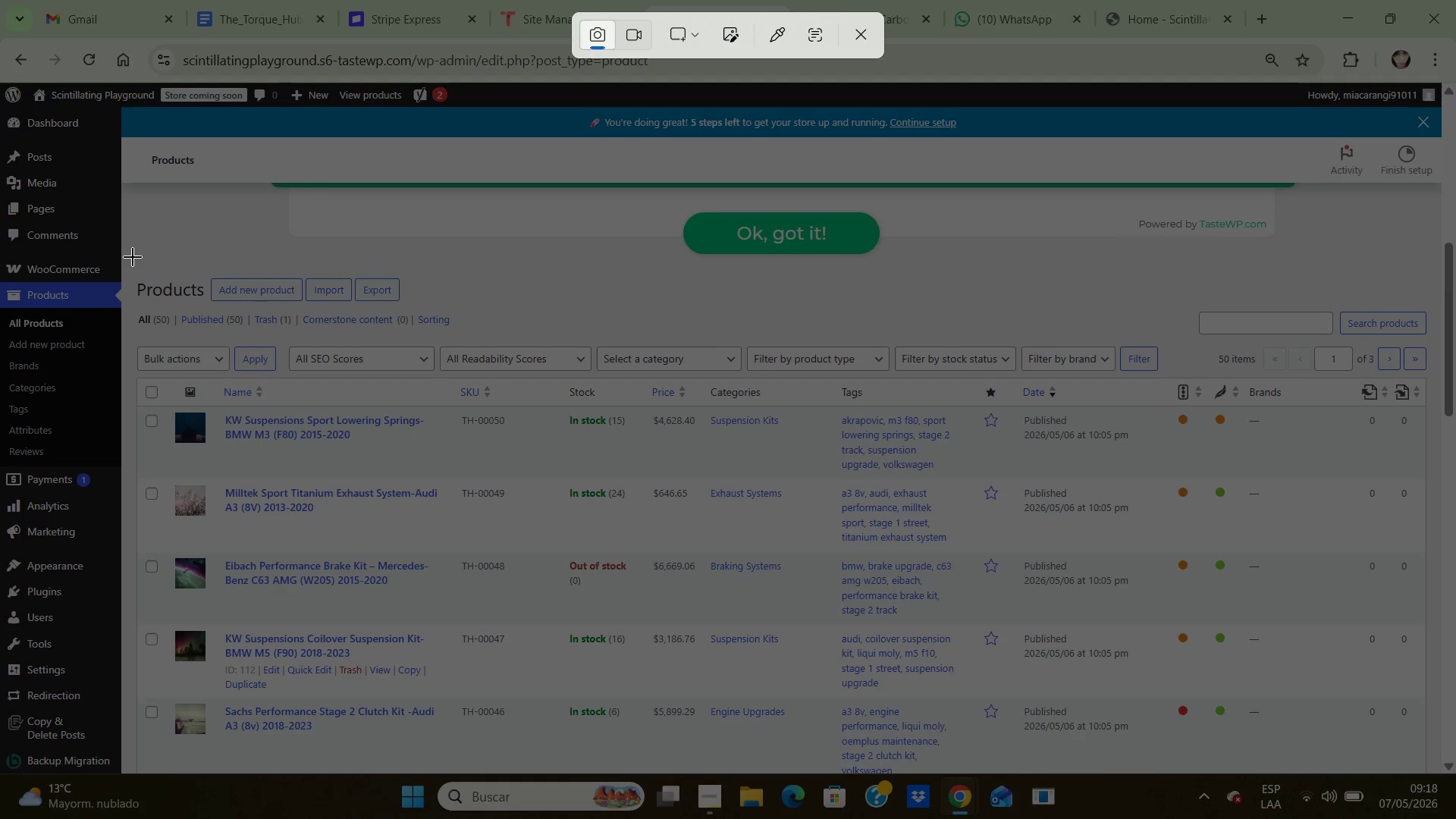 
wait(5.45)
 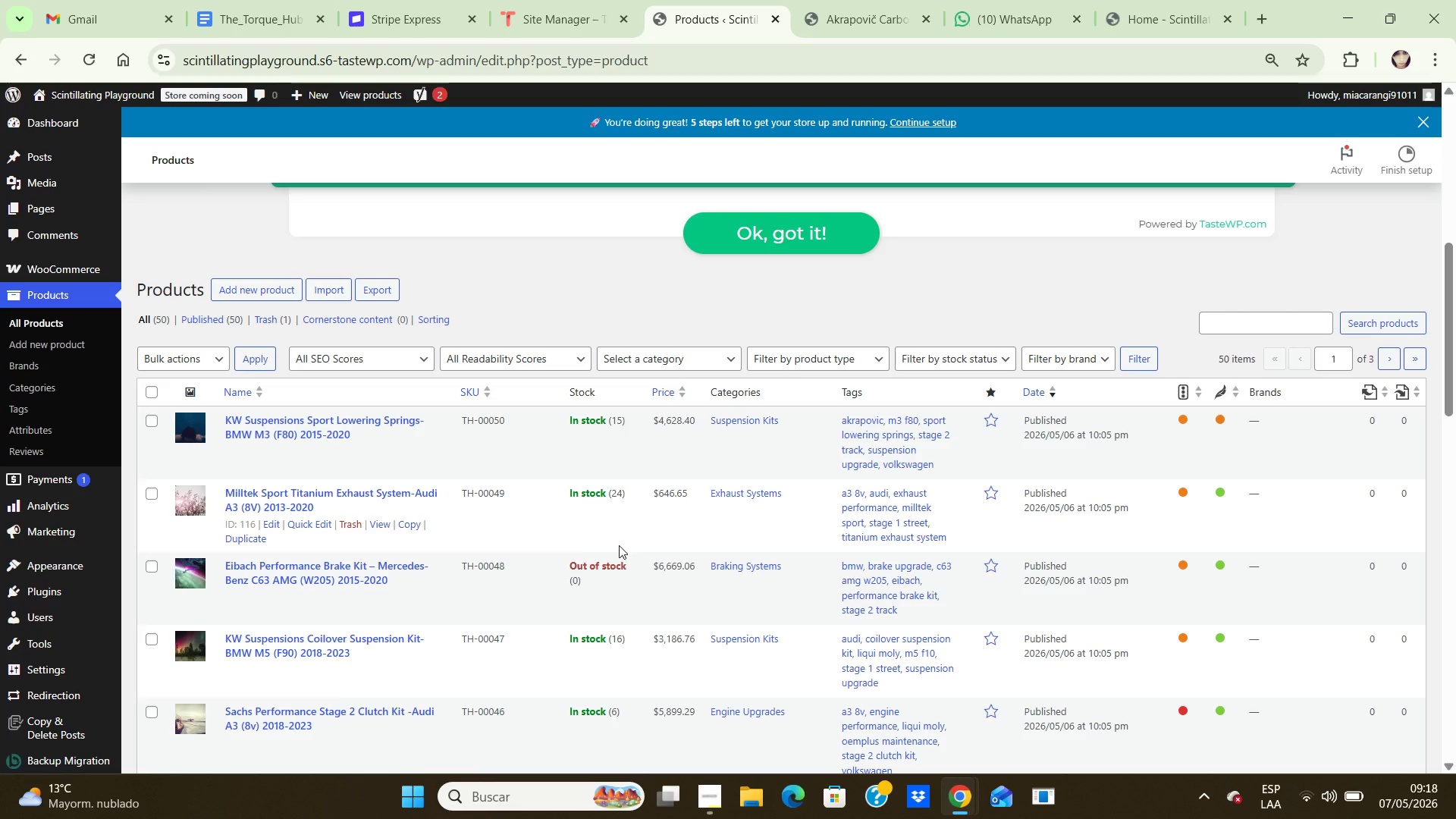 
left_click_drag(start_coordinate=[134, 253], to_coordinate=[1429, 779])
 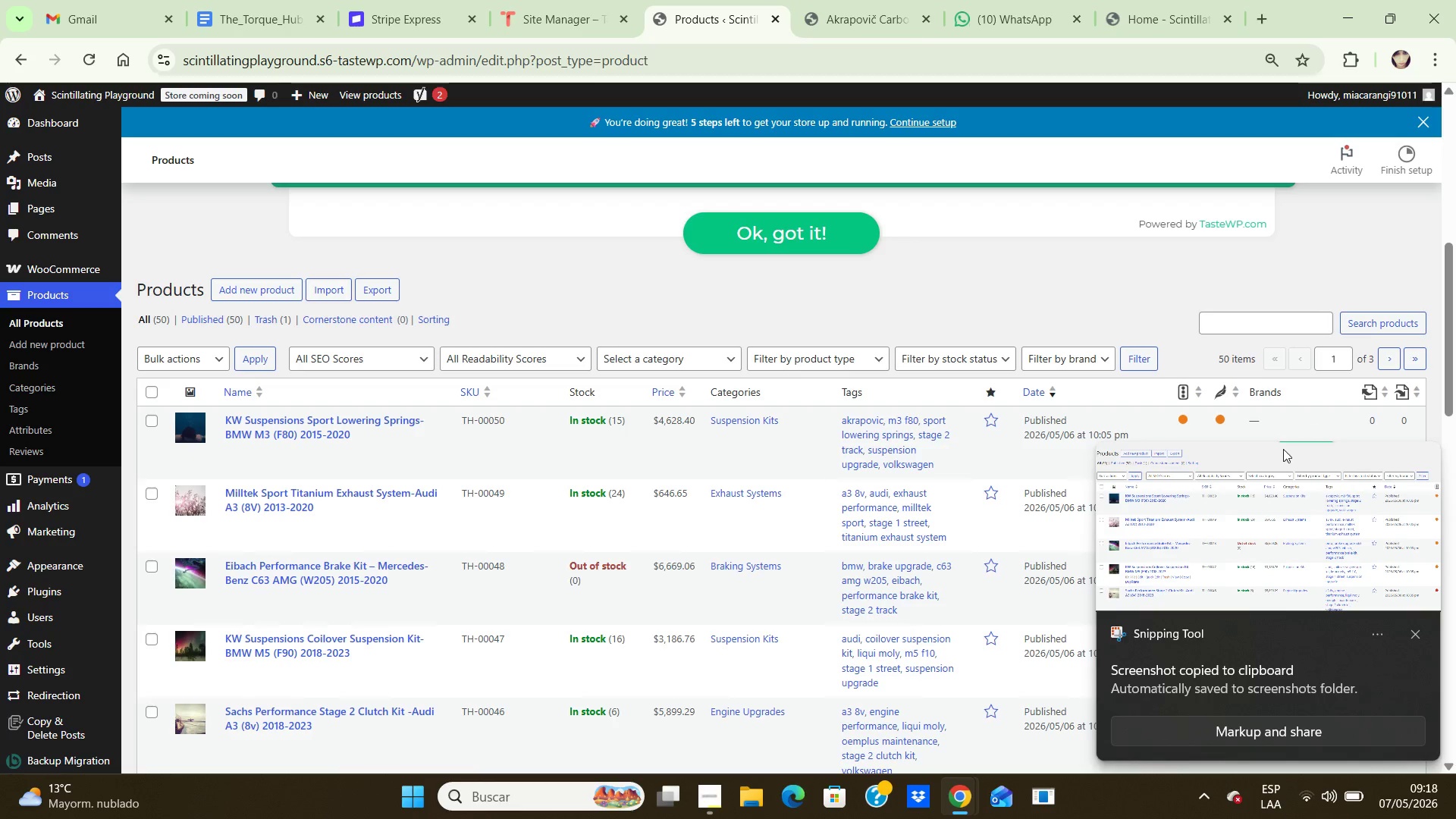 
double_click([1298, 548])
 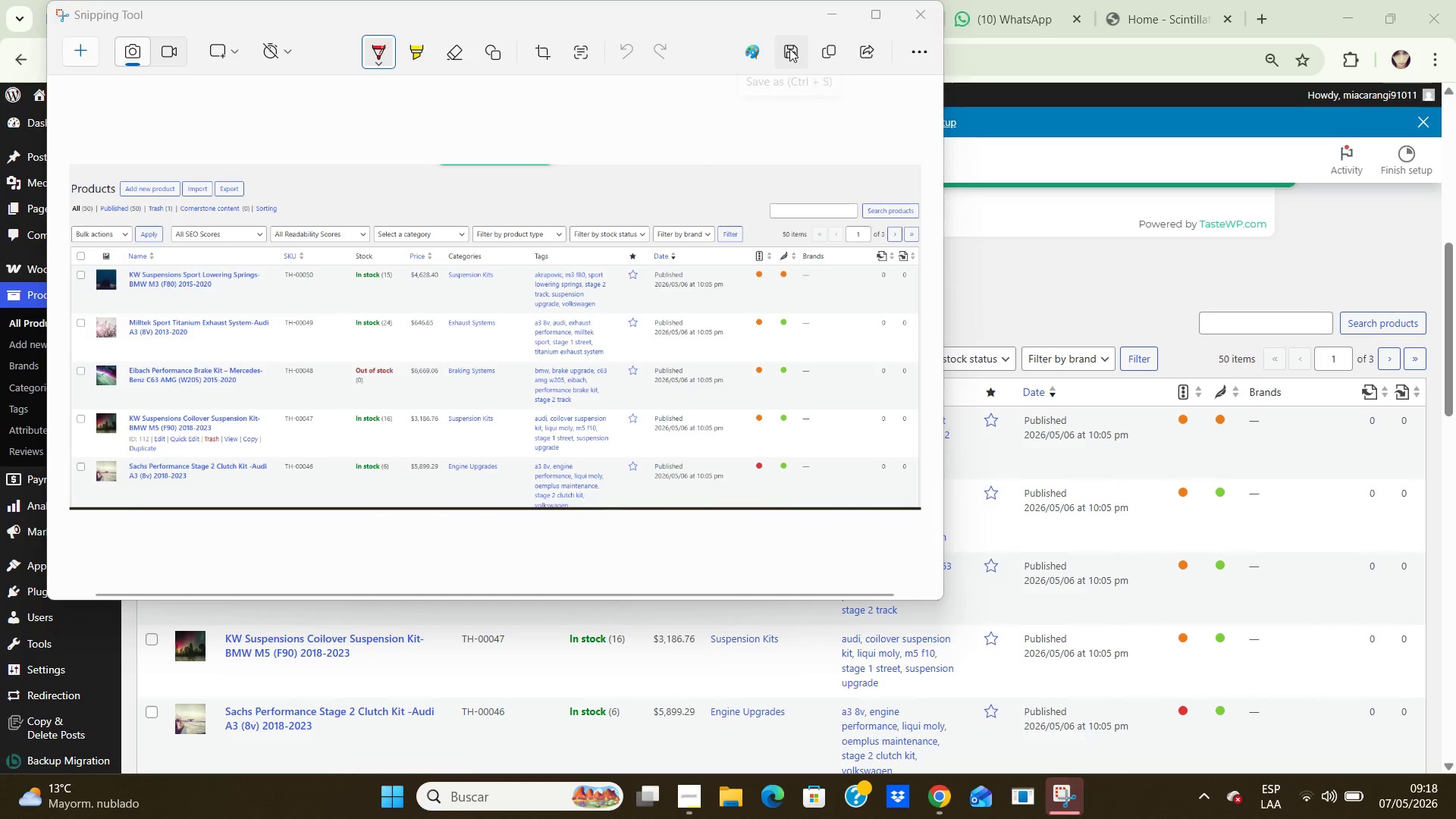 
wait(10.42)
 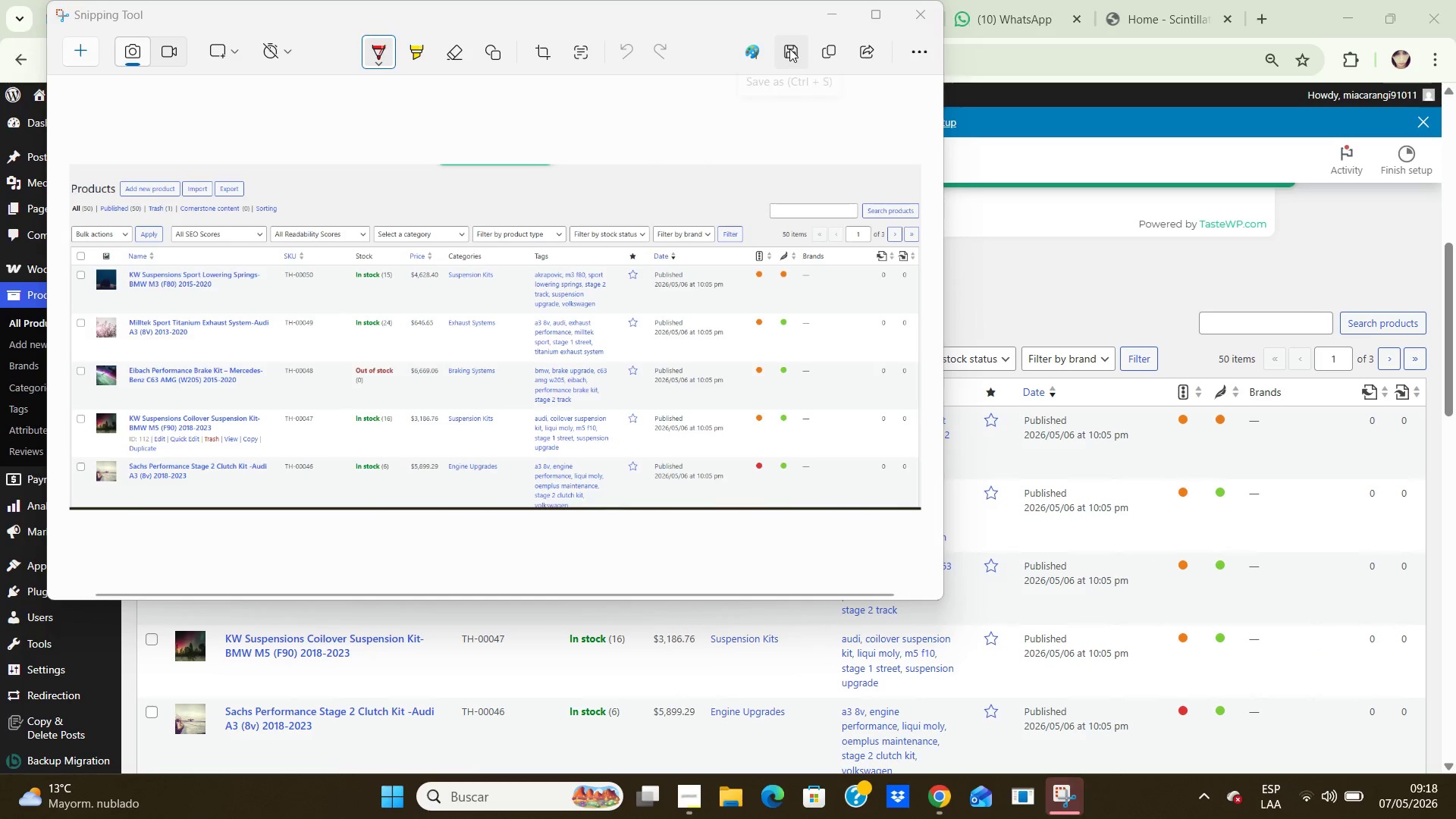 
left_click_drag(start_coordinate=[792, 53], to_coordinate=[795, 60])
 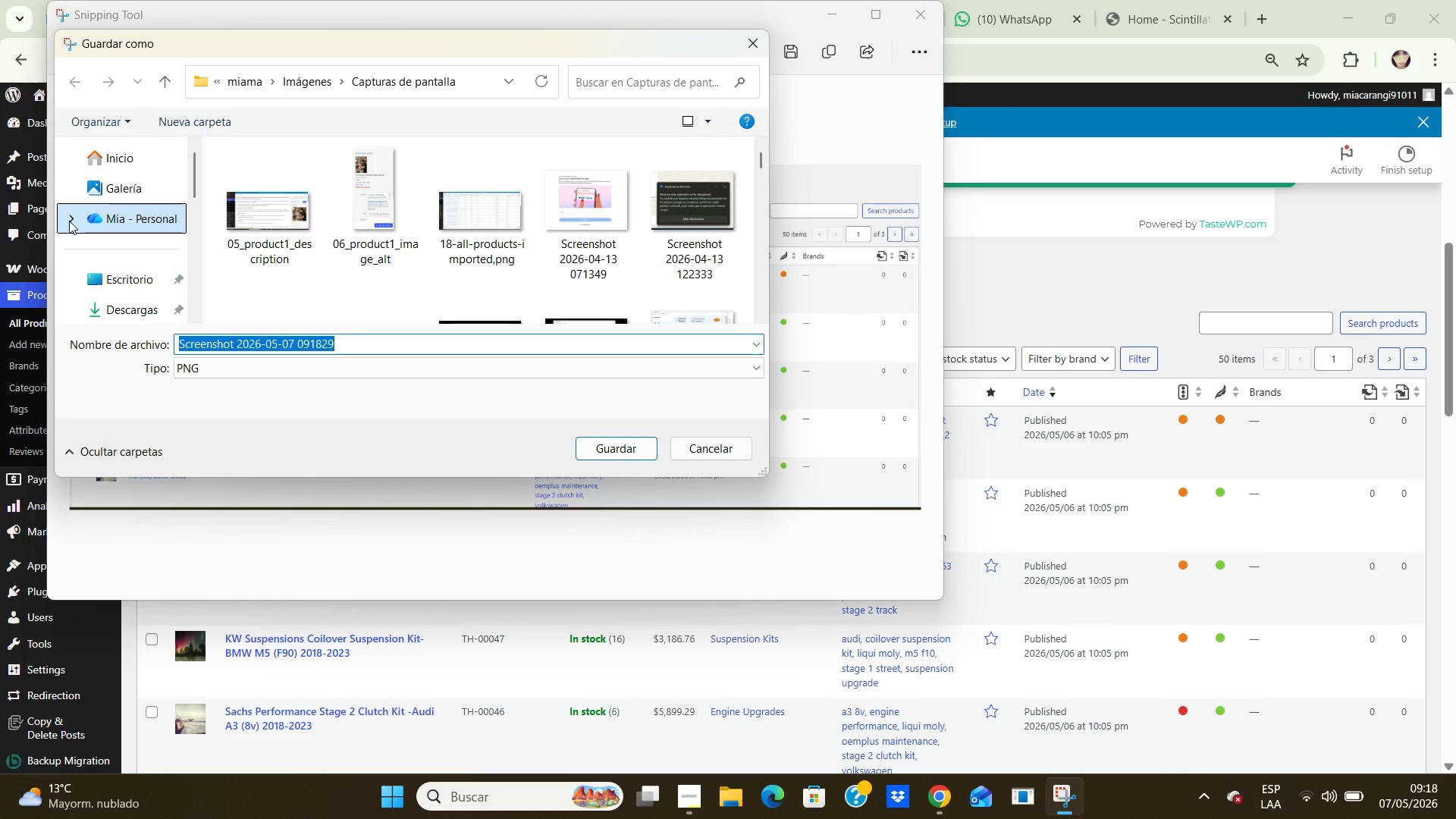 
wait(6.77)
 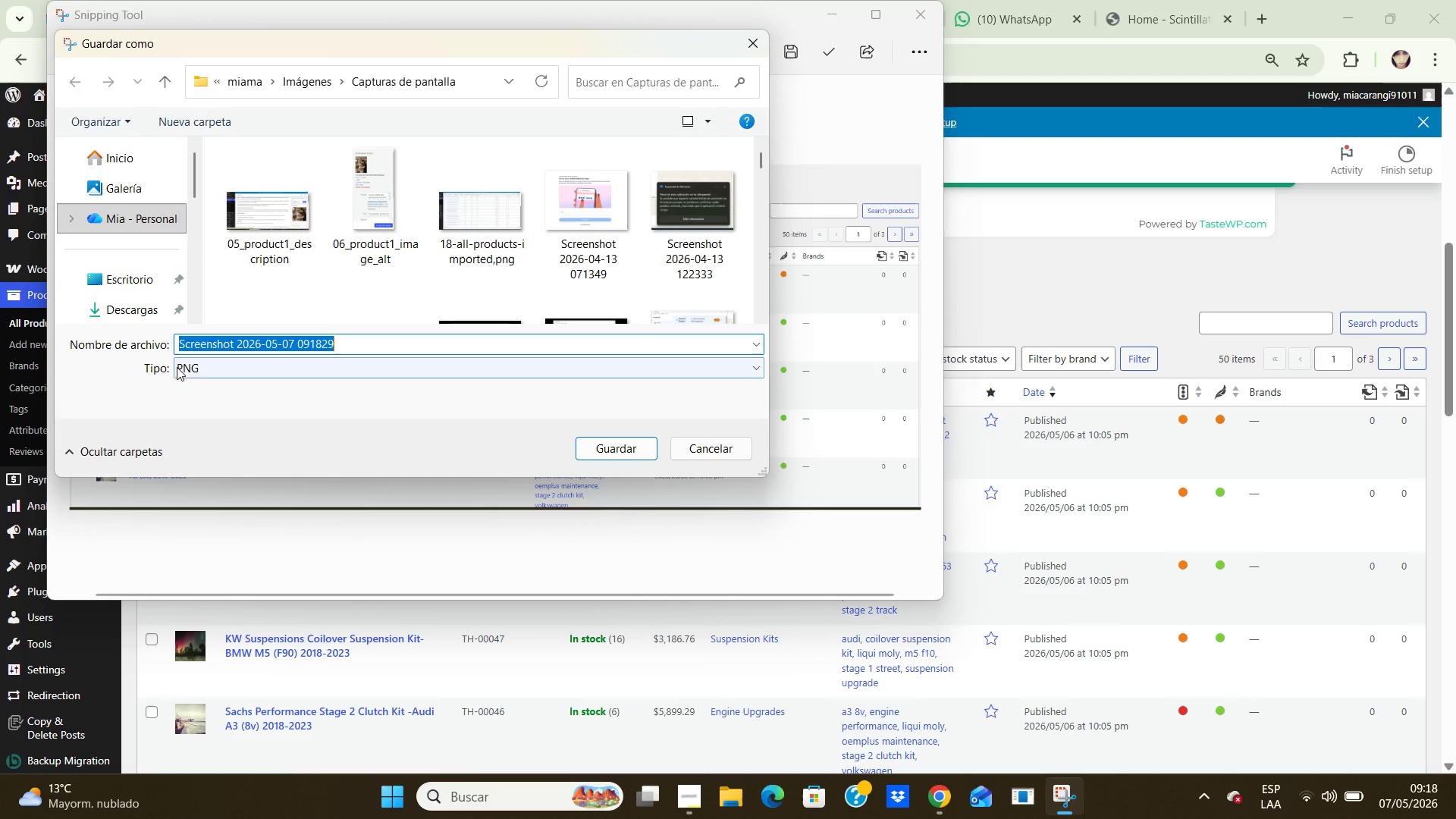 
left_click([121, 281])
 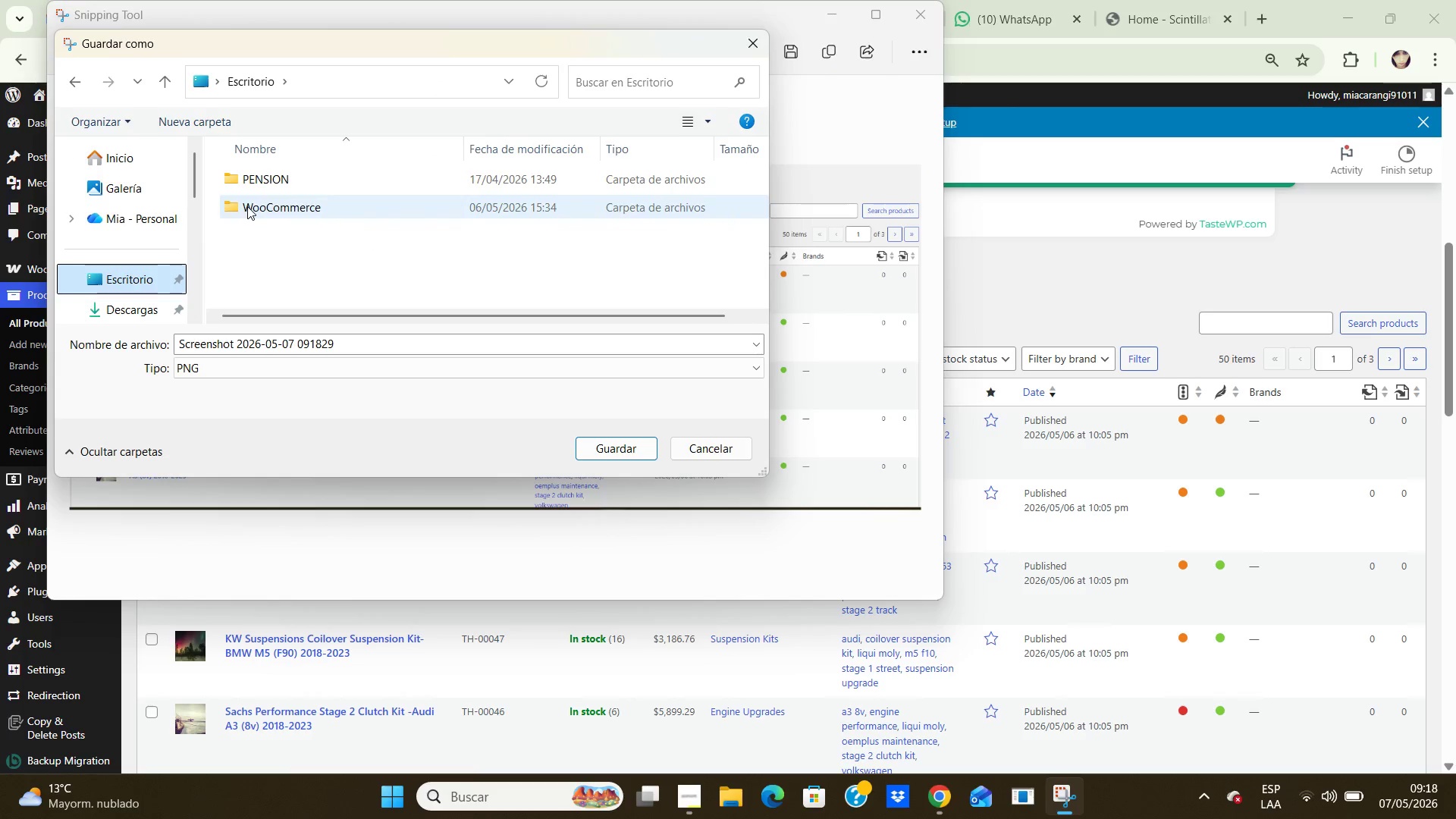 
double_click([247, 206])
 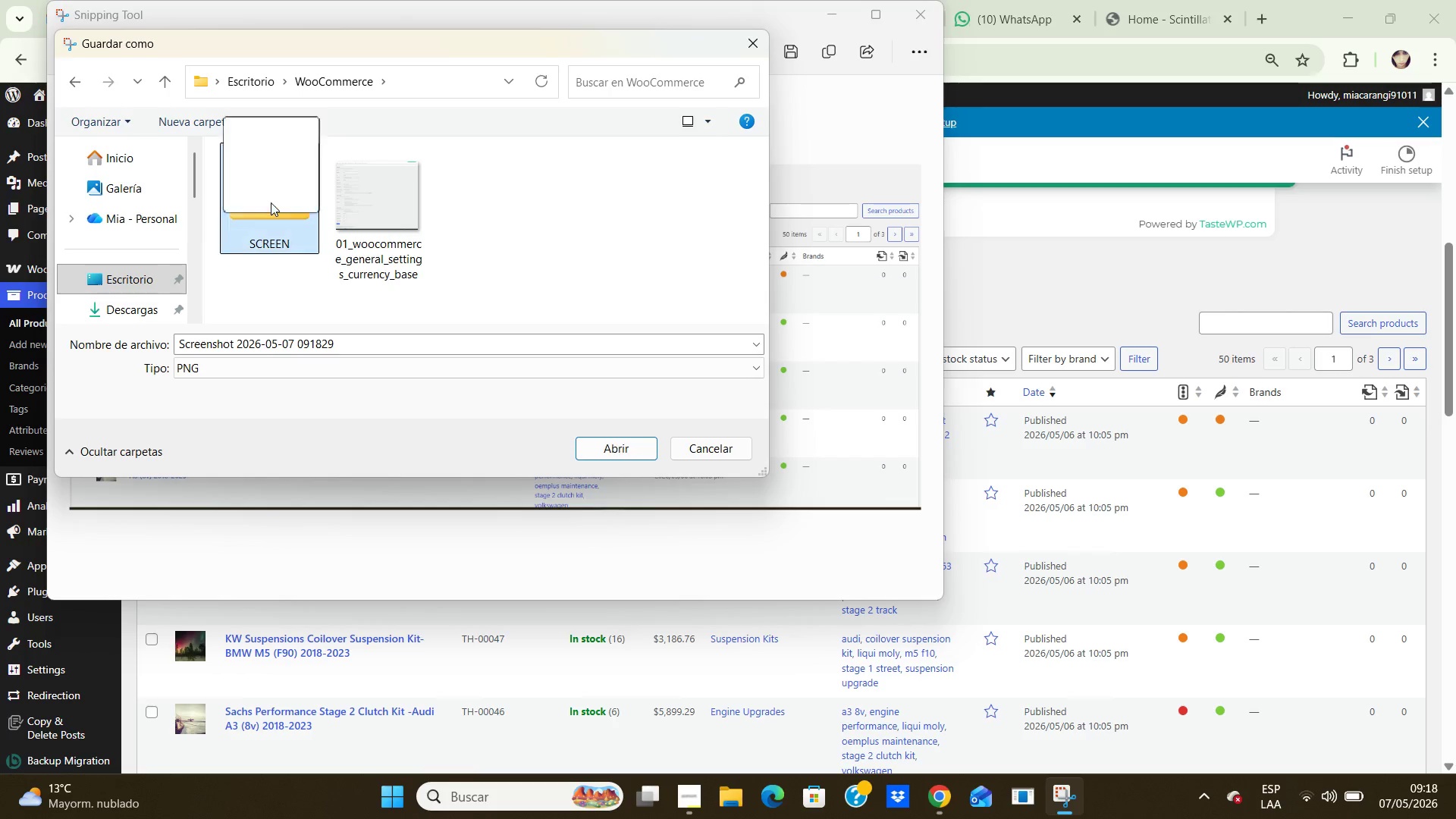 
double_click([270, 201])
 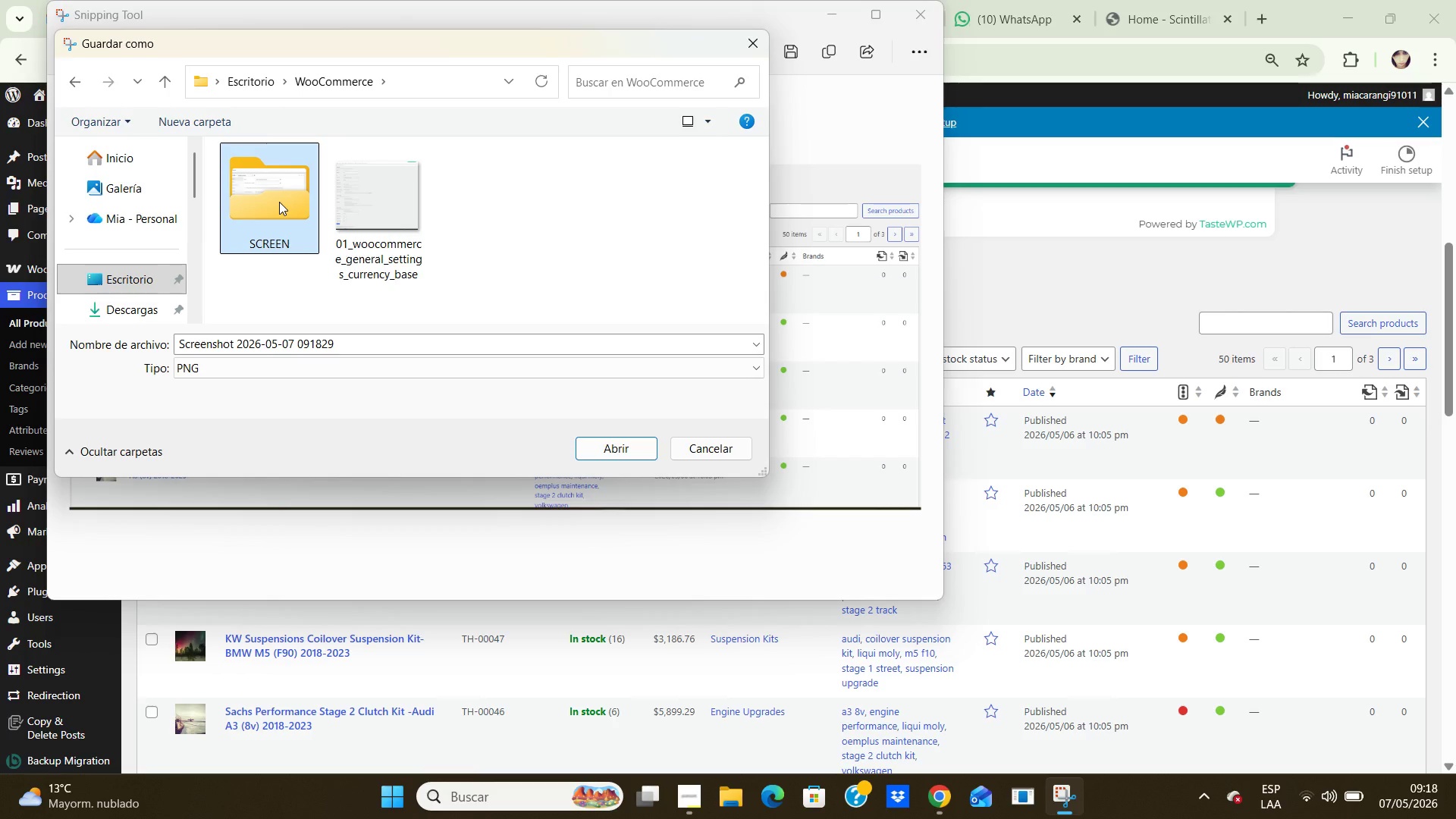 
double_click([279, 202])
 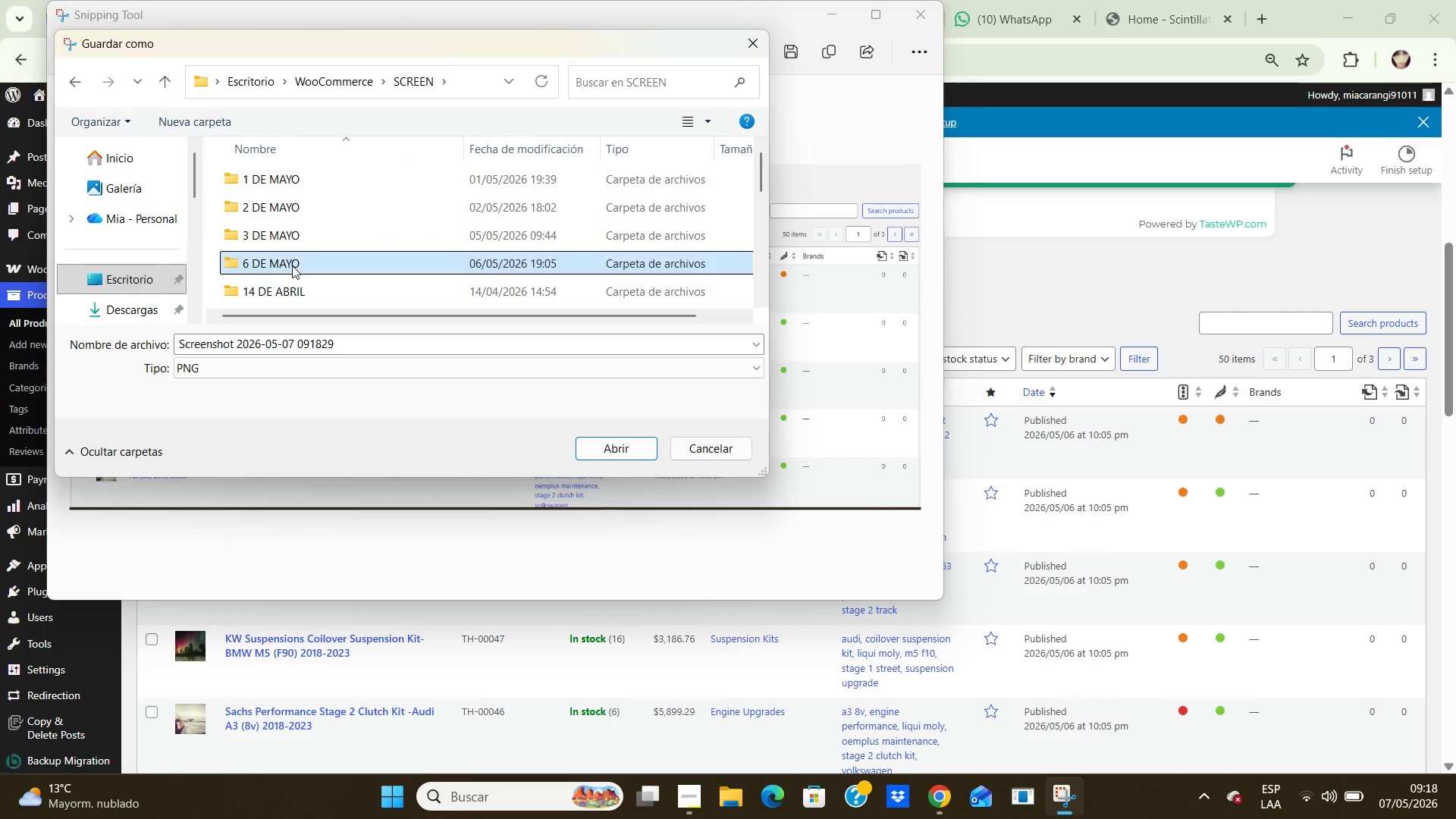 
double_click([292, 265])
 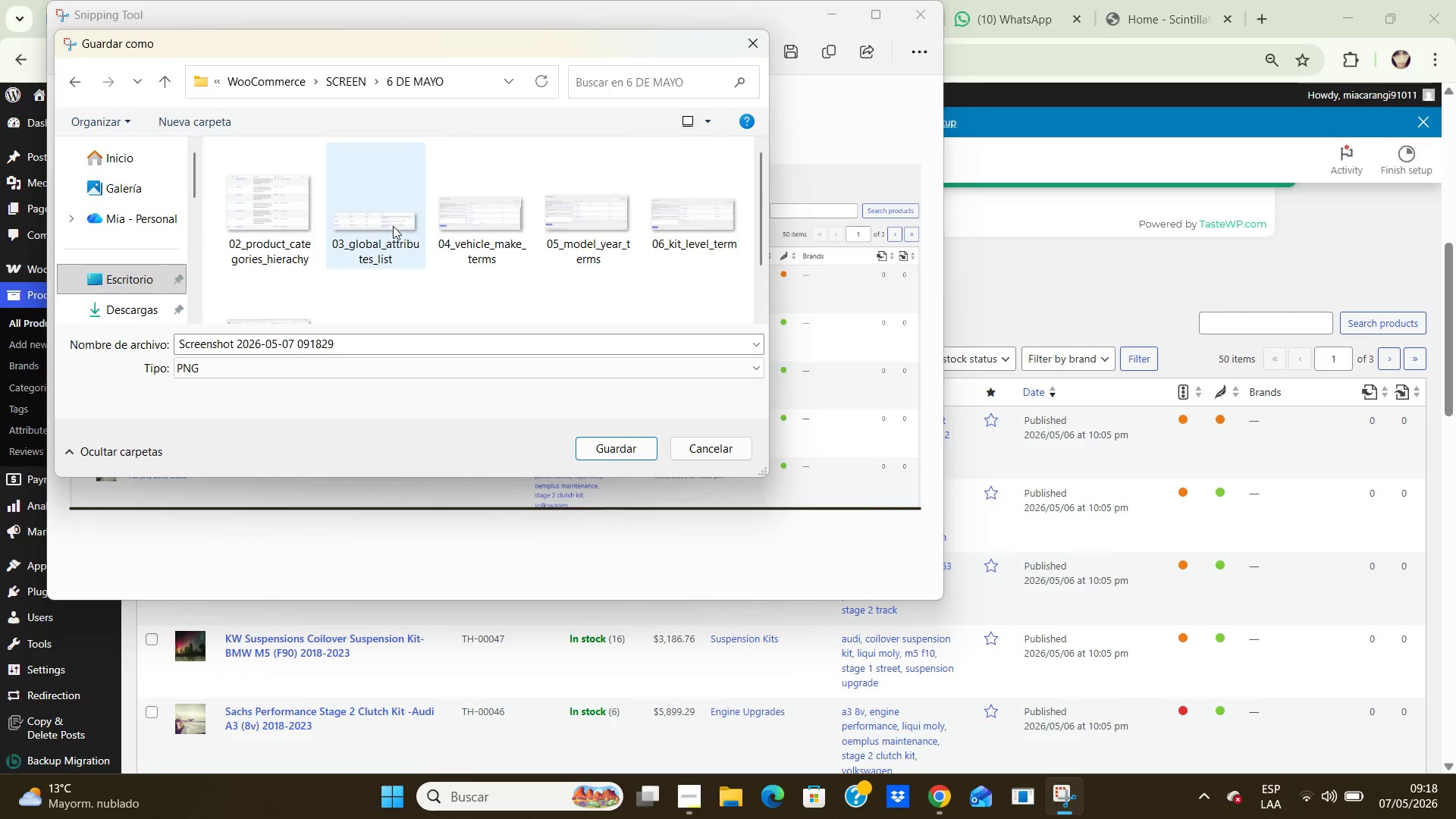 
scroll: coordinate [393, 227], scroll_direction: down, amount: 3.0
 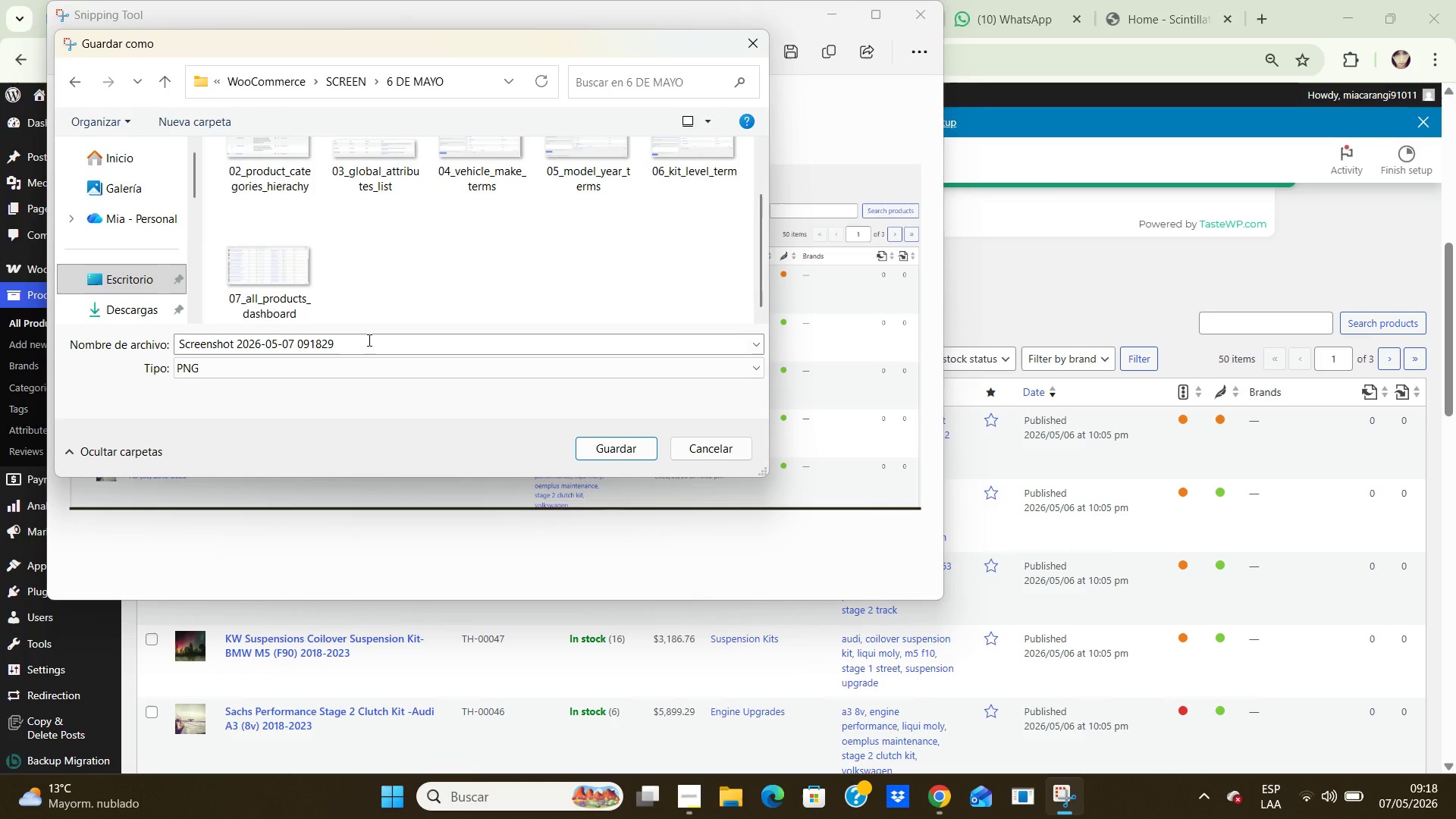 
left_click([368, 340])
 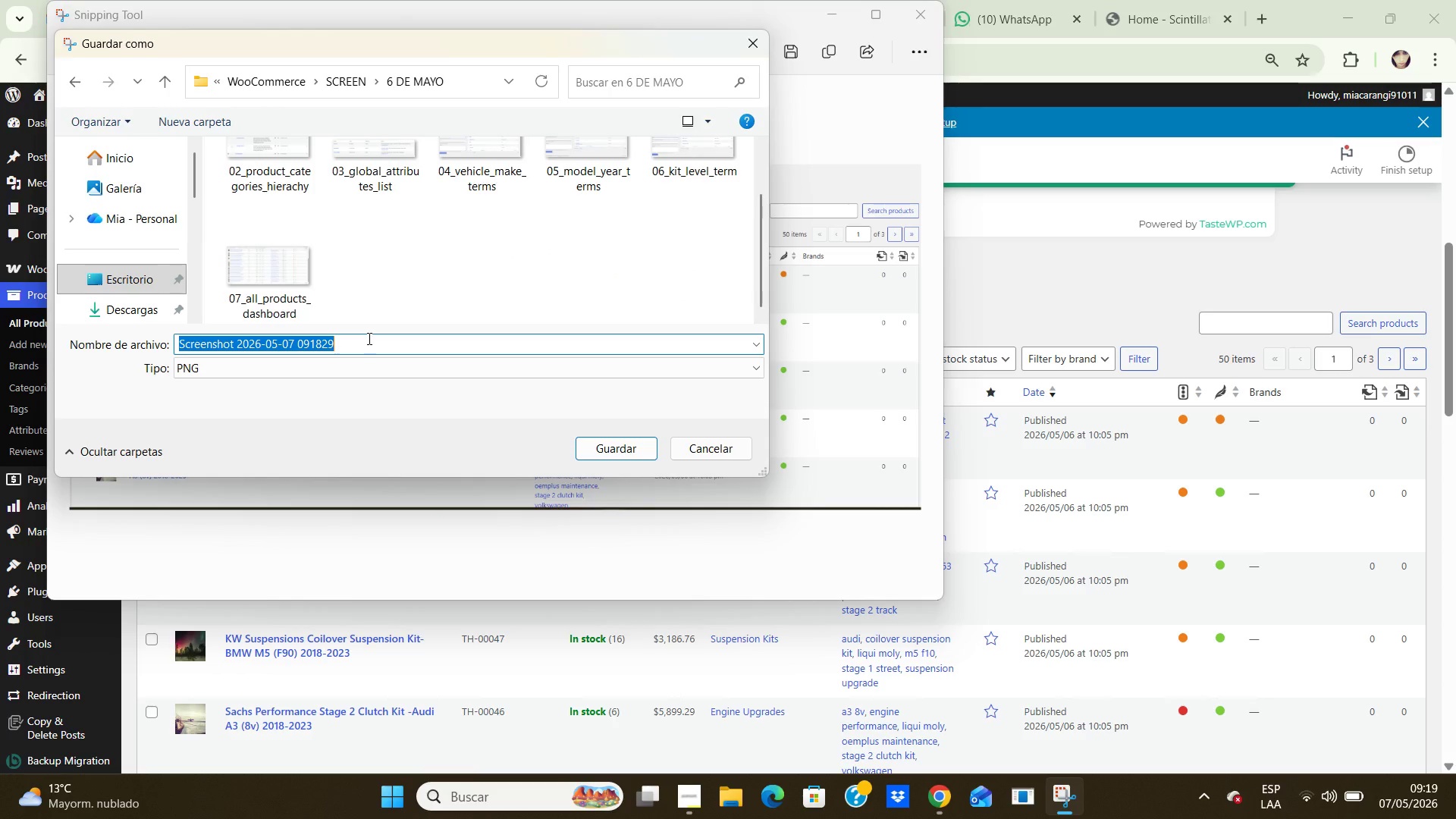 
type(1)
key(Backspace)
type(08_import_sucess_sumary.png)
 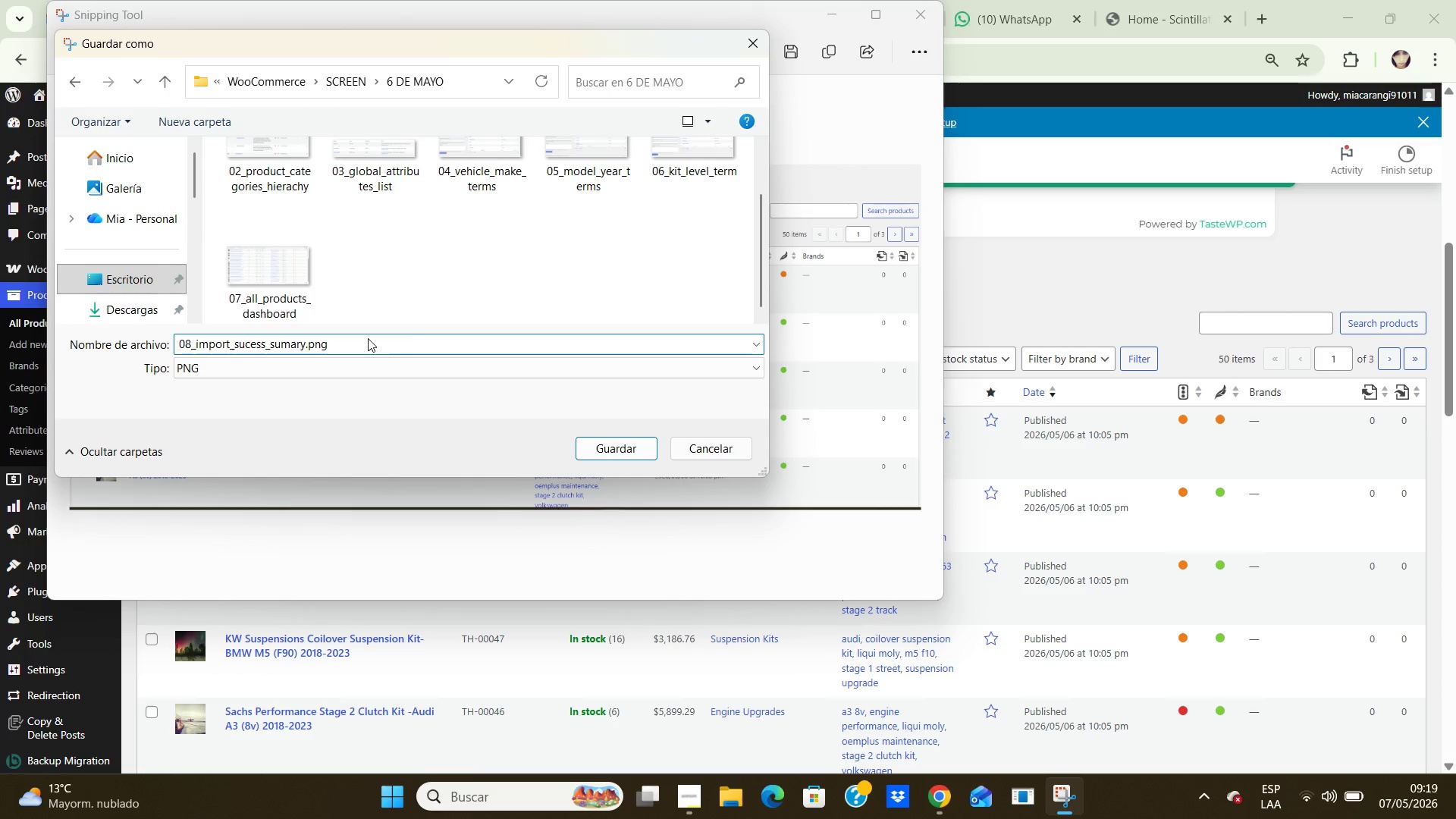 
left_click([606, 444])
 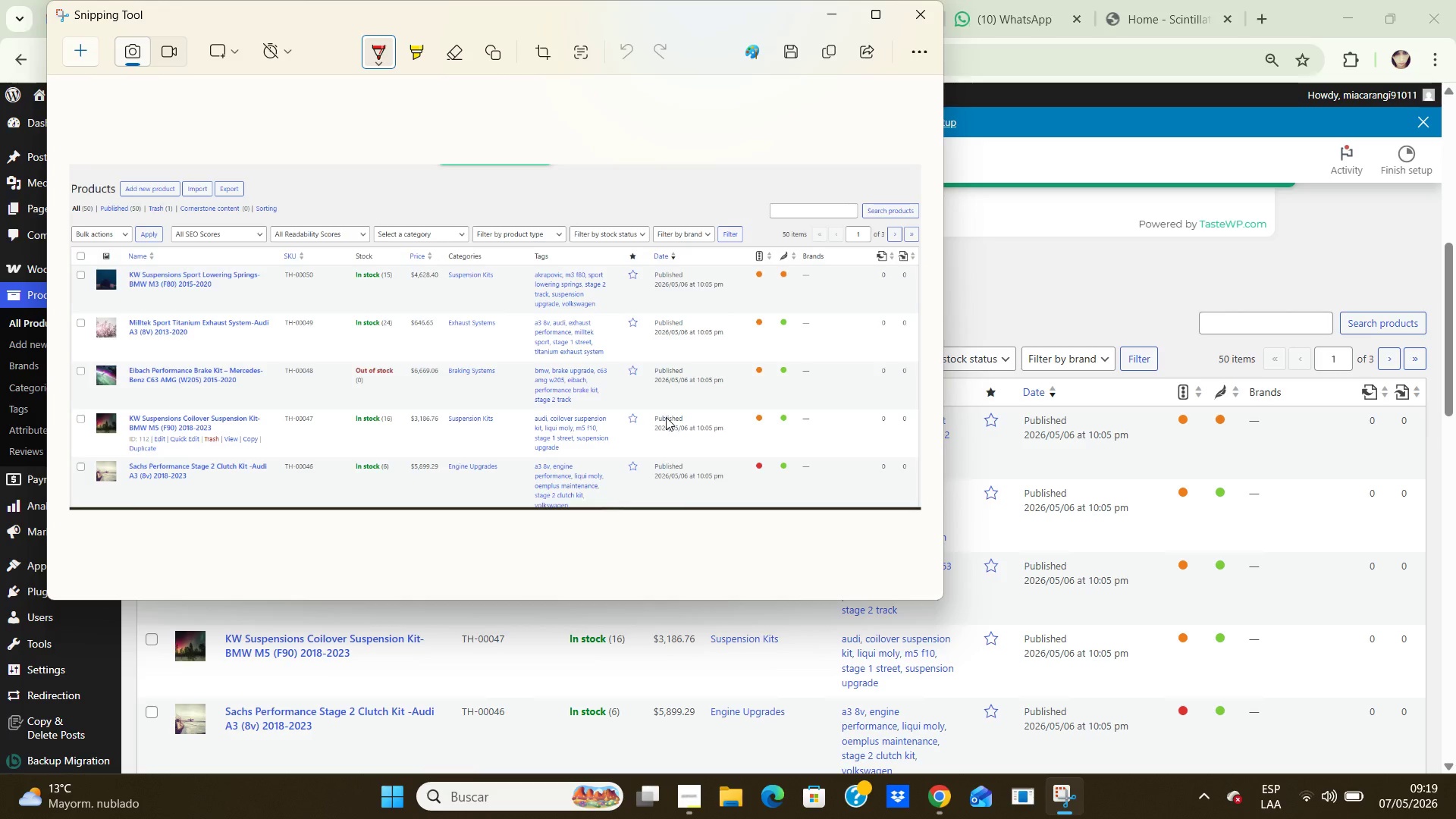 
wait(31.34)
 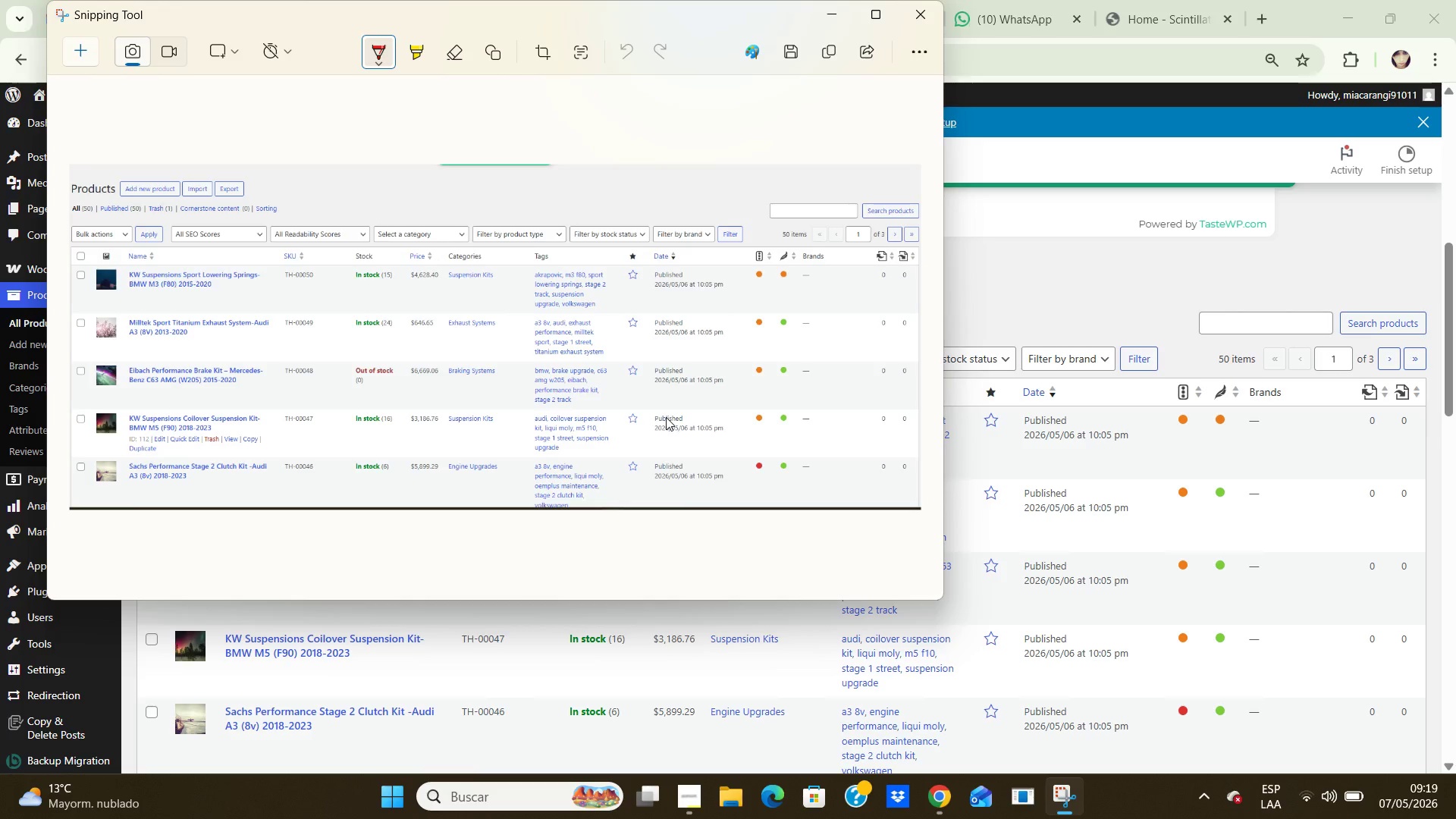 
left_click([908, 20])
 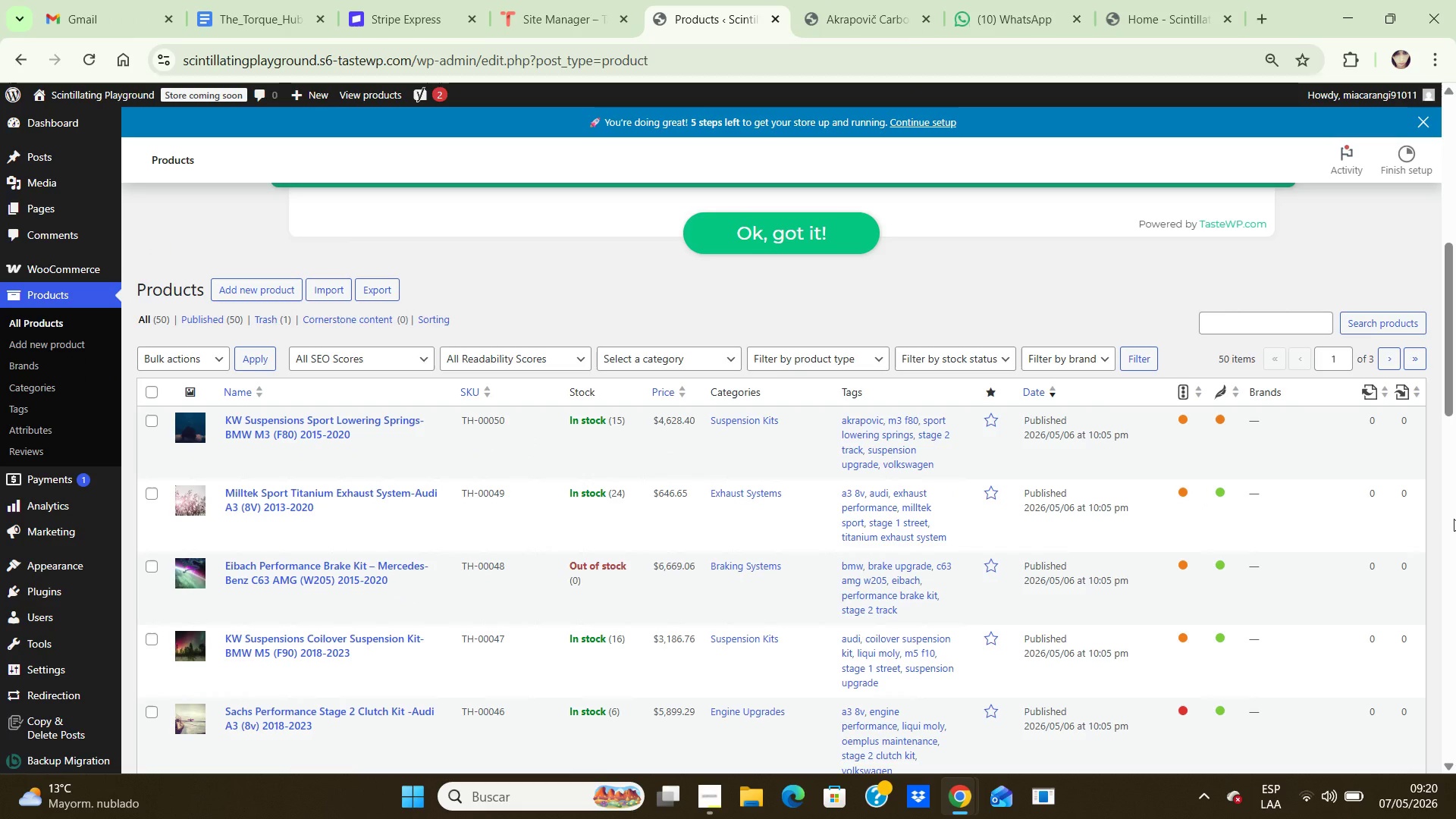 
key(Control+NumpadAdd)
 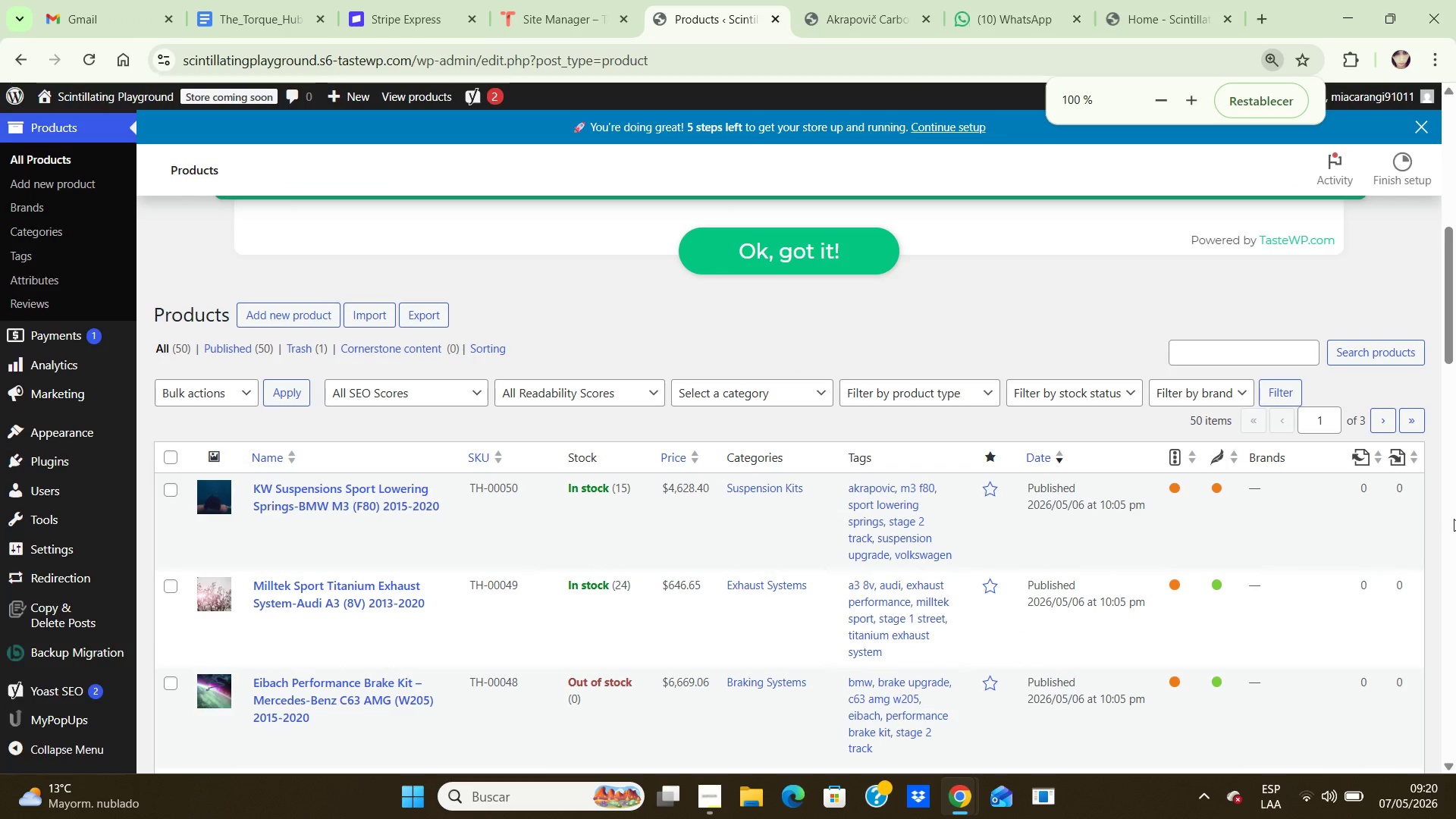 
key(Control+NumpadAdd)
 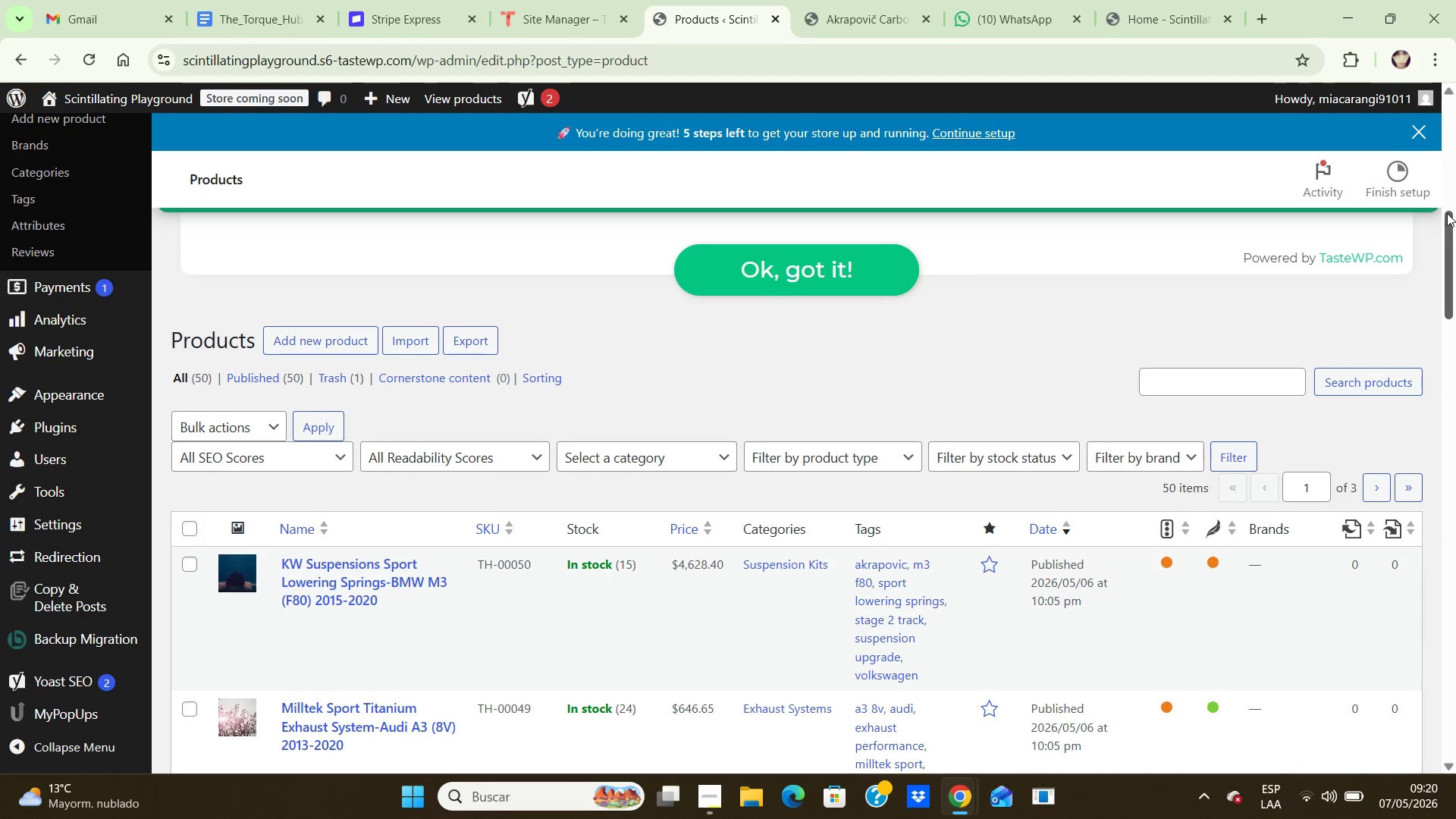 
left_click_drag(start_coordinate=[1448, 219], to_coordinate=[1455, 260])
 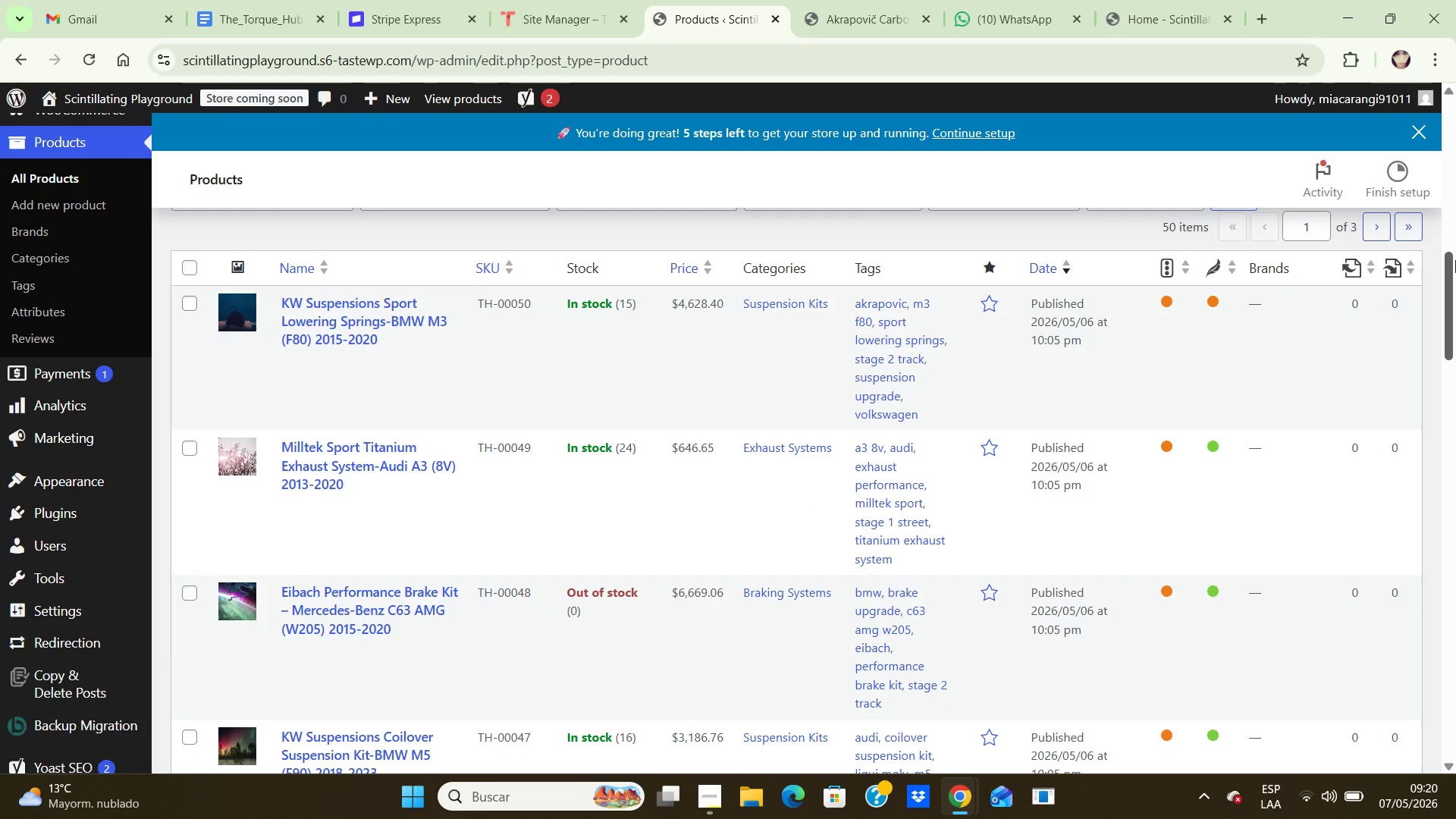 
key(Control+NumpadSubtract)
 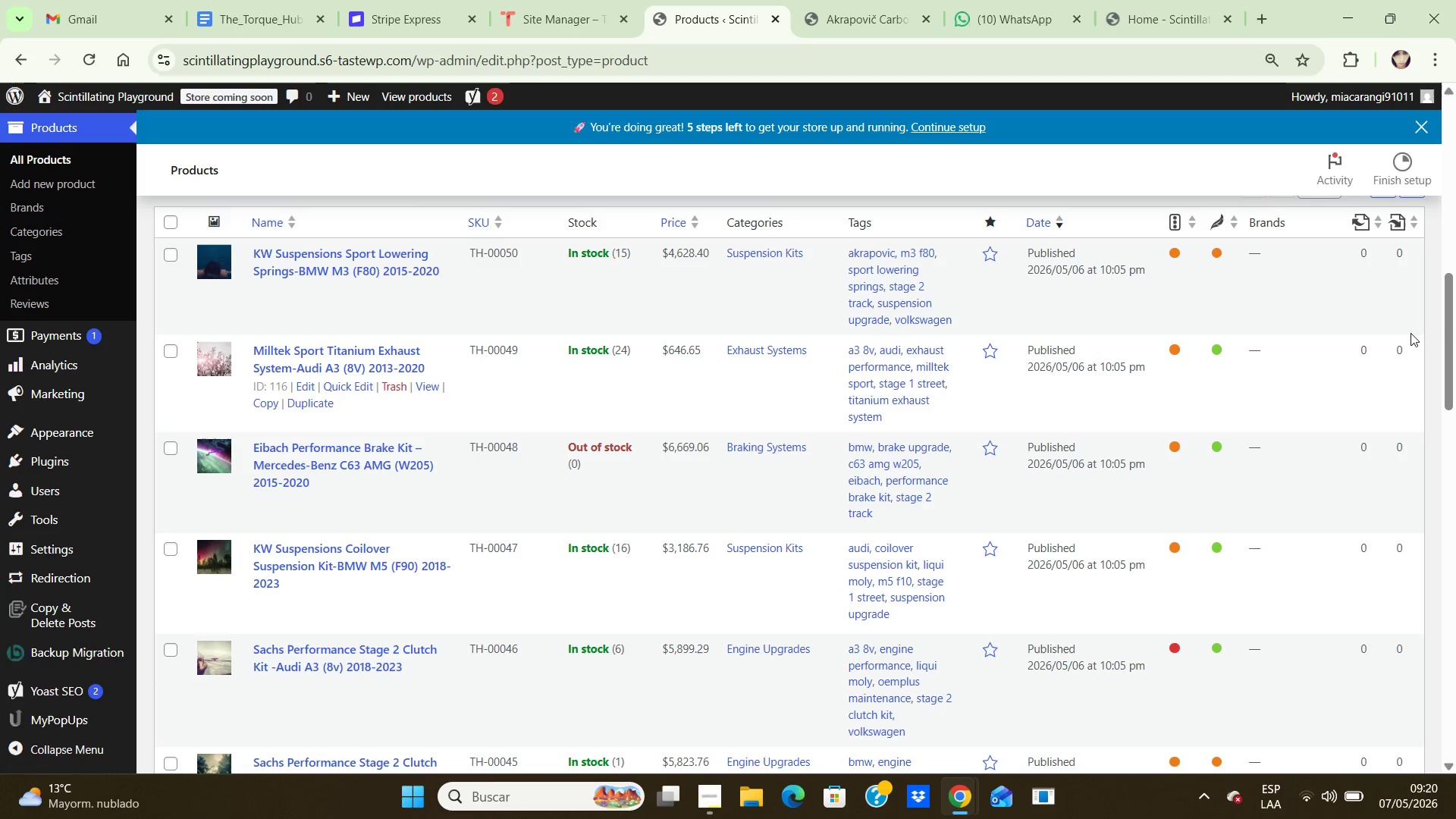 
wait(13.91)
 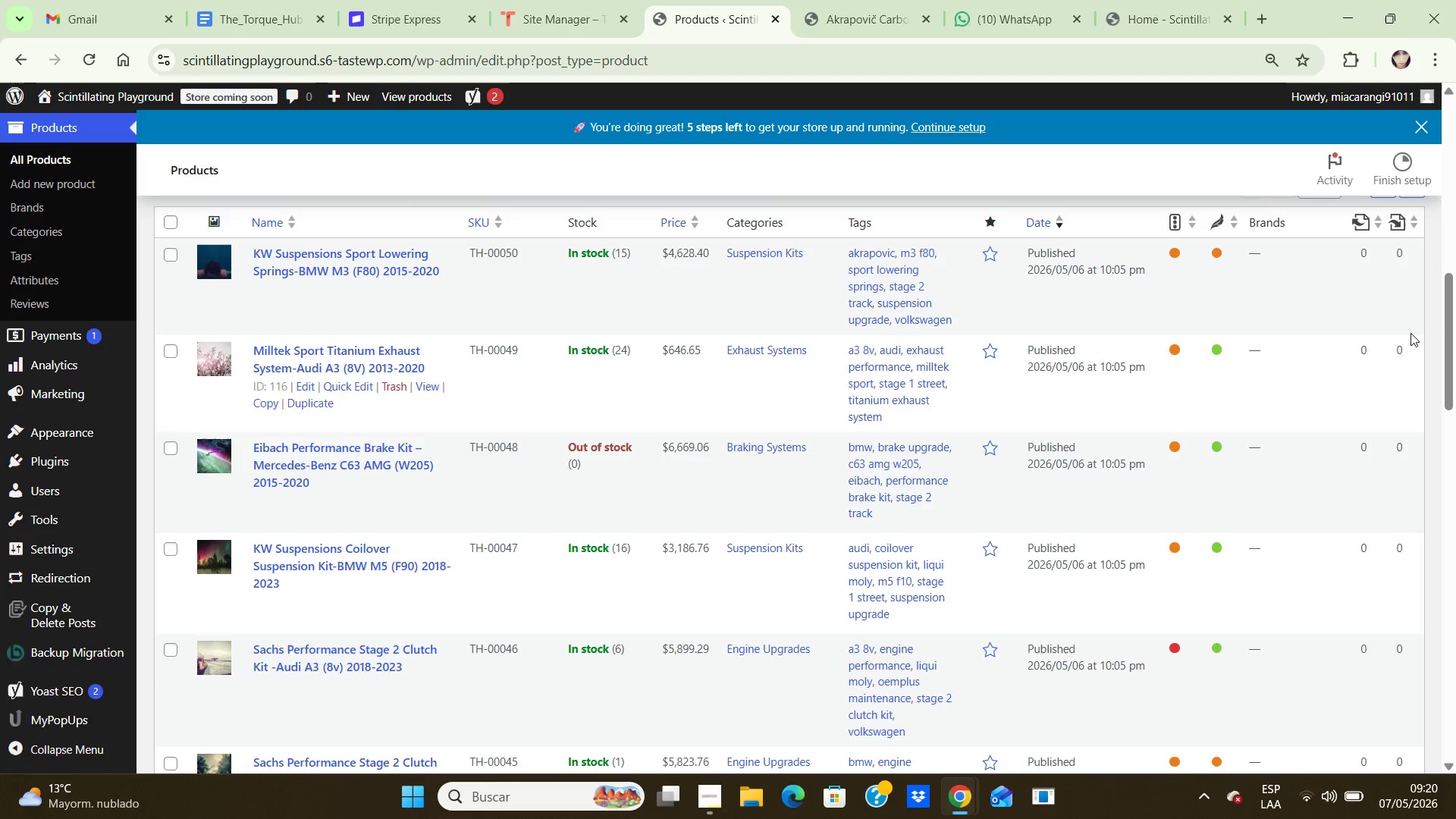 
scroll: coordinate [1449, 375], scroll_direction: down, amount: 1.0
 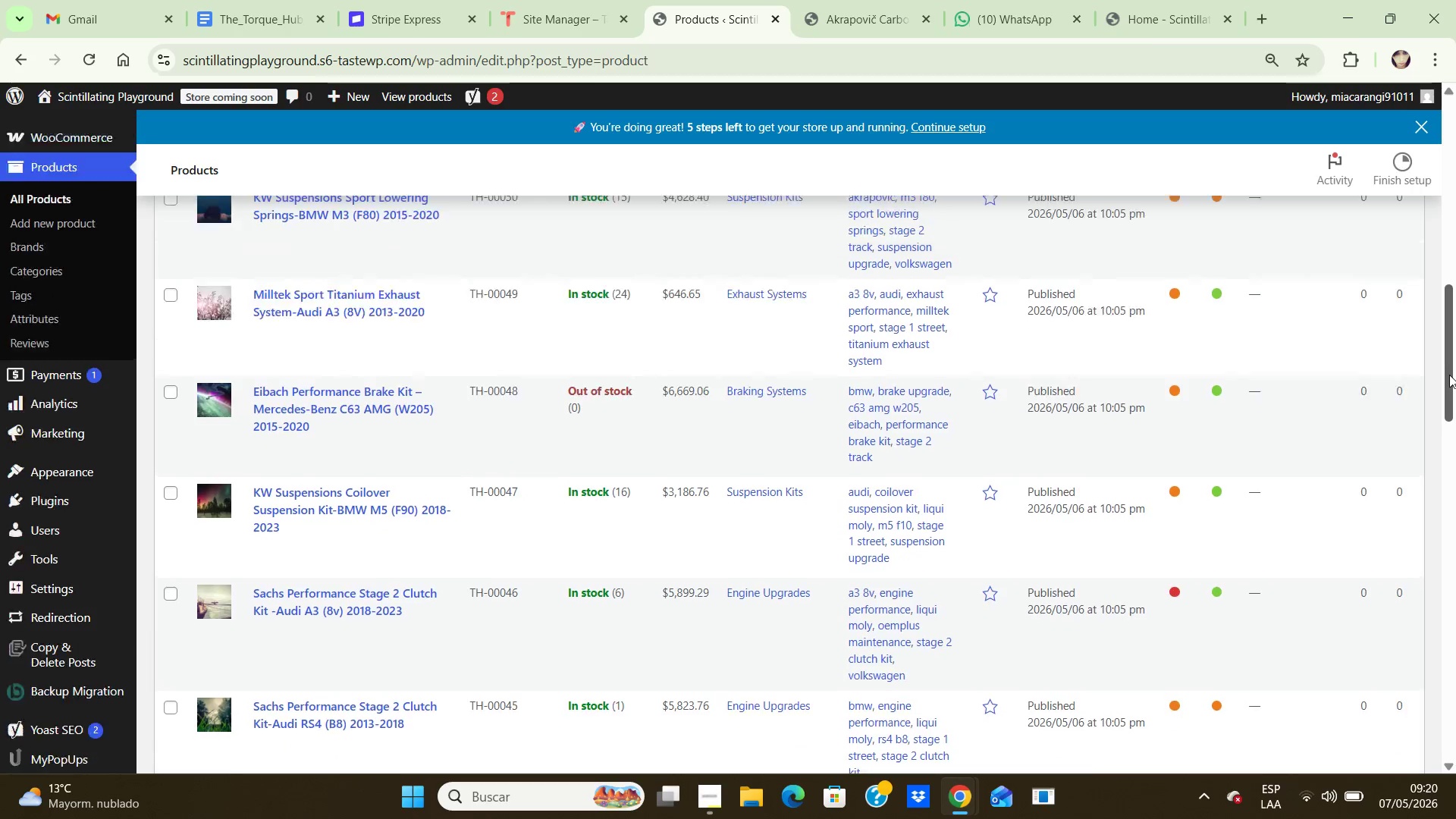 
scroll: coordinate [1449, 375], scroll_direction: up, amount: 1.0
 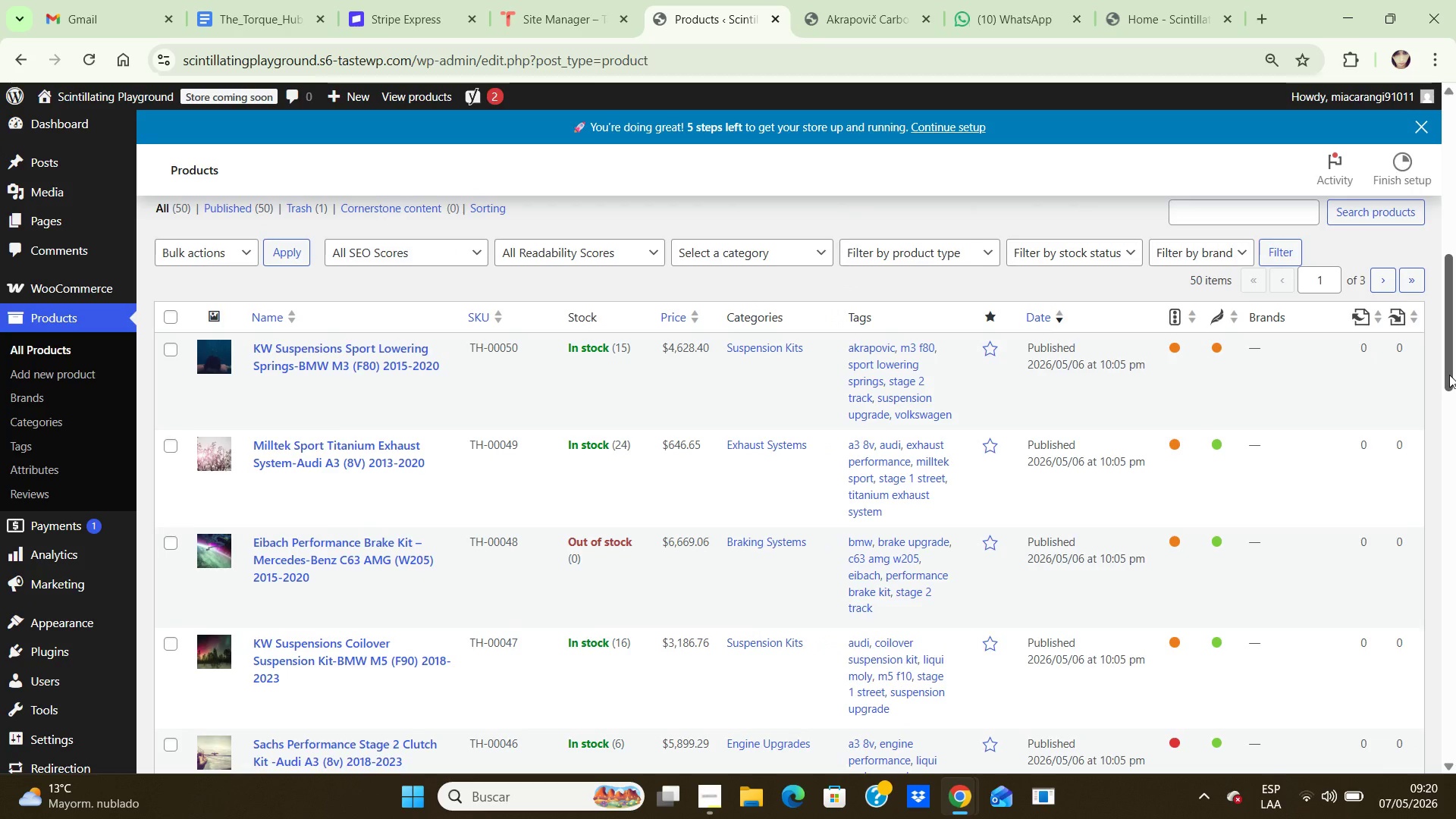 
scroll: coordinate [1449, 375], scroll_direction: down, amount: 1.0
 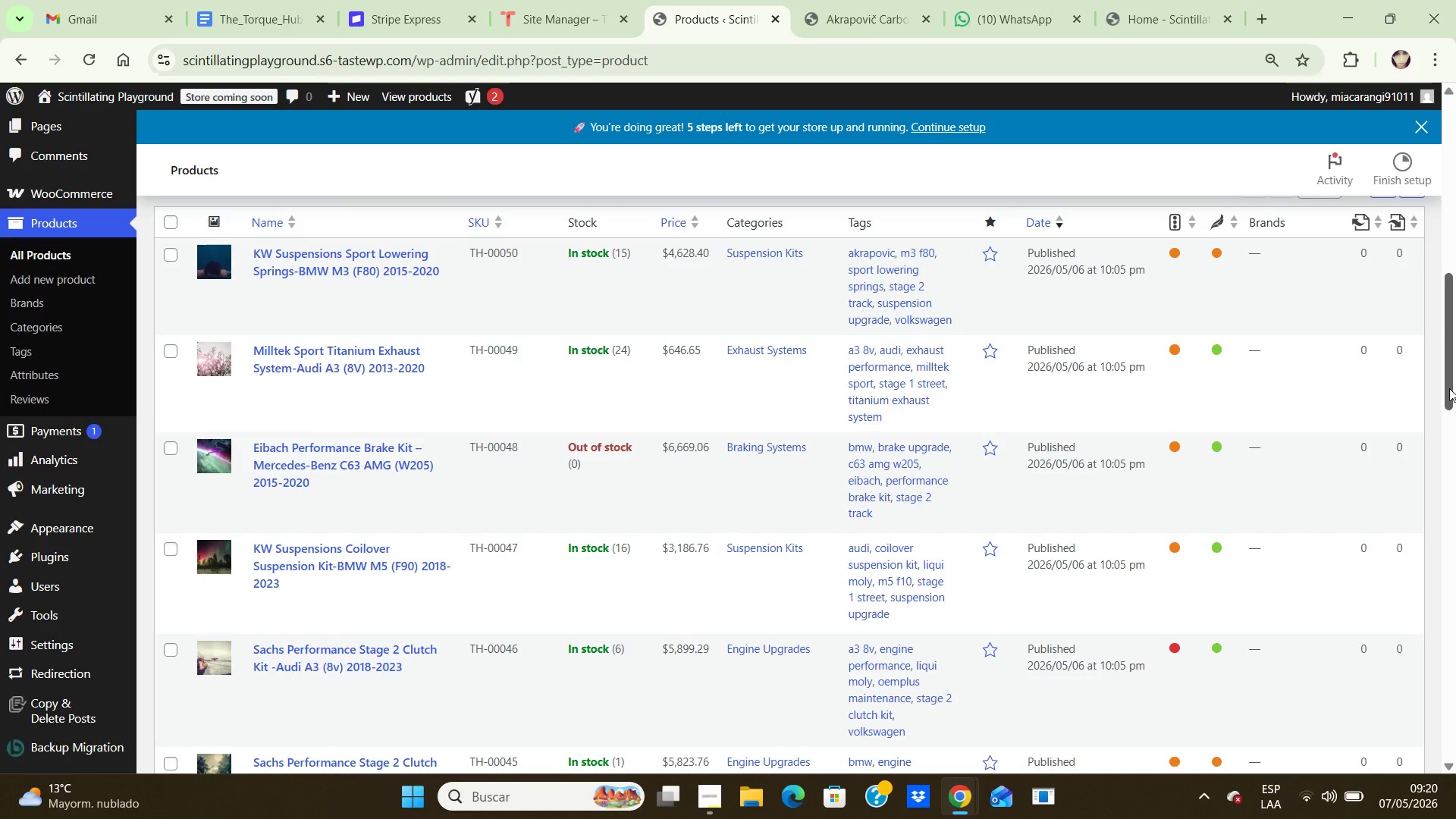 
key(PrintScreen)
 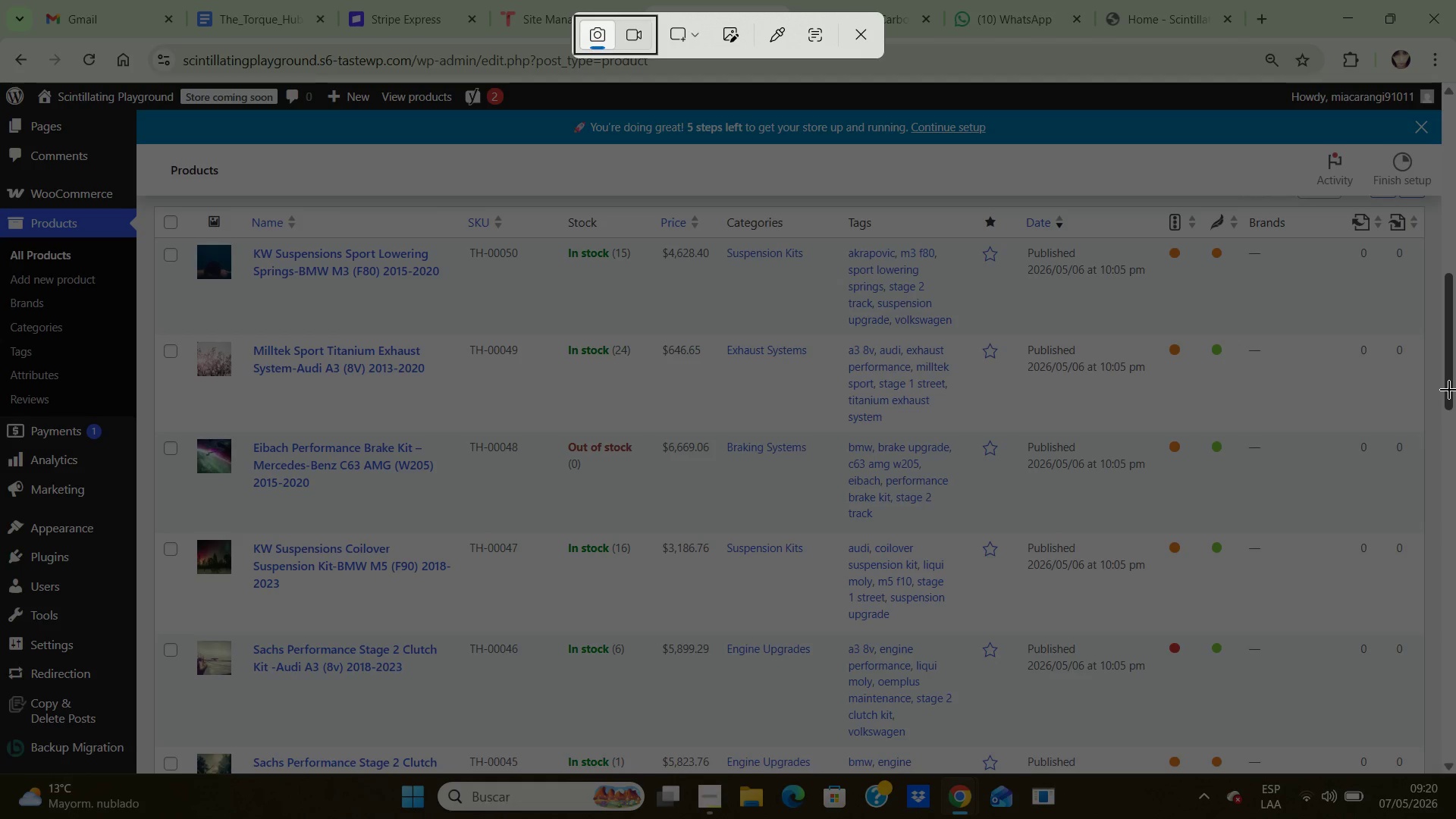 
wait(11.62)
 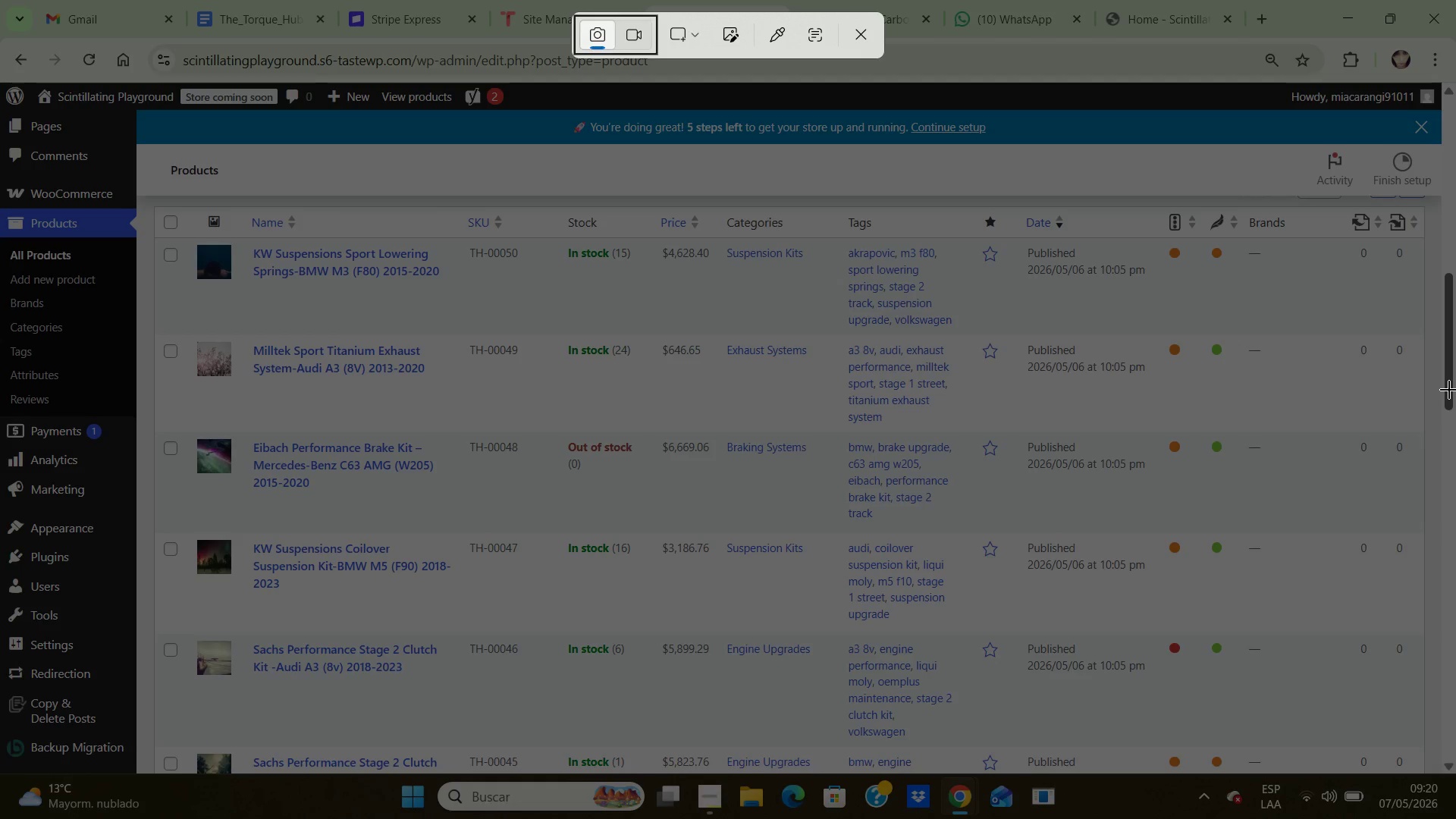 
left_click_drag(start_coordinate=[136, 147], to_coordinate=[1454, 773])
 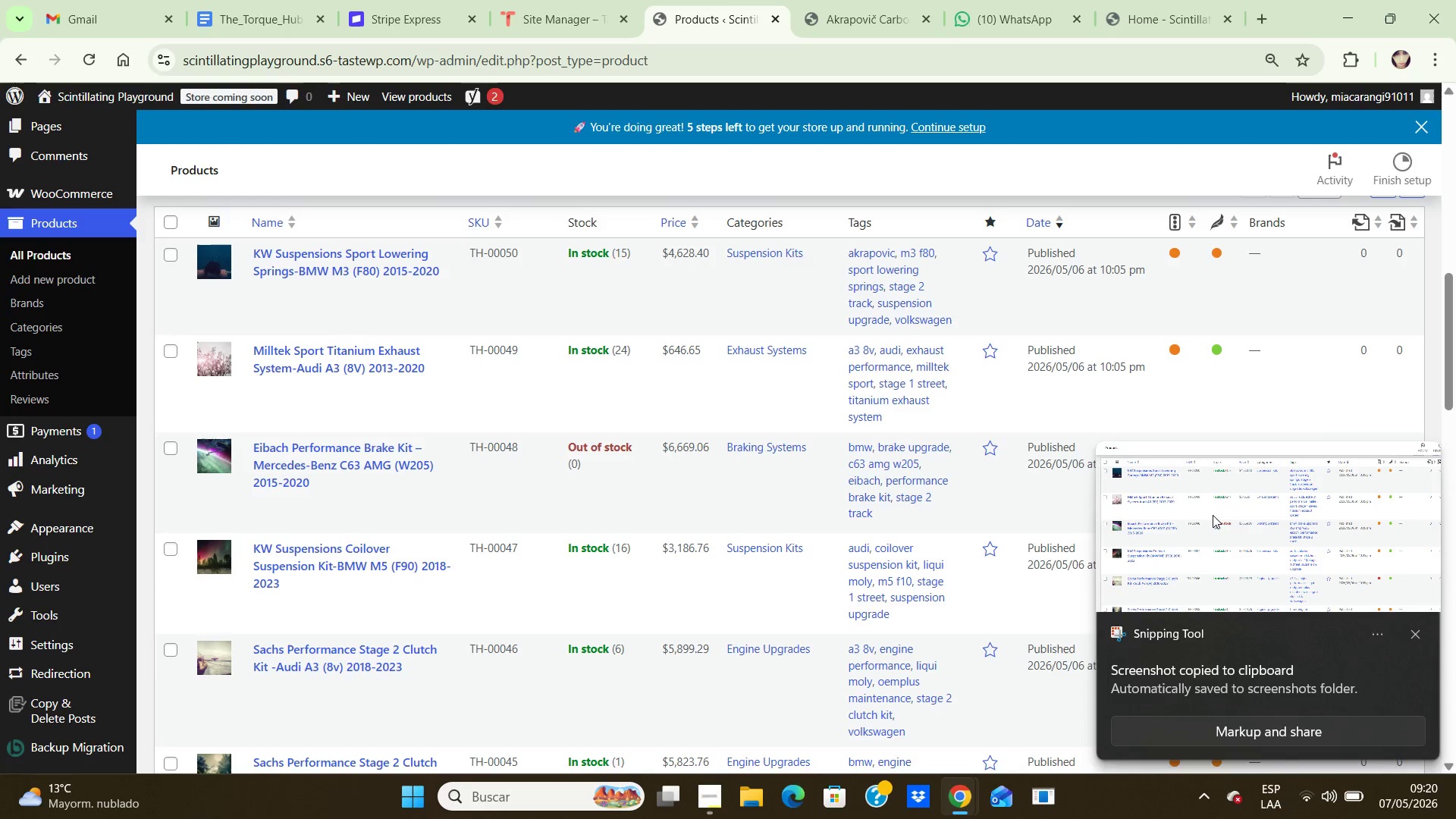 
double_click([1213, 514])
 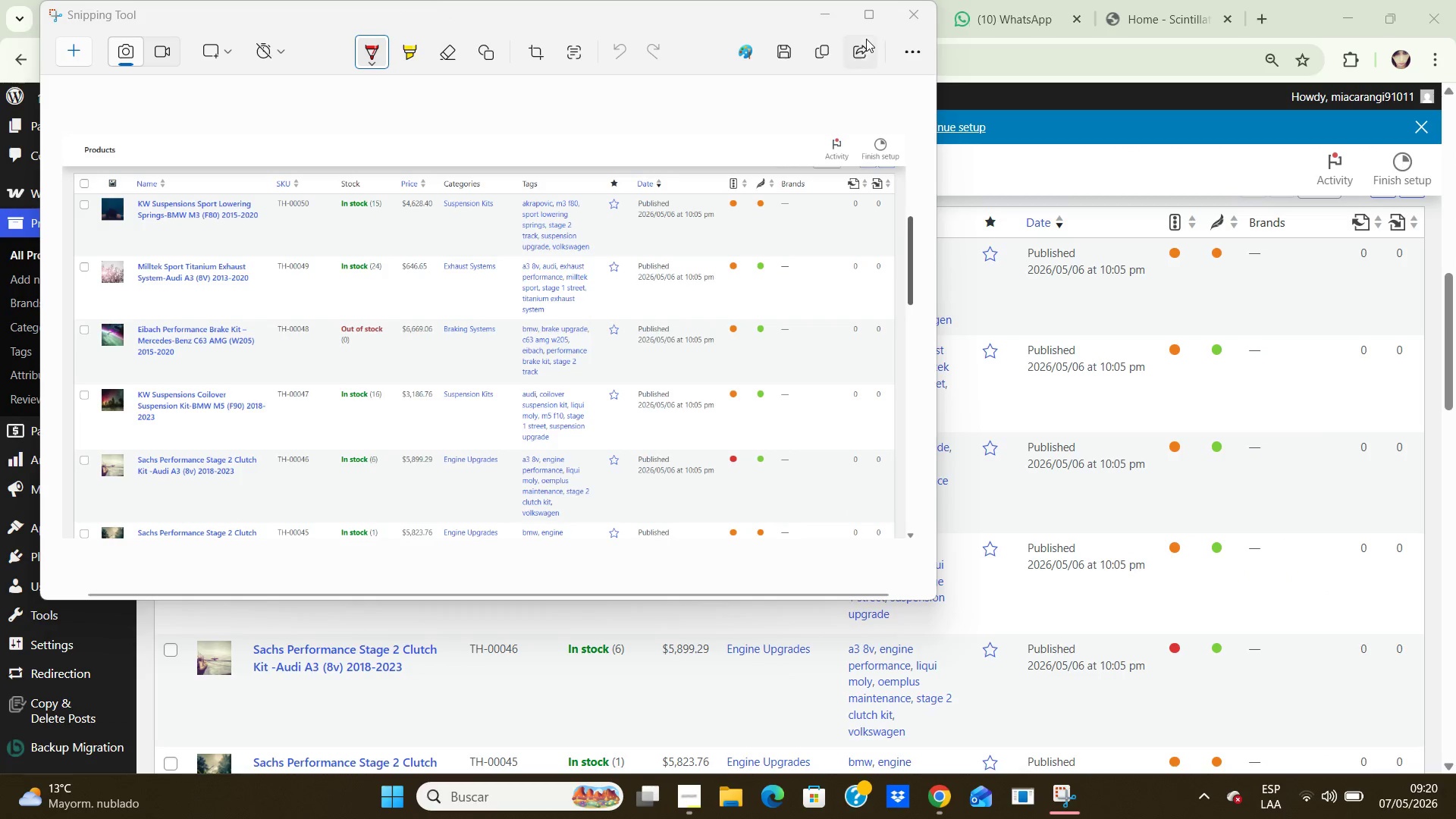 
left_click([786, 57])
 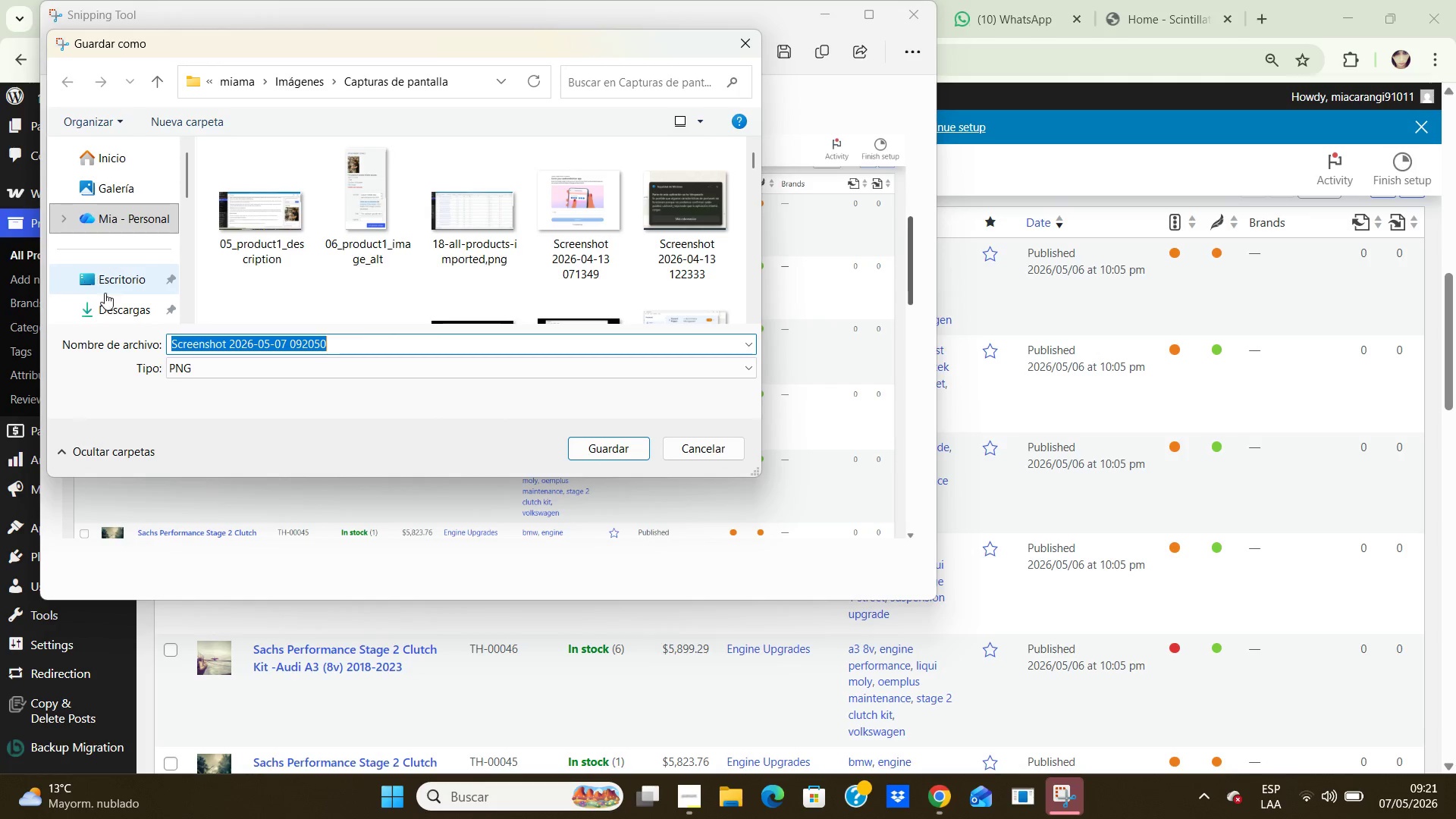 
double_click([106, 276])
 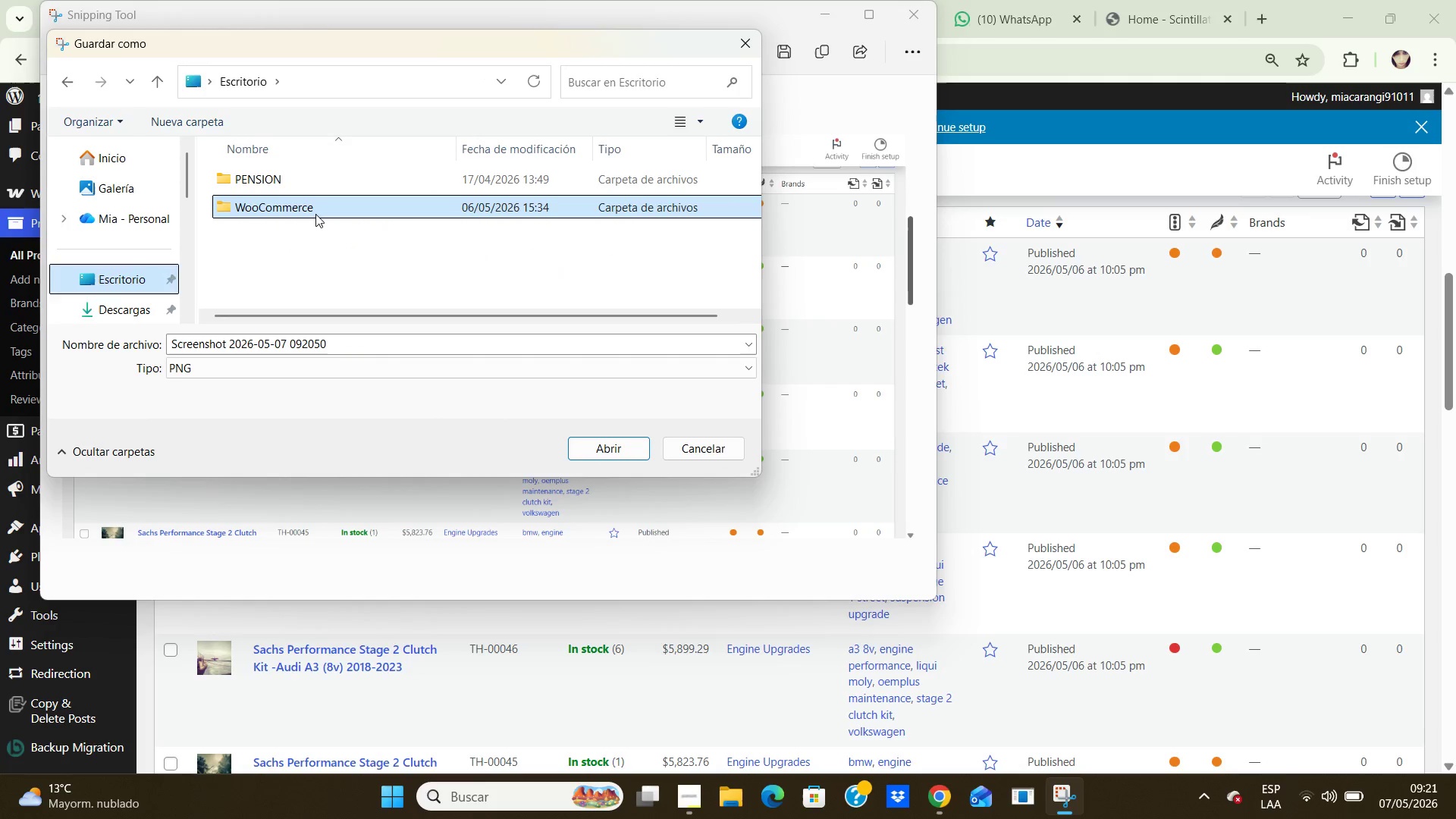 
double_click([315, 214])
 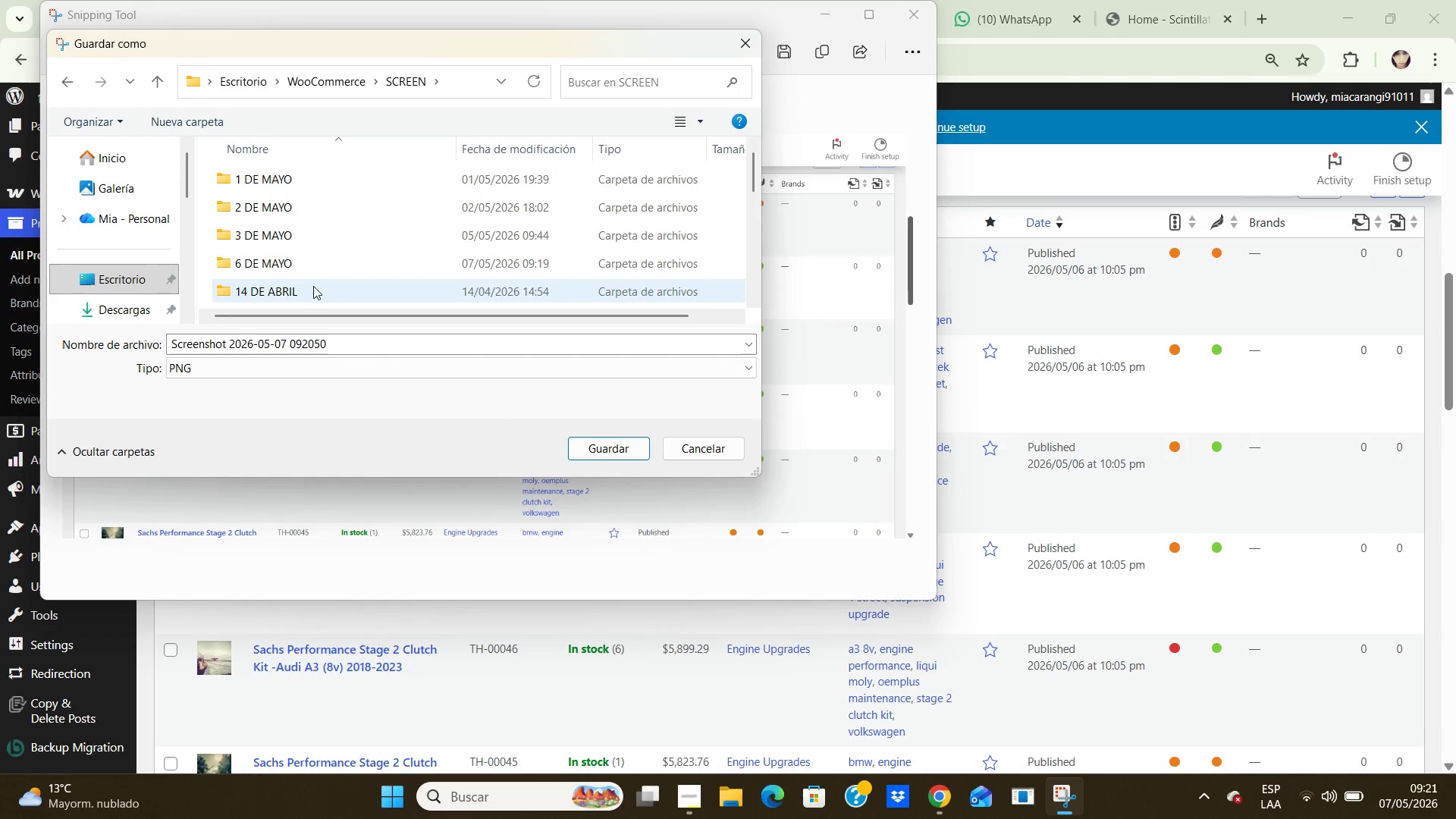 
double_click([311, 254])
 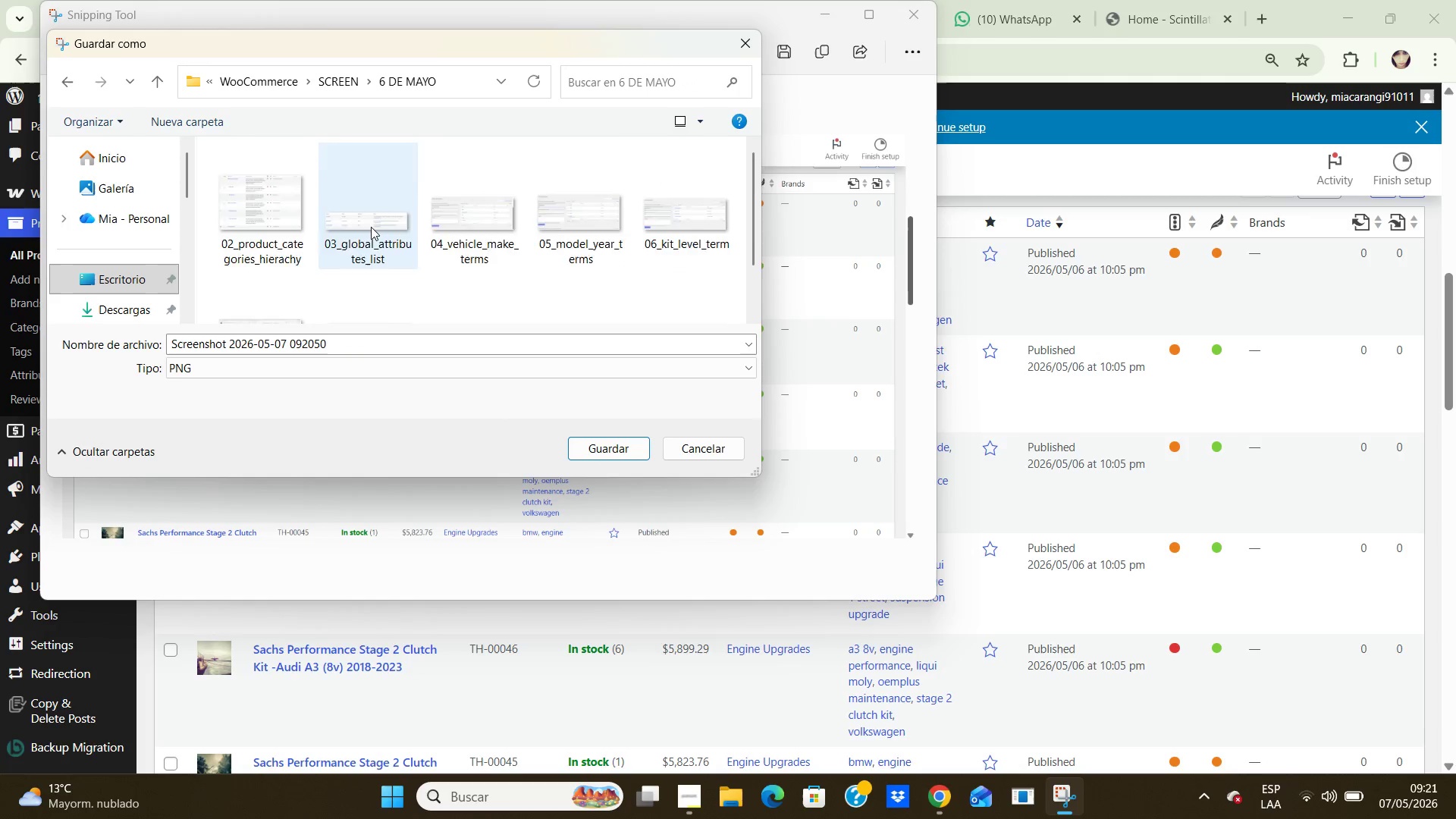 
scroll: coordinate [370, 227], scroll_direction: down, amount: 3.0
 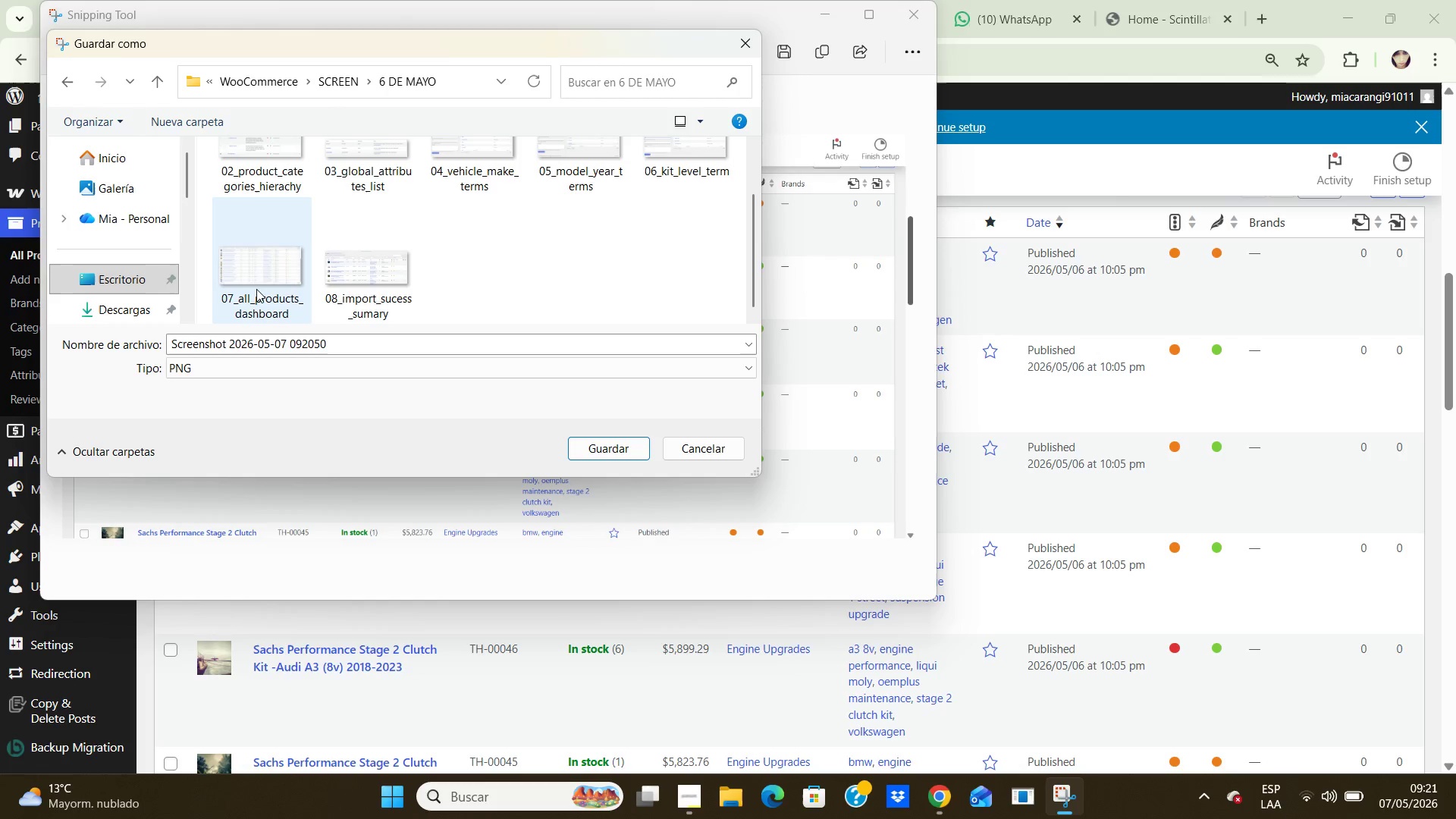 
left_click([341, 344])
 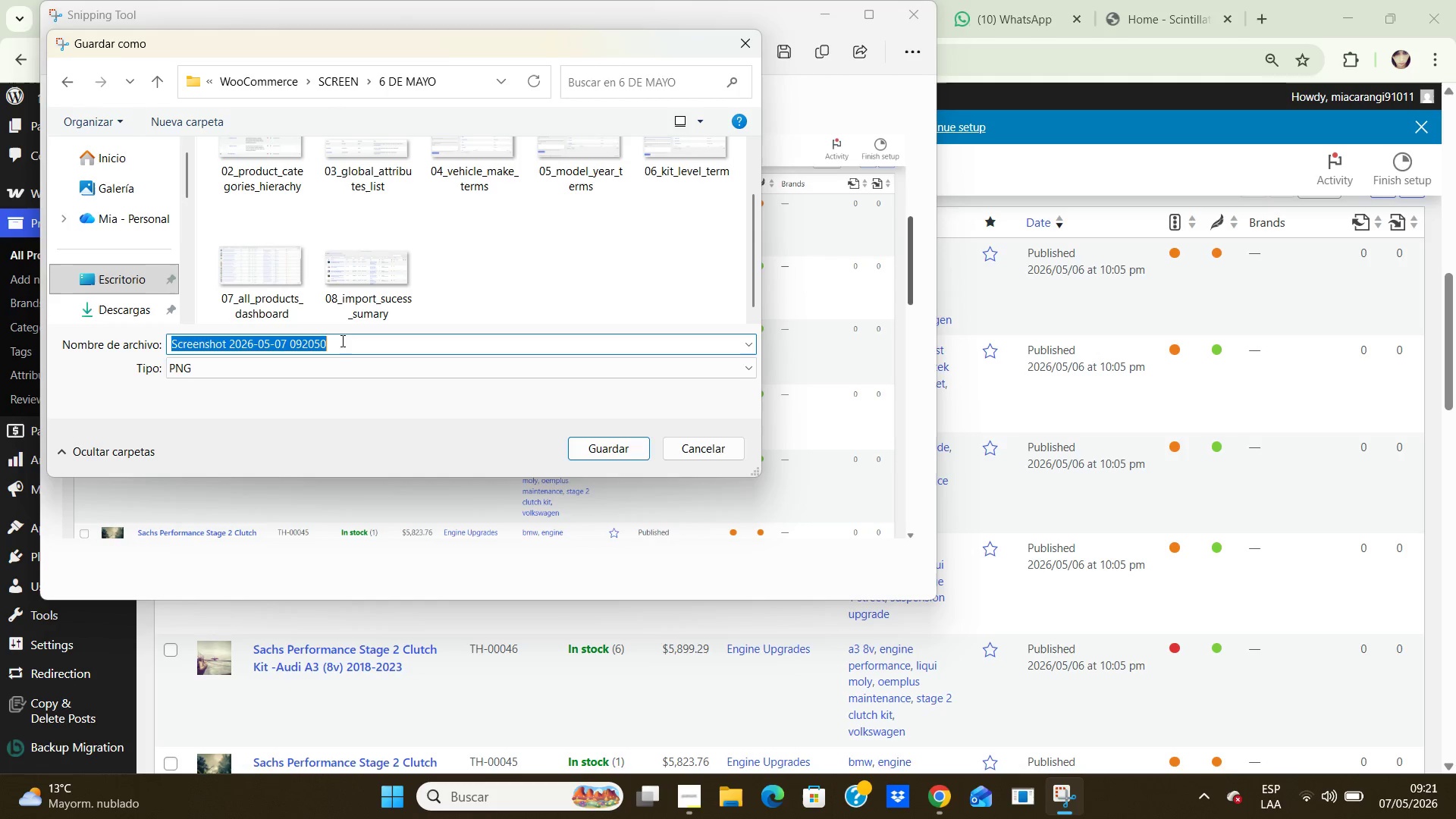 
key(Numpad0)
 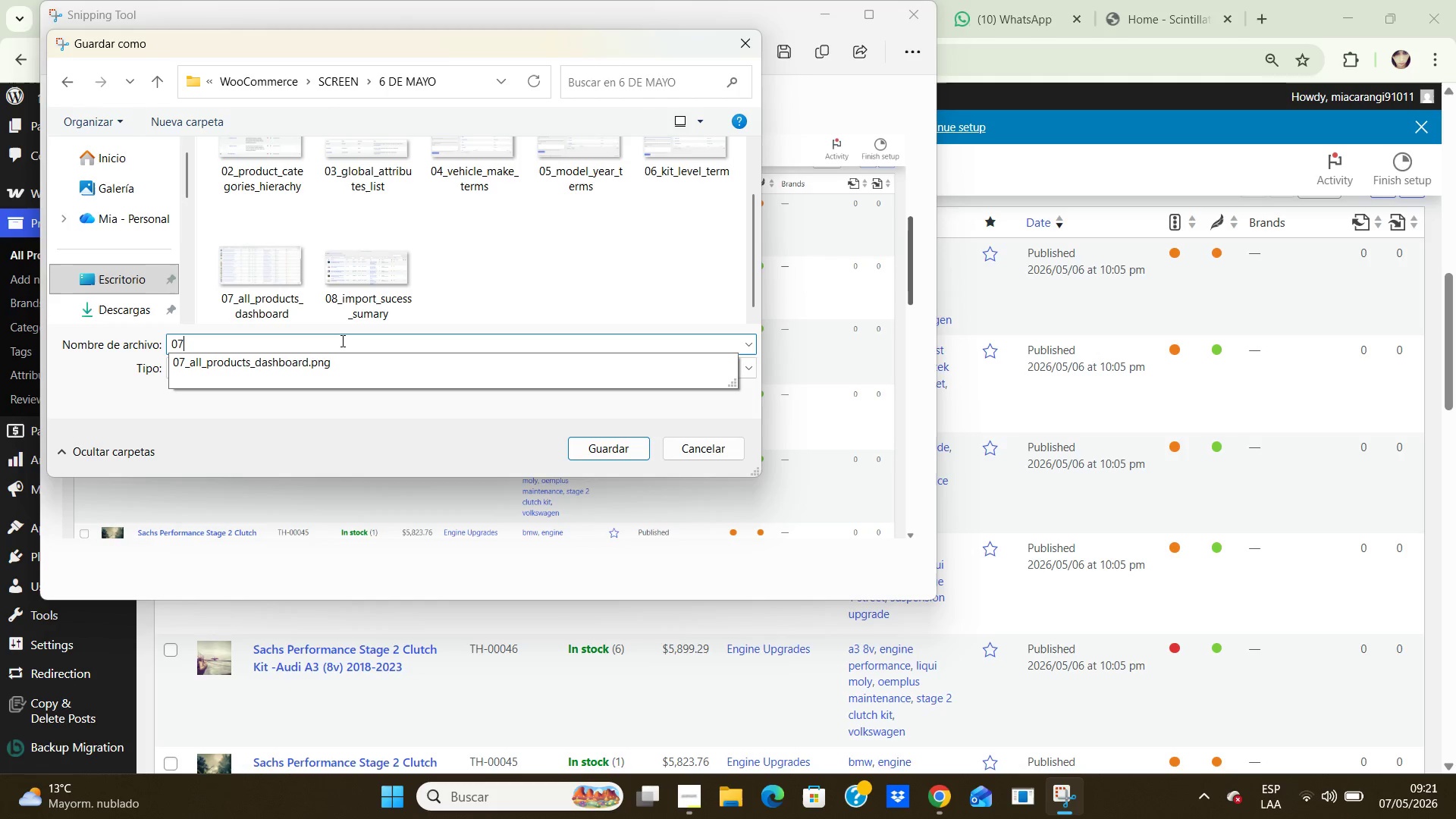 
key(Numpad7)
 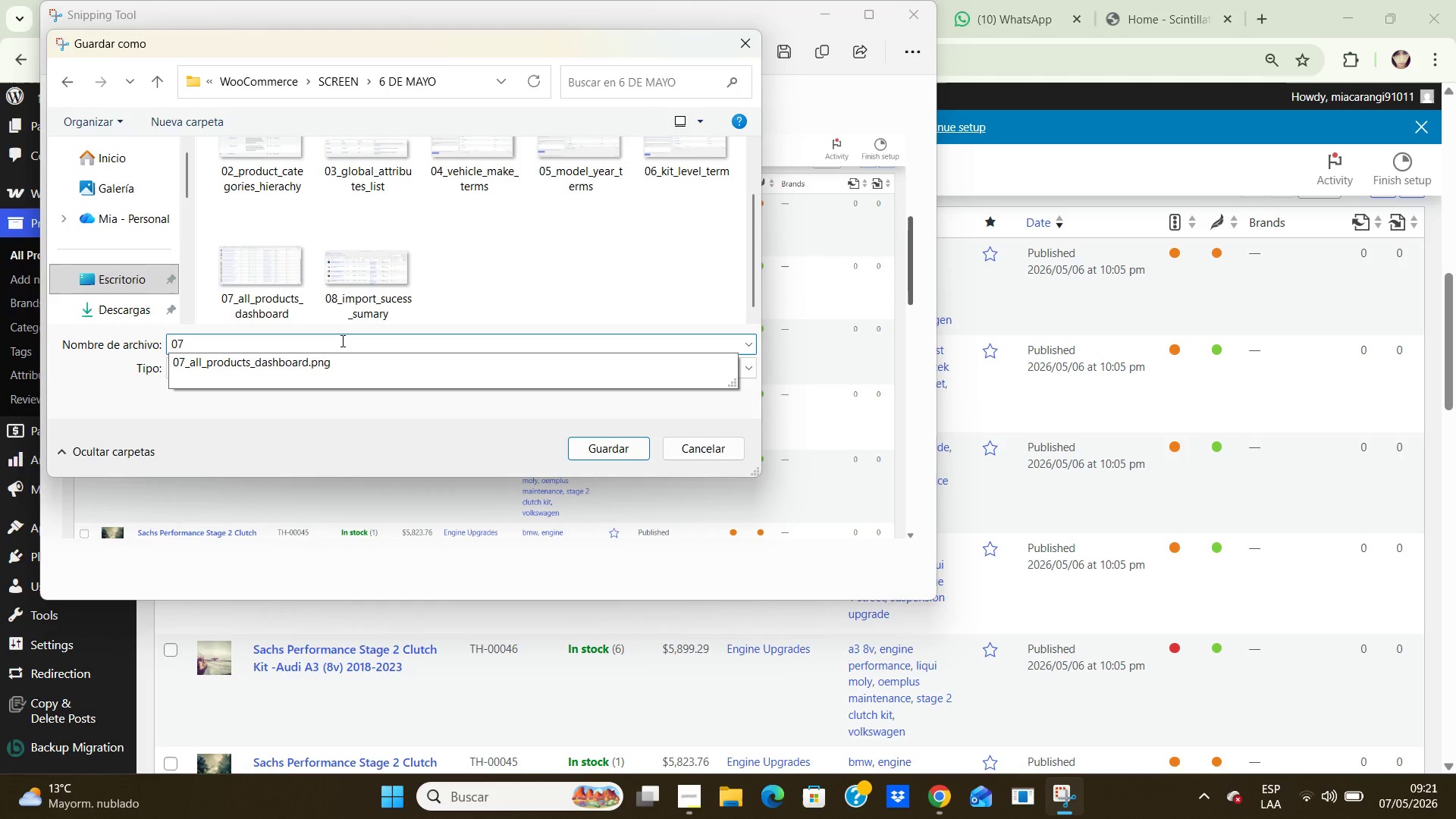 
type(_all>)
key(Backspace)
type(_products_dashboard.png)
 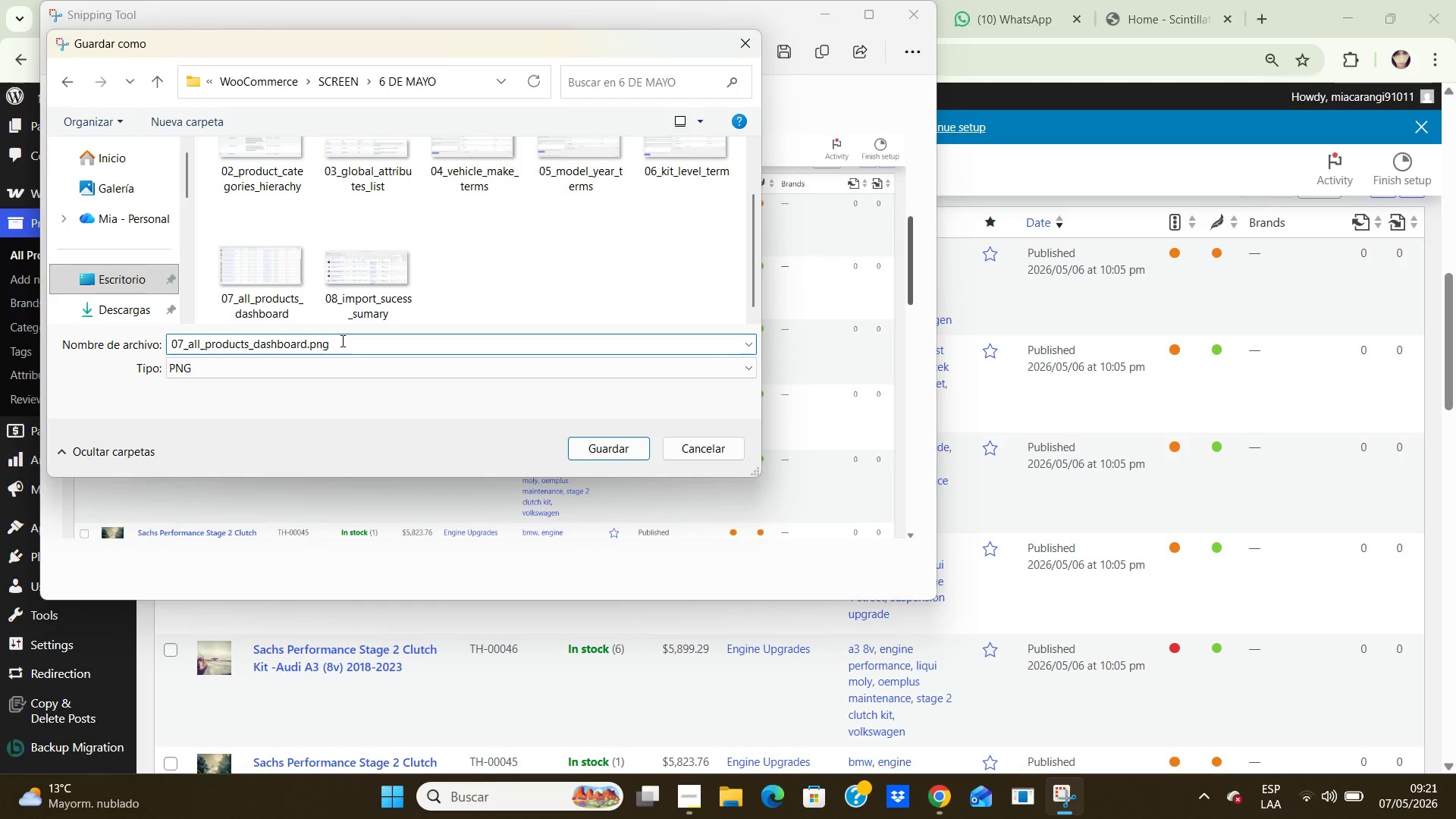 
left_click([617, 454])
 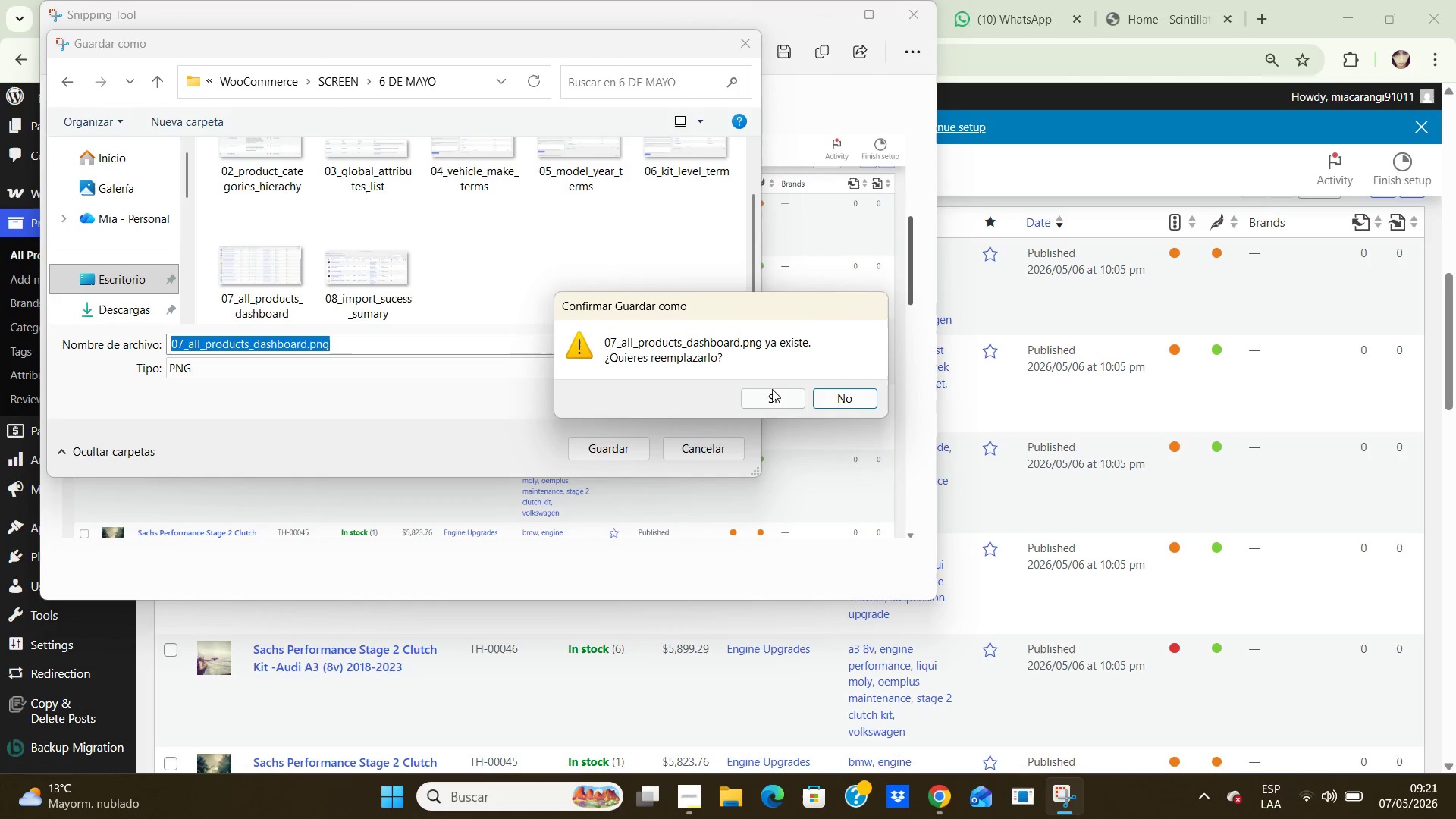 
left_click([764, 397])
 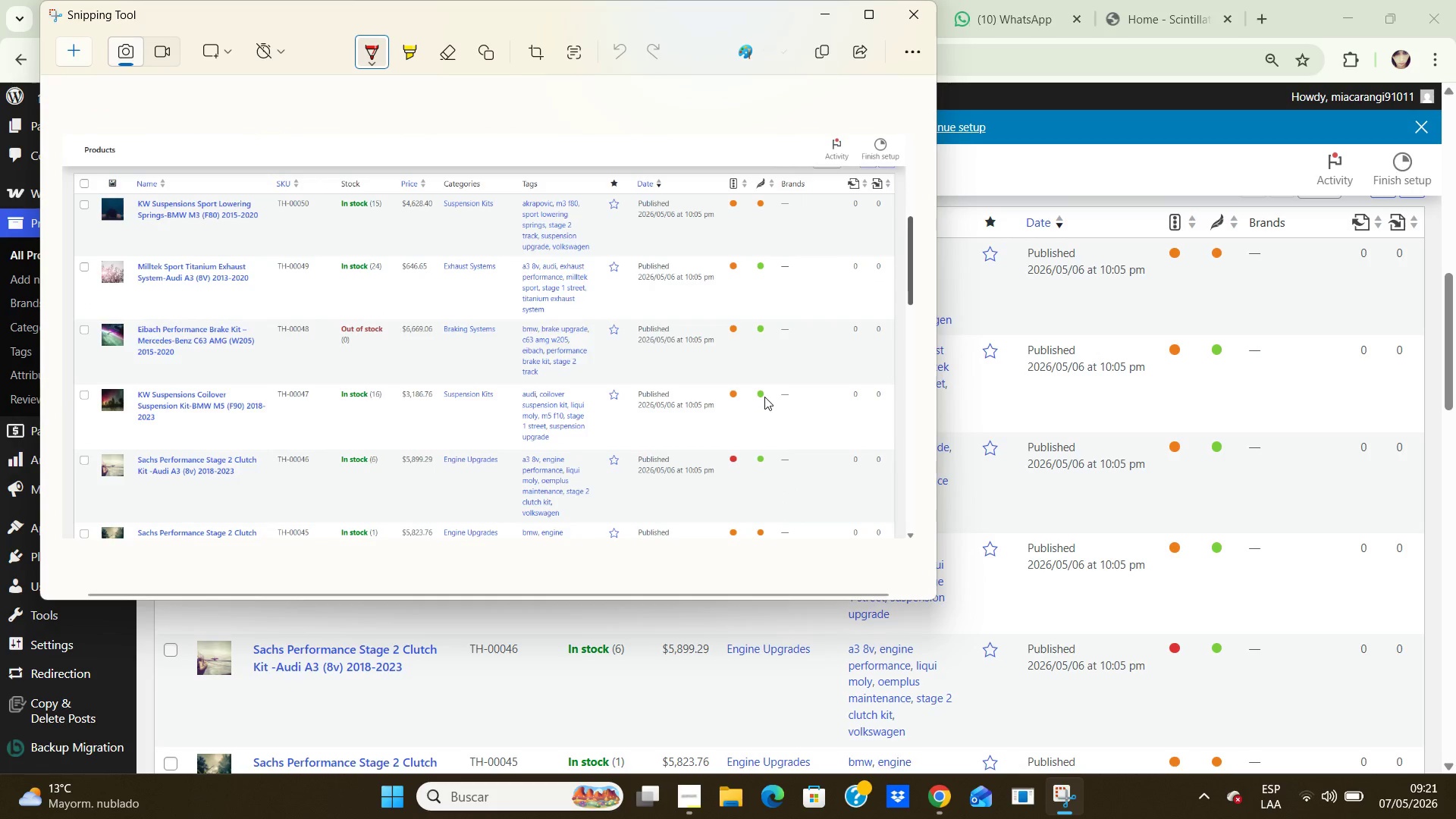 
left_click_drag(start_coordinate=[764, 397], to_coordinate=[901, 78])
 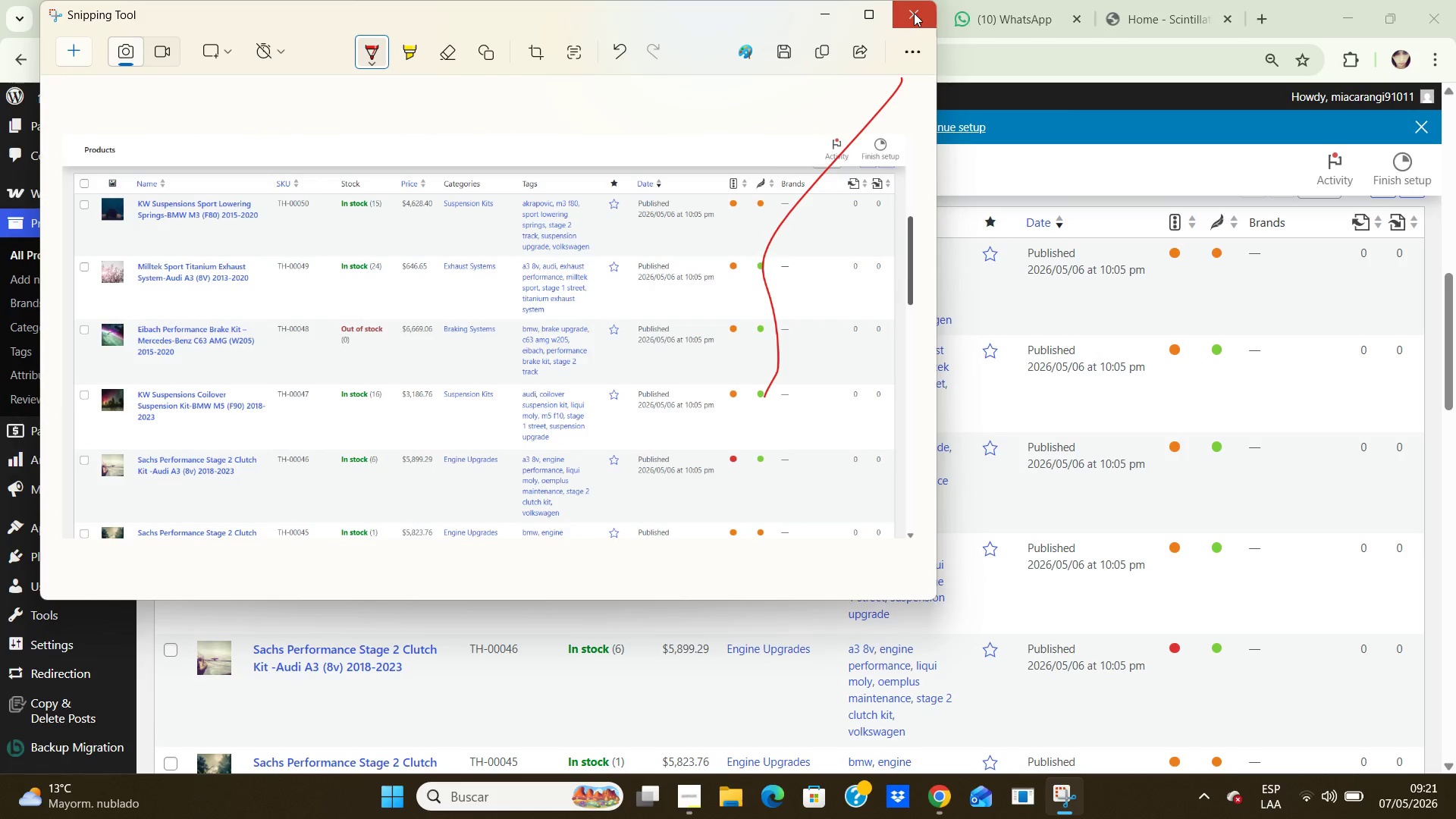 
left_click([914, 13])
 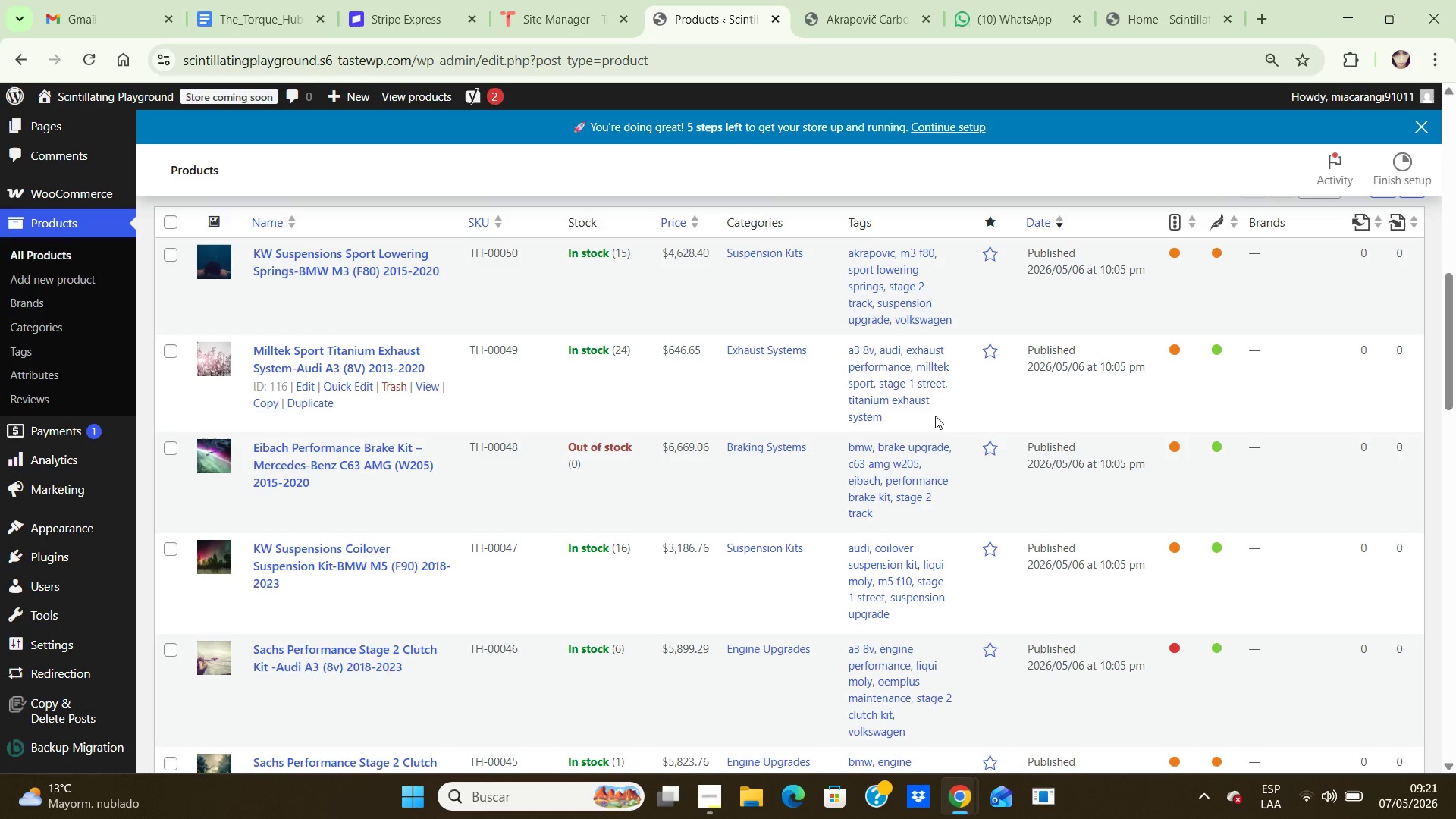 
wait(20.77)
 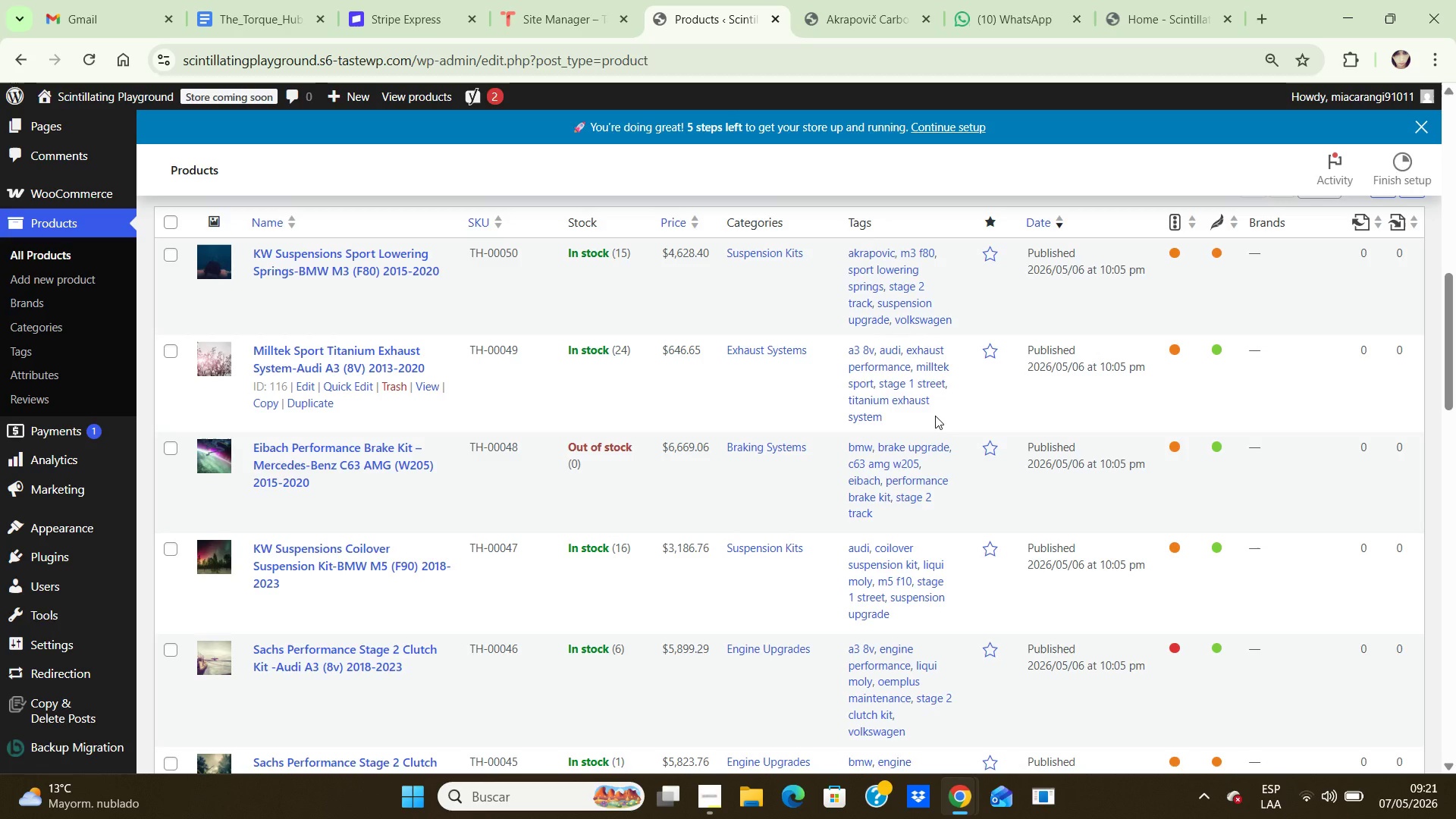 
left_click([364, 388])
 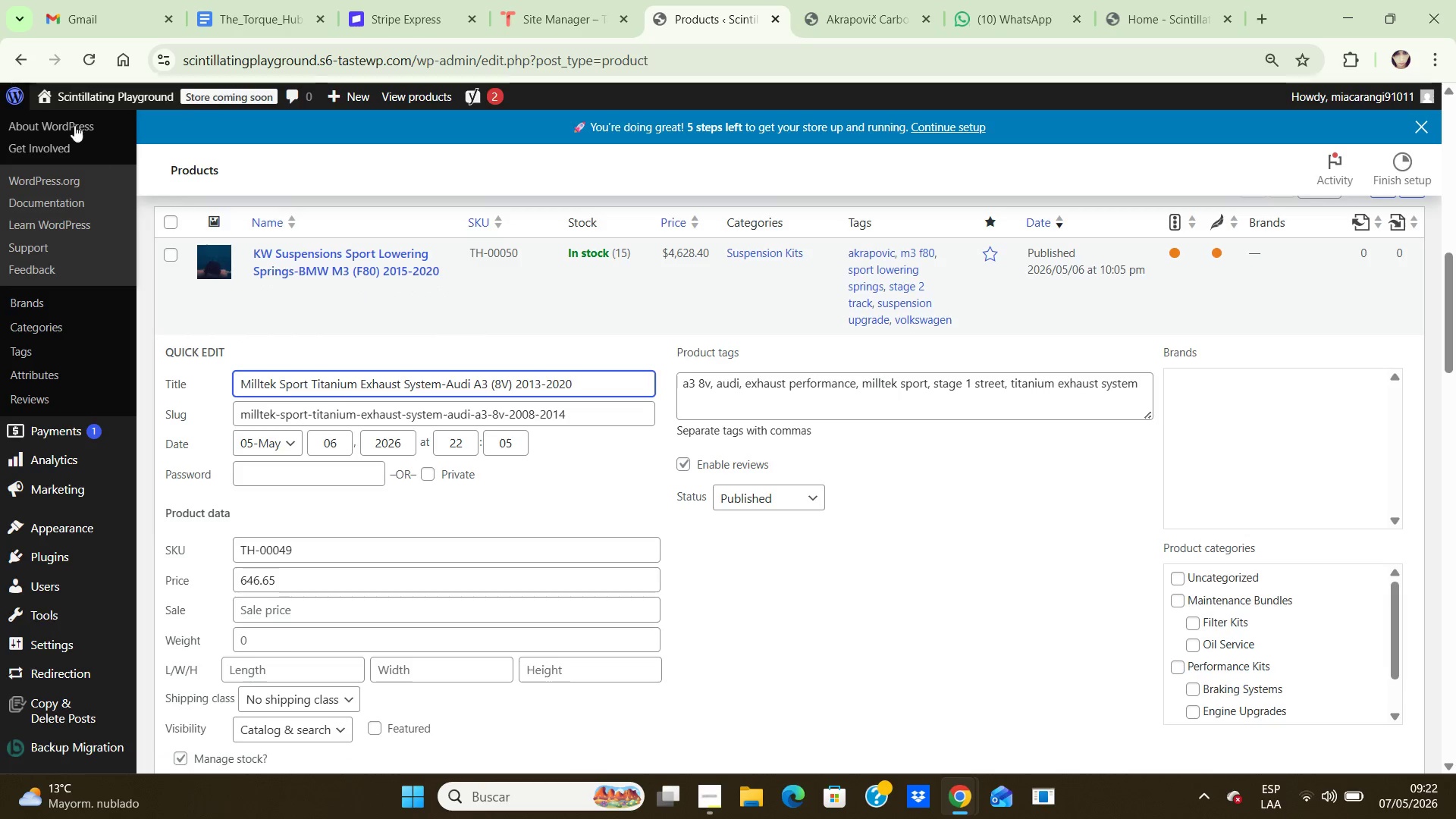 
left_click([26, 71])
 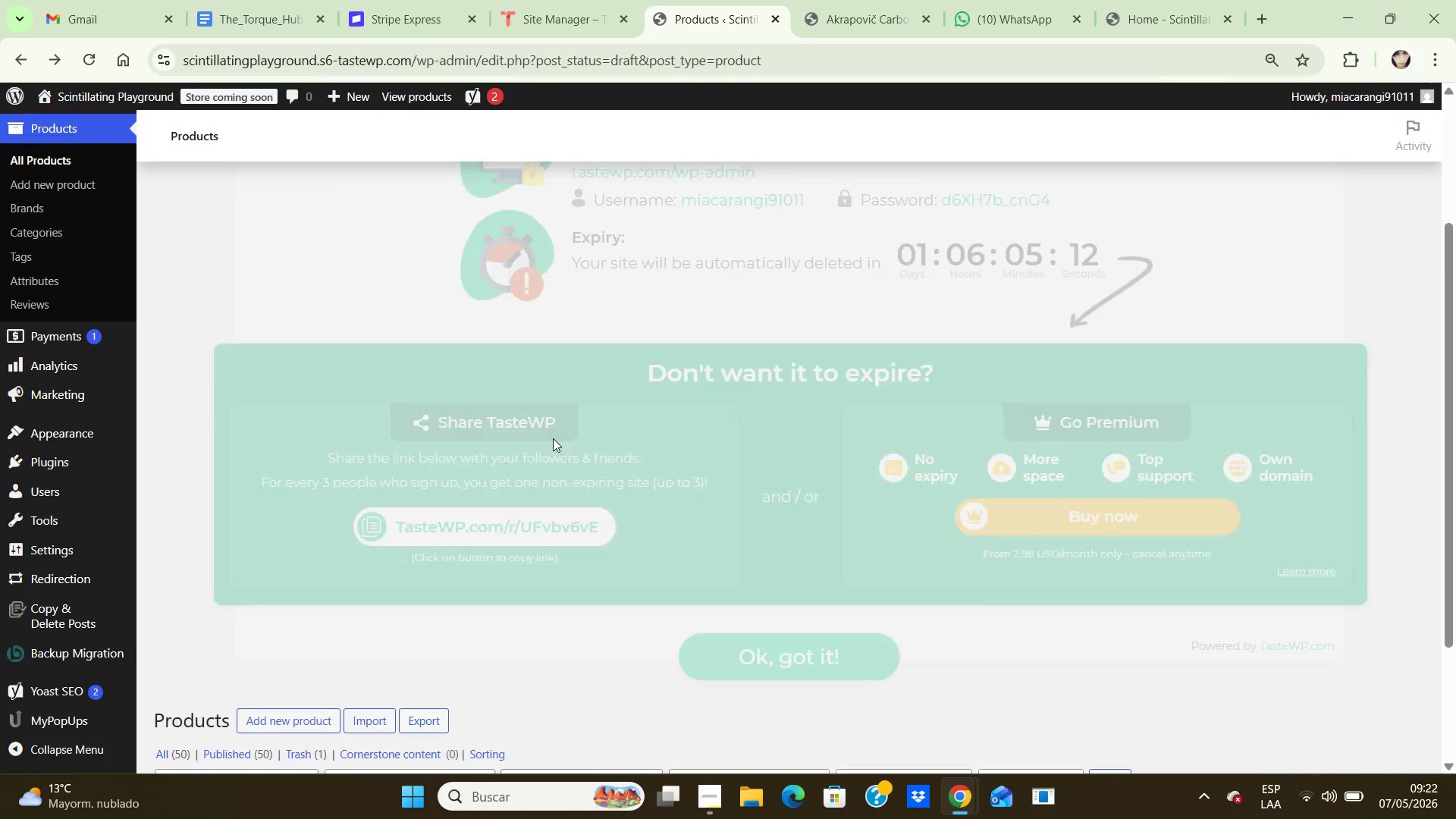 
scroll: coordinate [470, 466], scroll_direction: down, amount: 10.0
 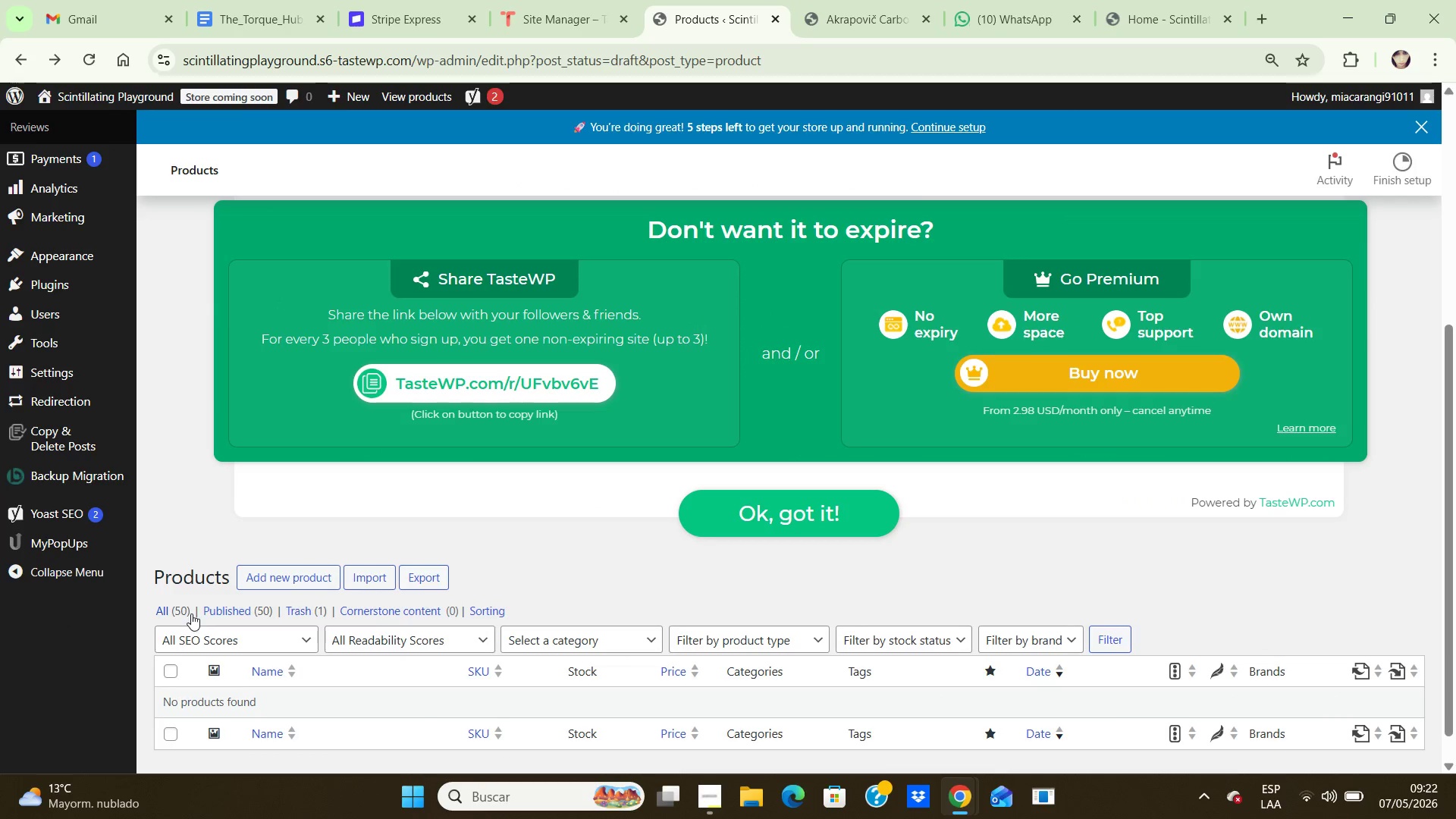 
left_click([174, 607])
 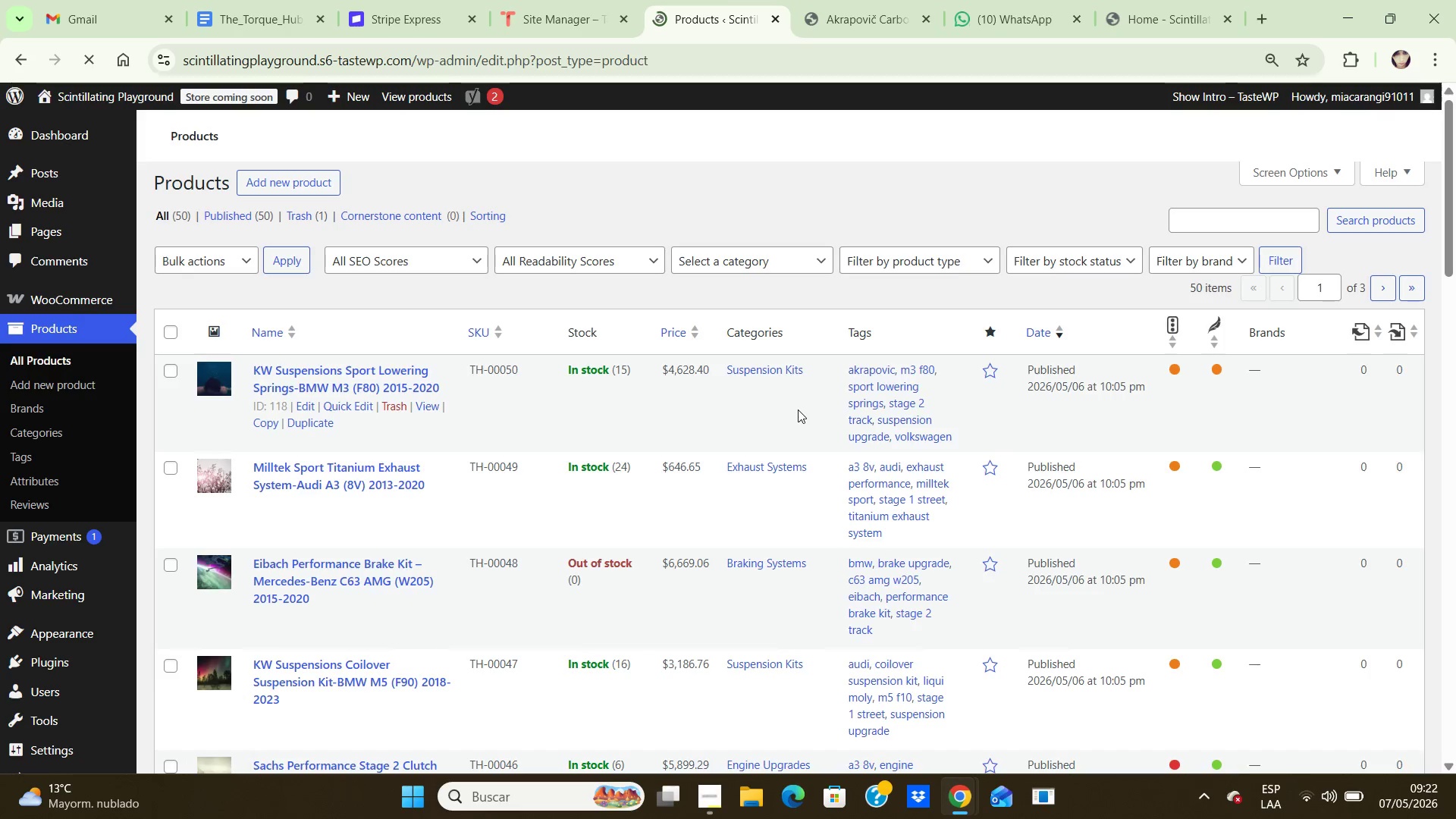 
scroll: coordinate [799, 409], scroll_direction: down, amount: 9.0
 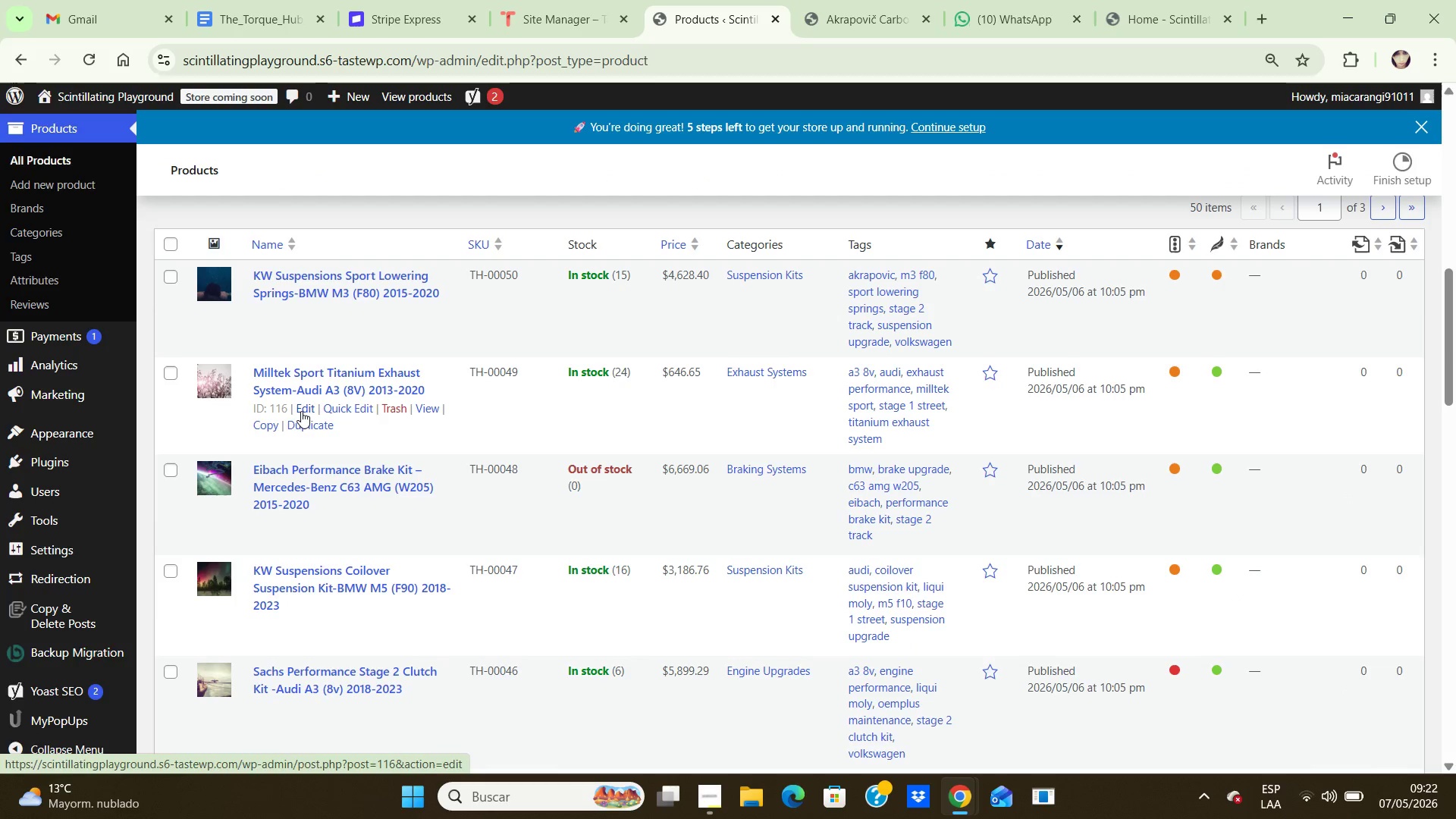 
left_click([303, 411])
 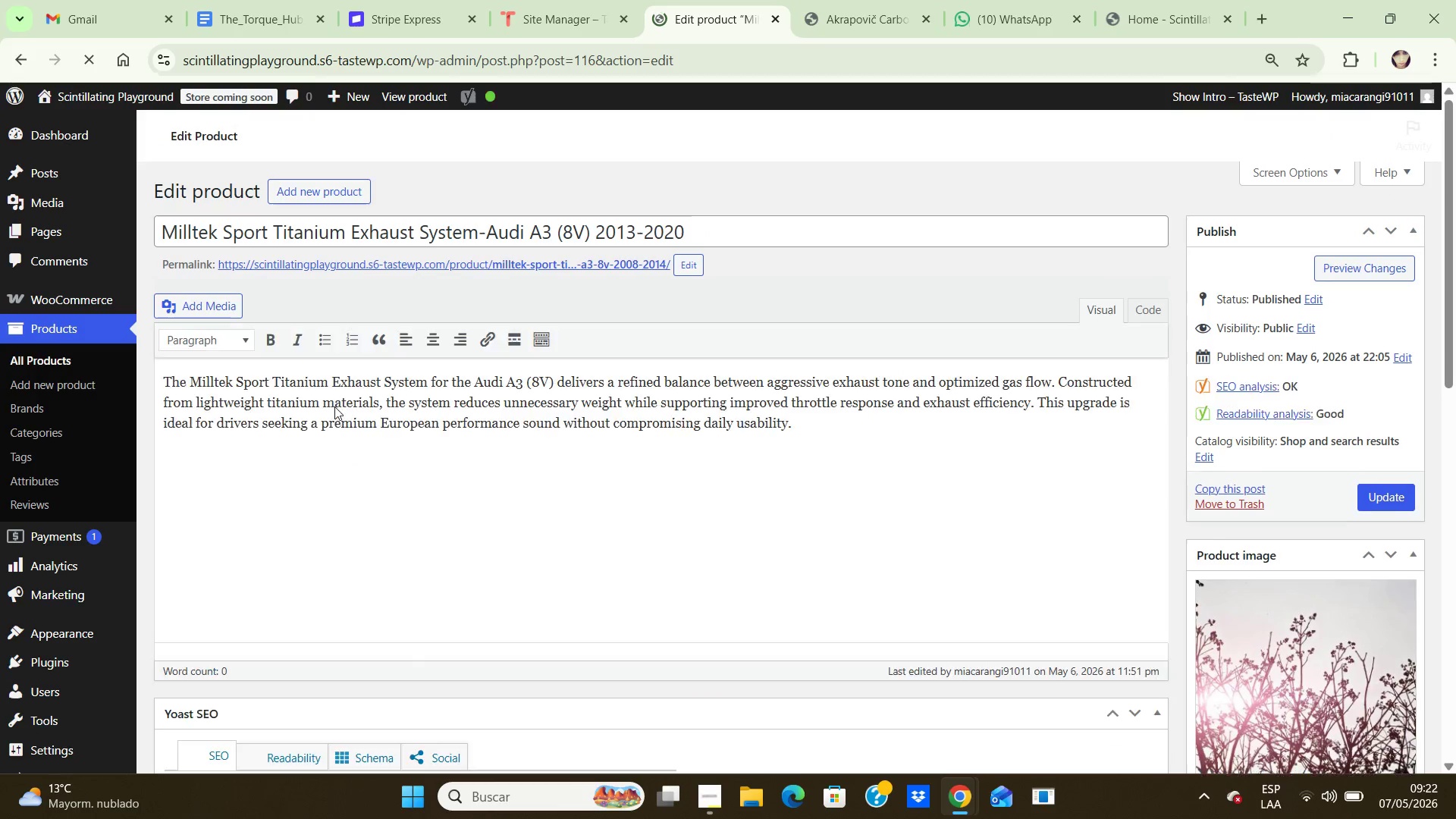 
scroll: coordinate [937, 493], scroll_direction: down, amount: 19.0
 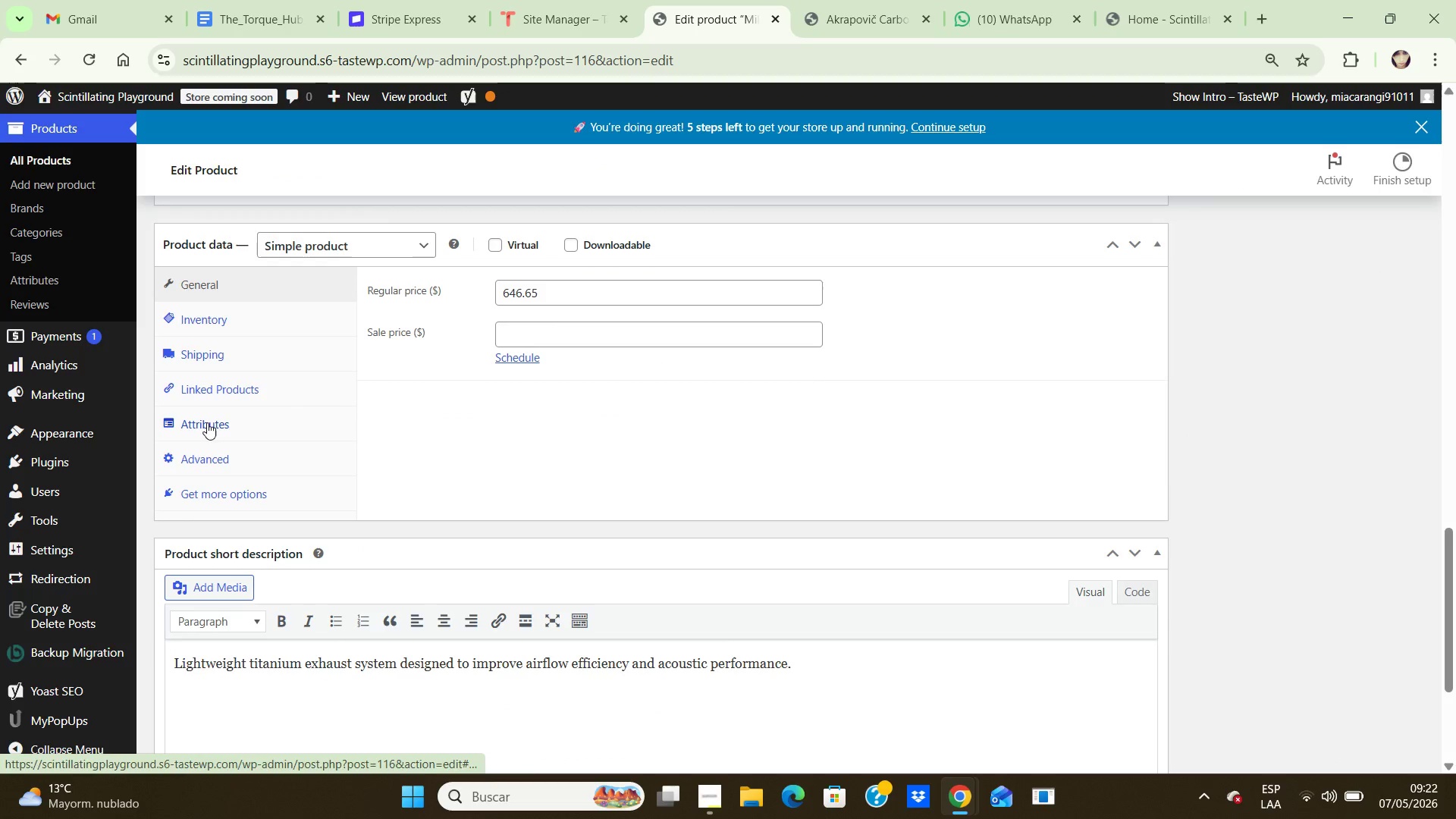 
left_click([206, 423])
 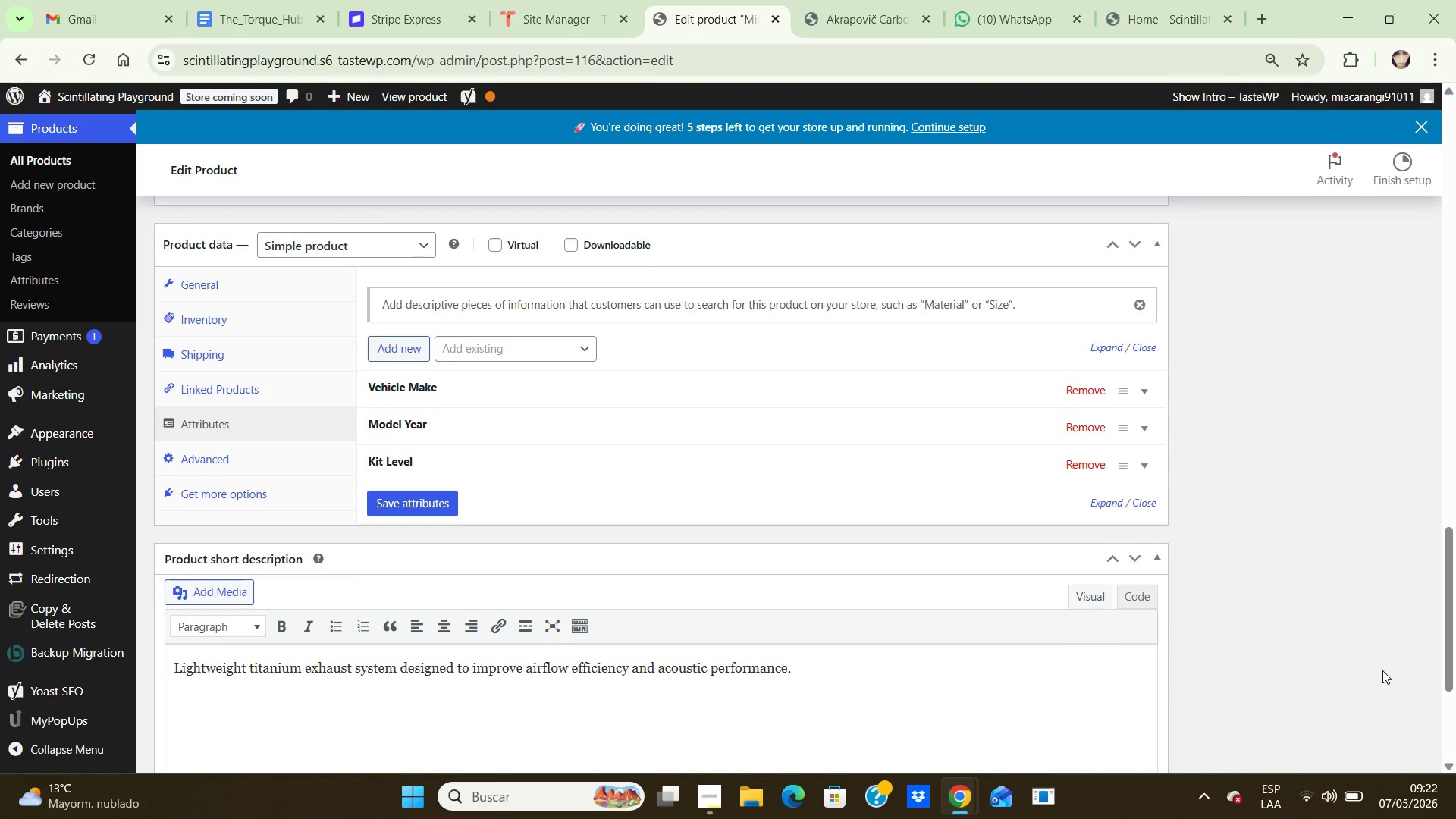 
wait(13.5)
 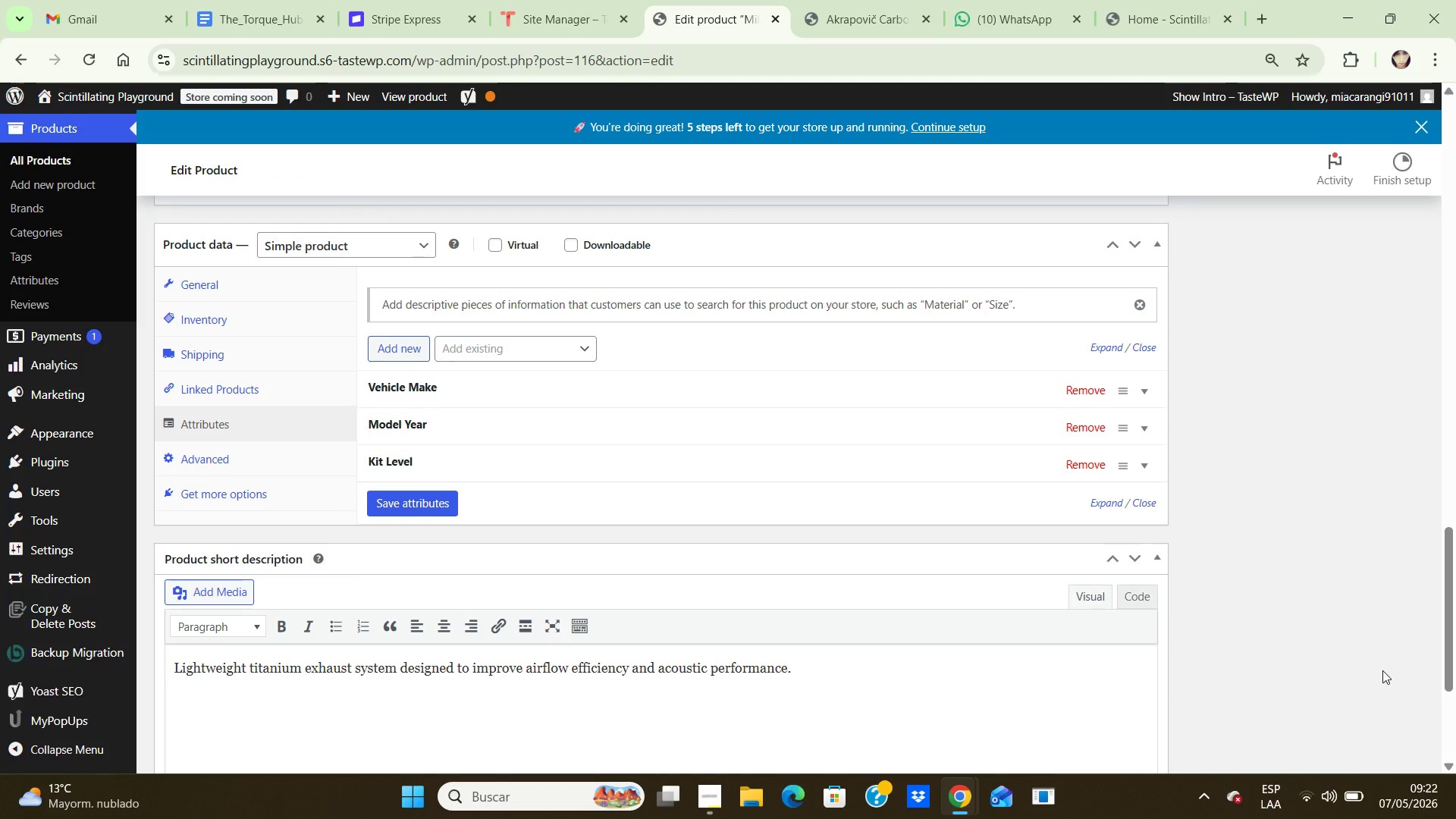 
key(PrintScreen)
 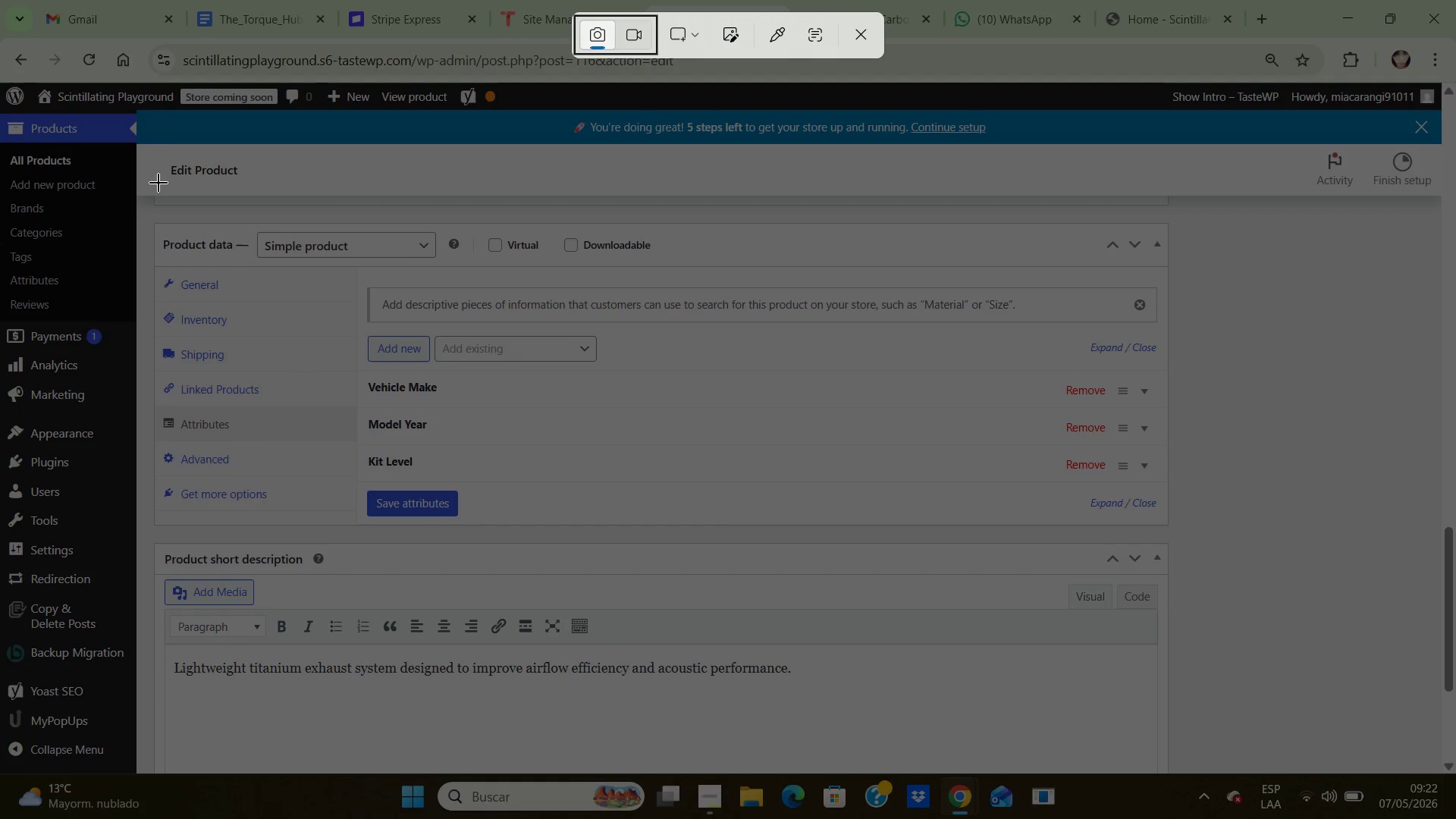 
left_click_drag(start_coordinate=[155, 187], to_coordinate=[1455, 764])
 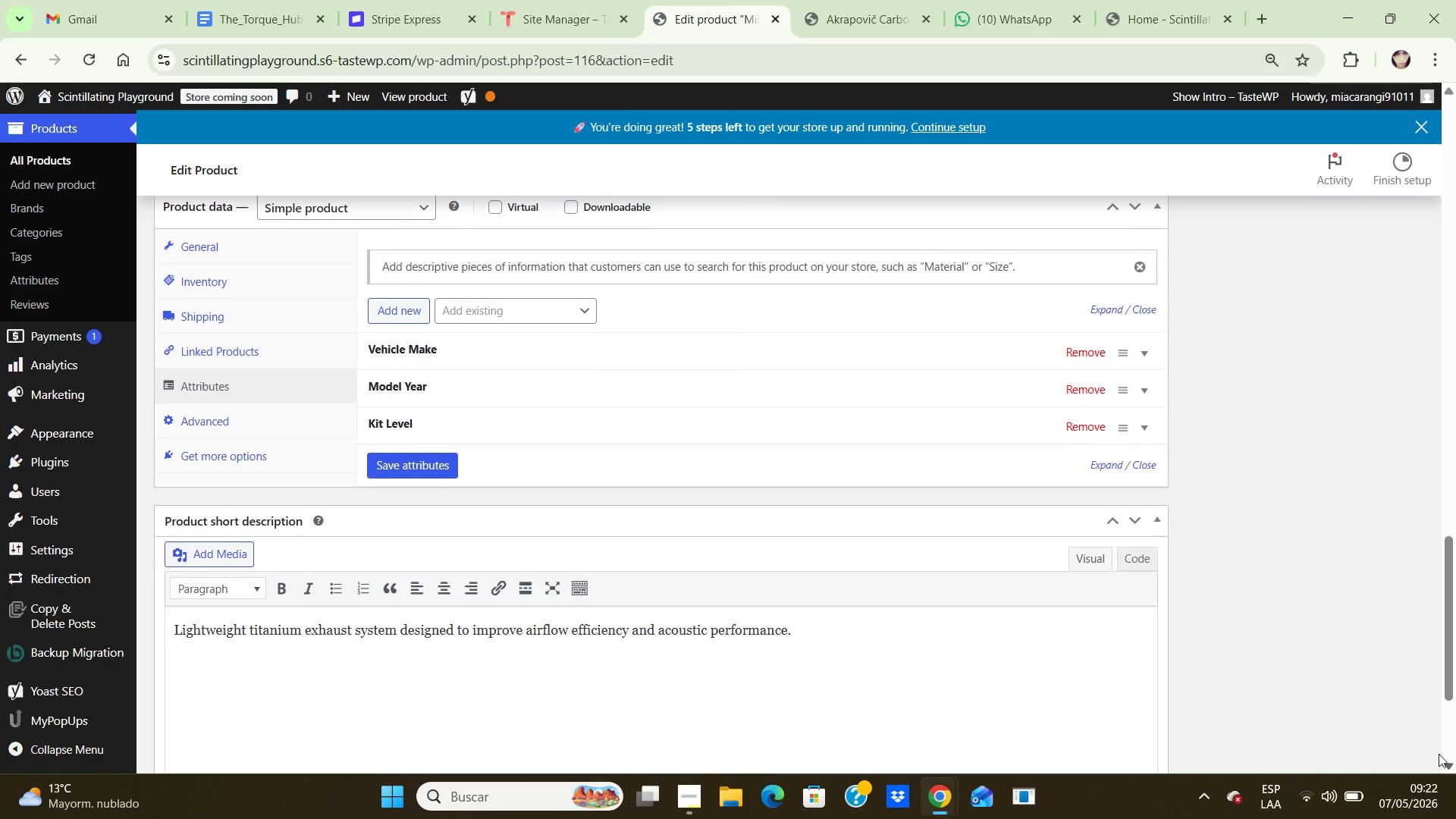 
left_click_drag(start_coordinate=[1455, 757], to_coordinate=[1302, 682])
 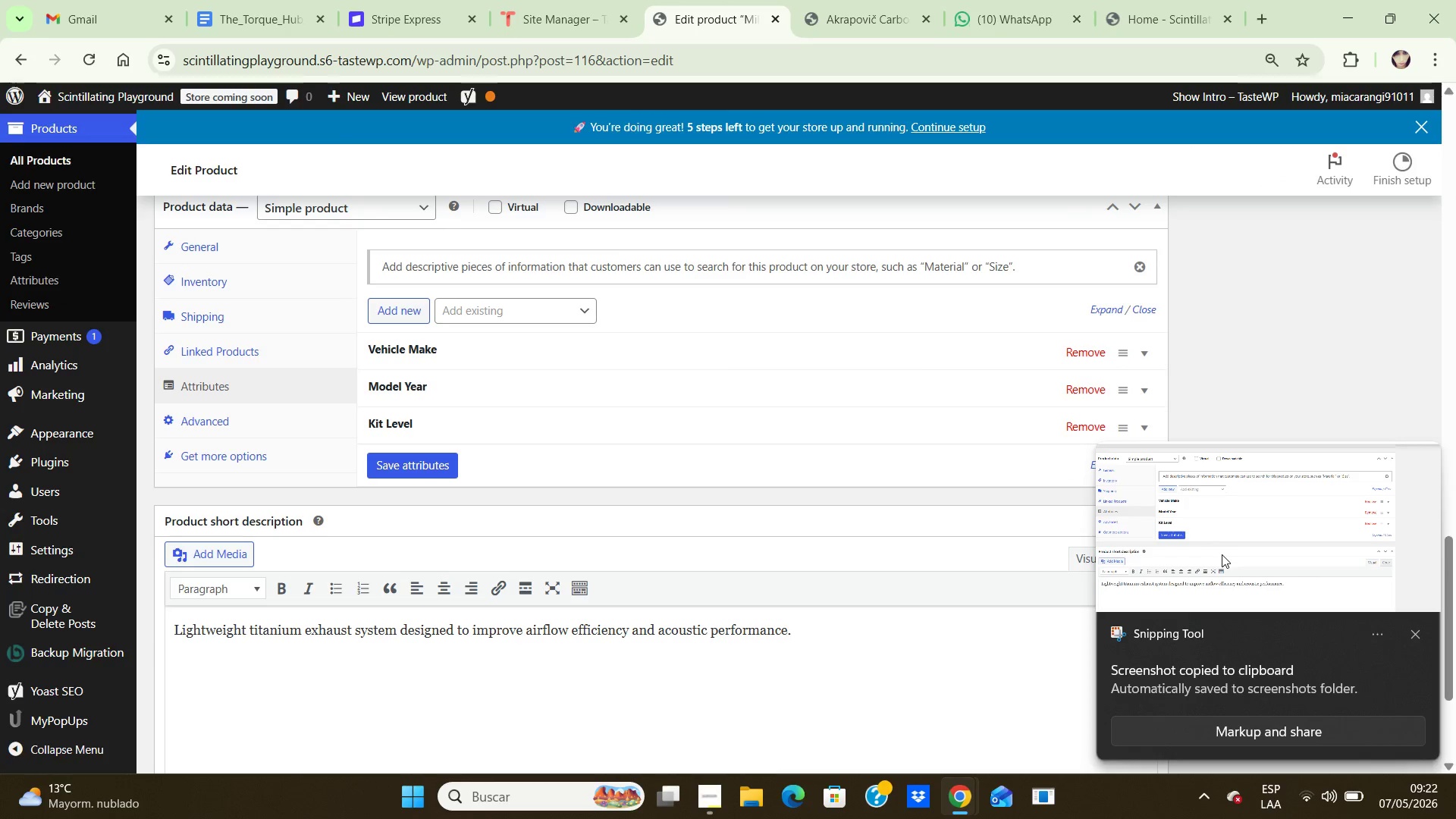 
double_click([1224, 556])
 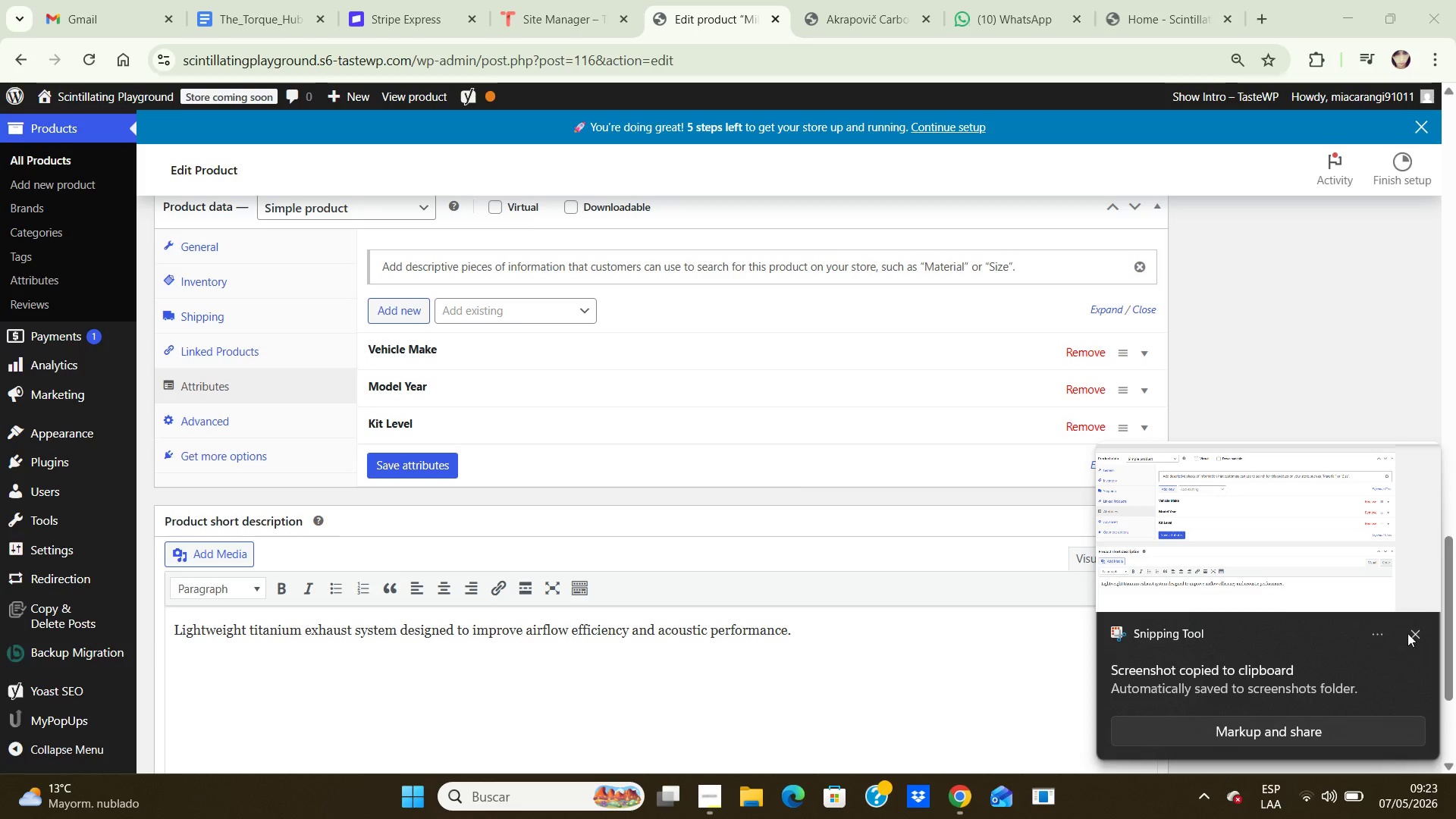 
wait(18.48)
 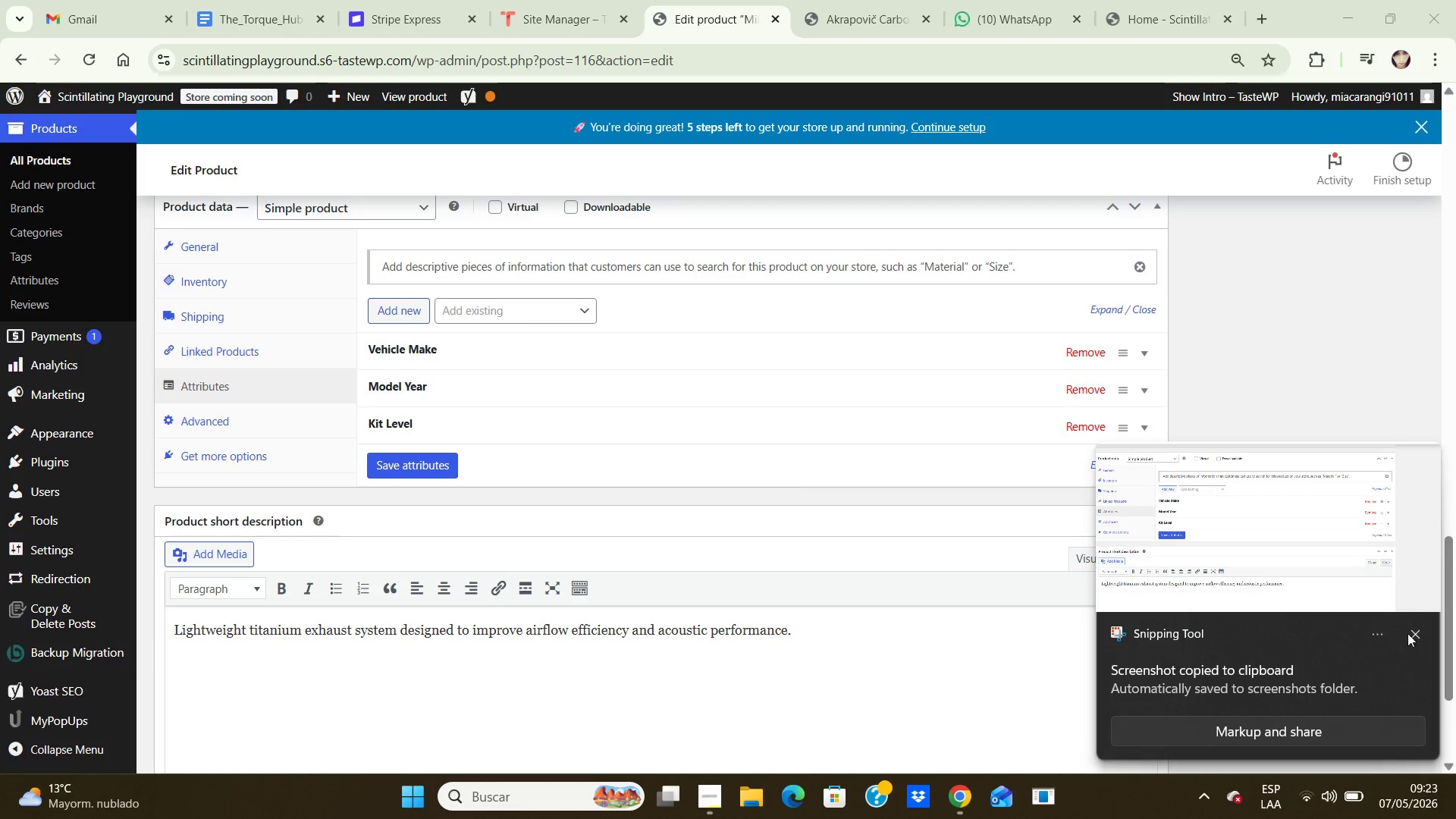 
left_click([1144, 354])
 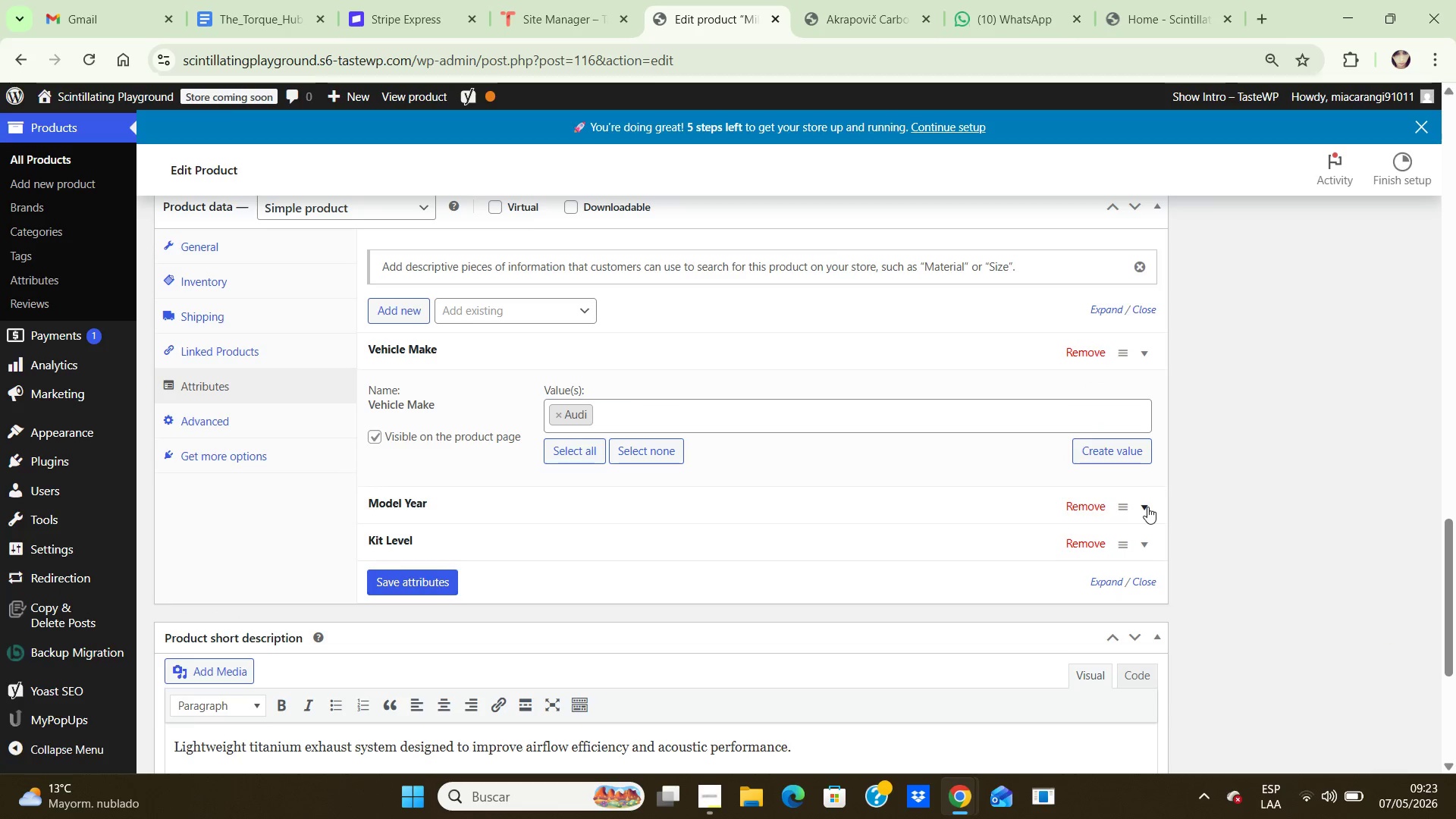 
left_click([1147, 507])
 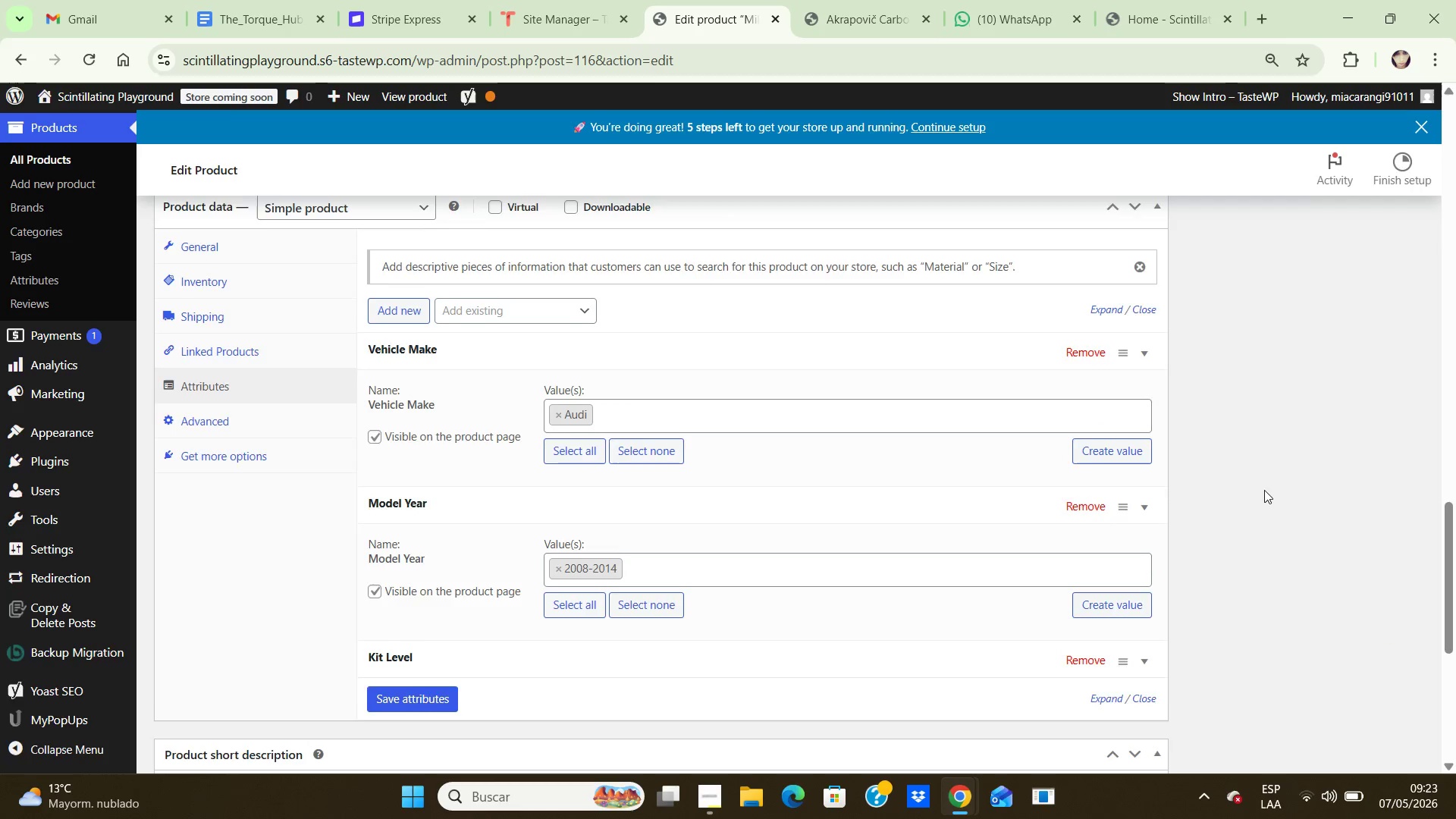 
scroll: coordinate [1264, 490], scroll_direction: down, amount: 1.0
 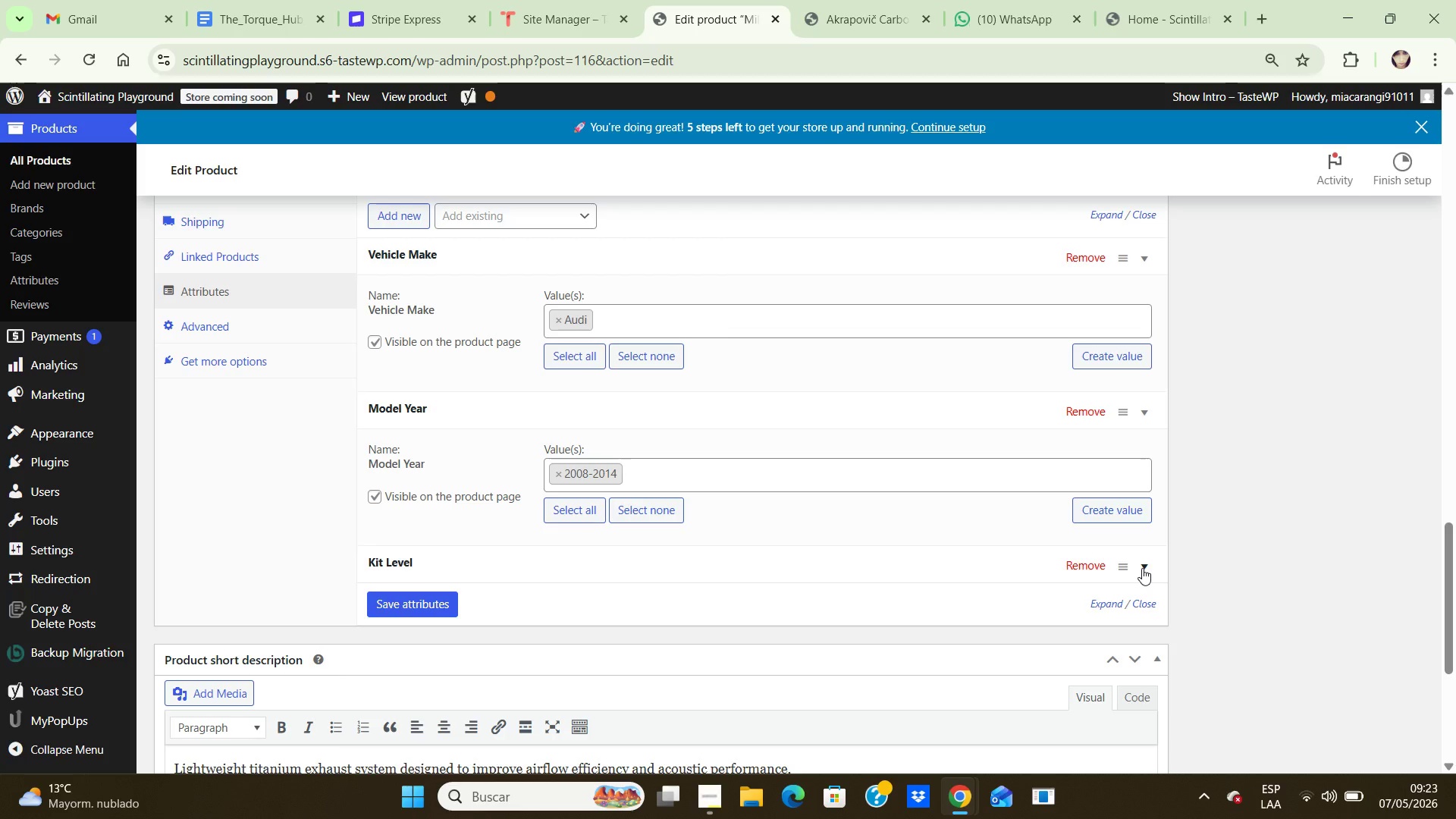 
left_click([1142, 568])
 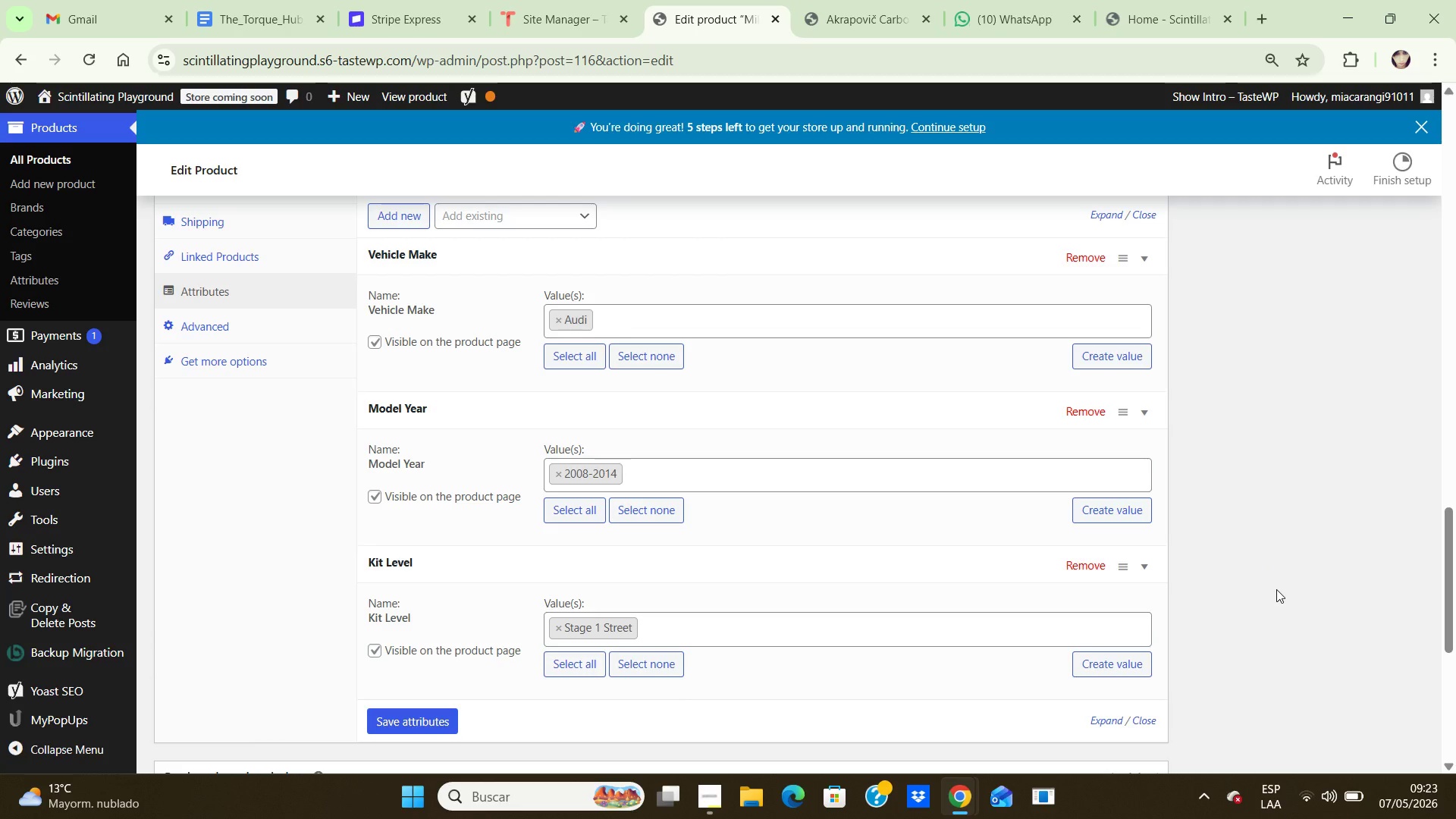 
key(PrintScreen)
 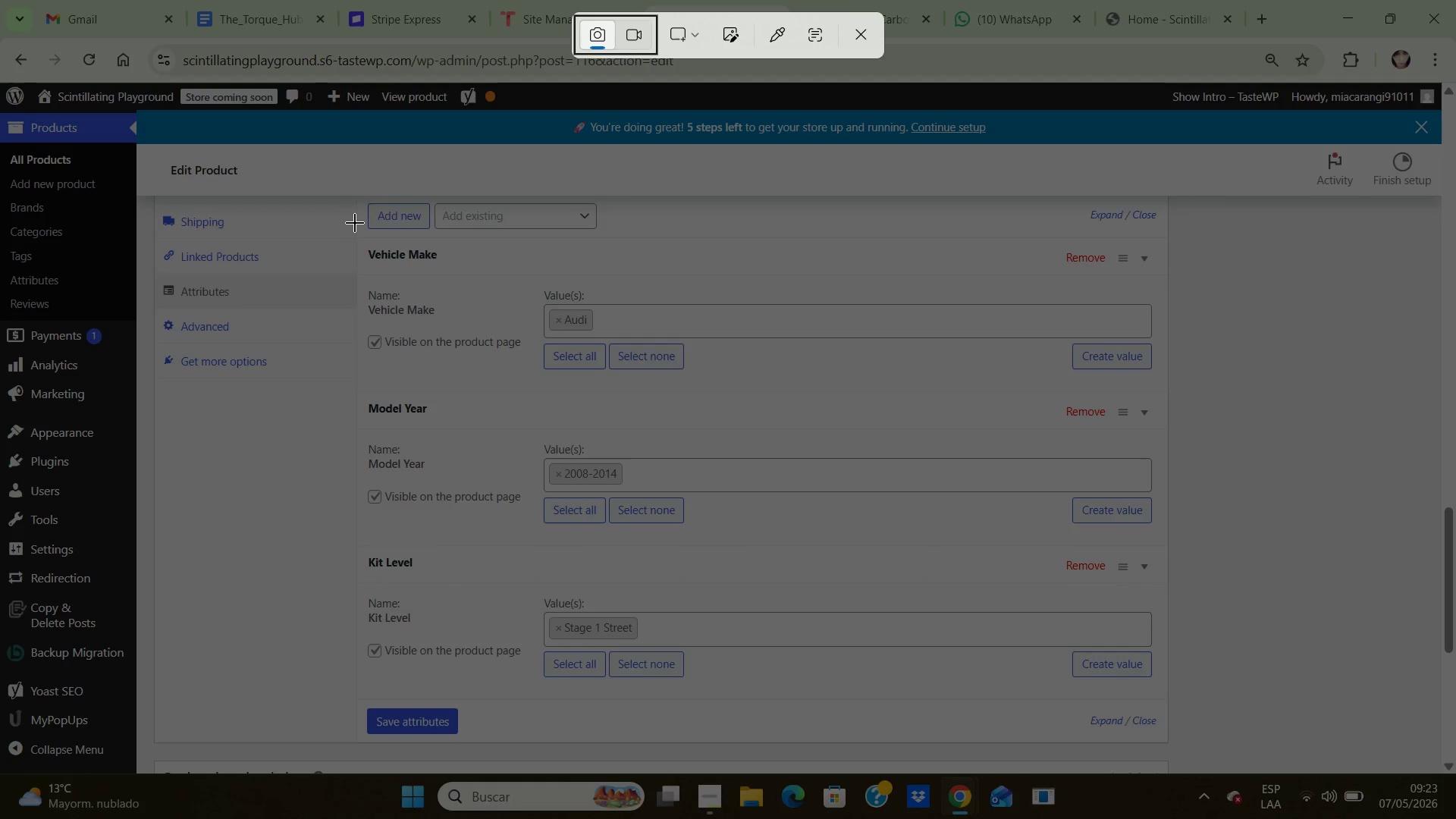 
left_click_drag(start_coordinate=[359, 225], to_coordinate=[1265, 717])
 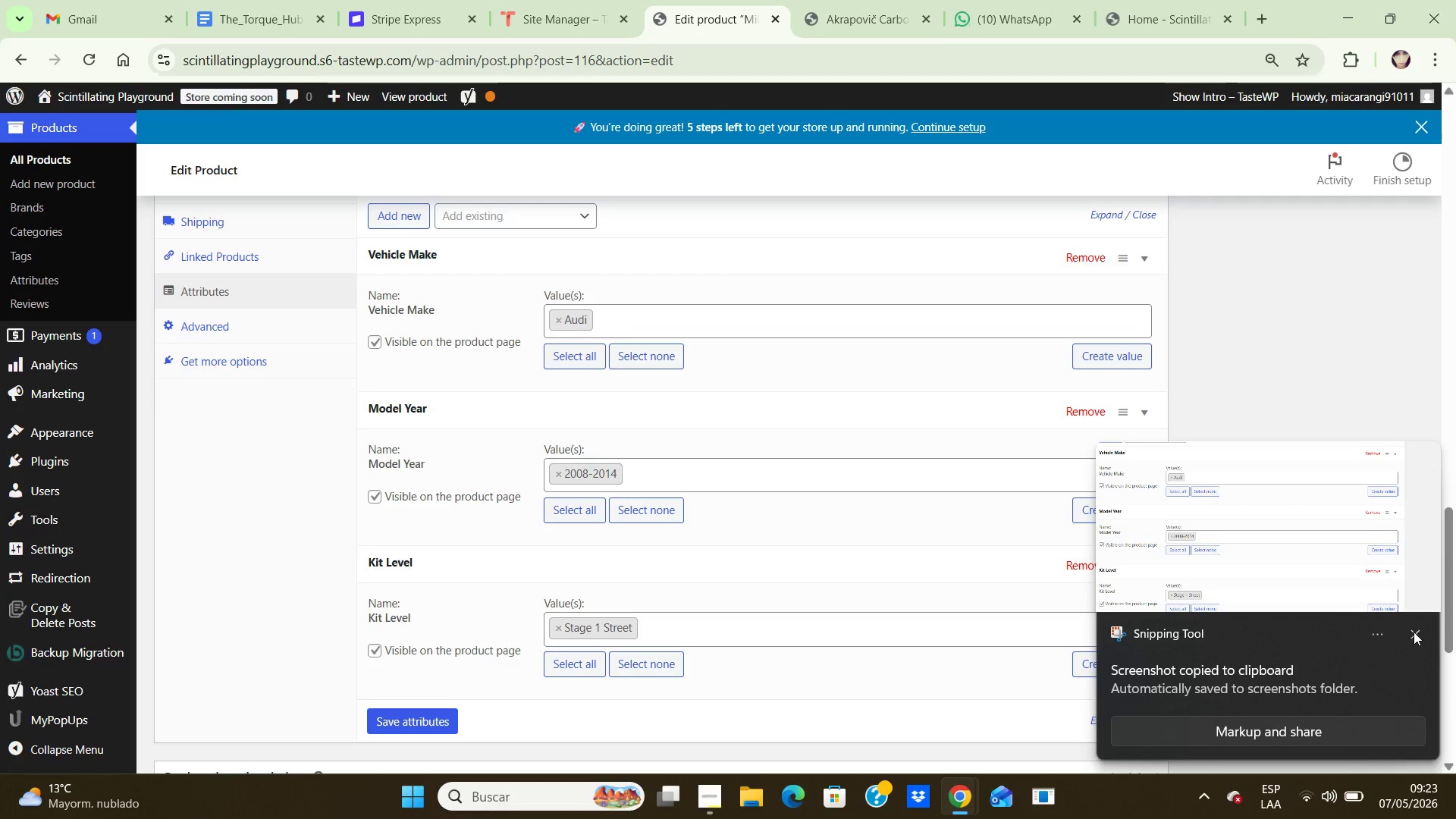 
wait(7.06)
 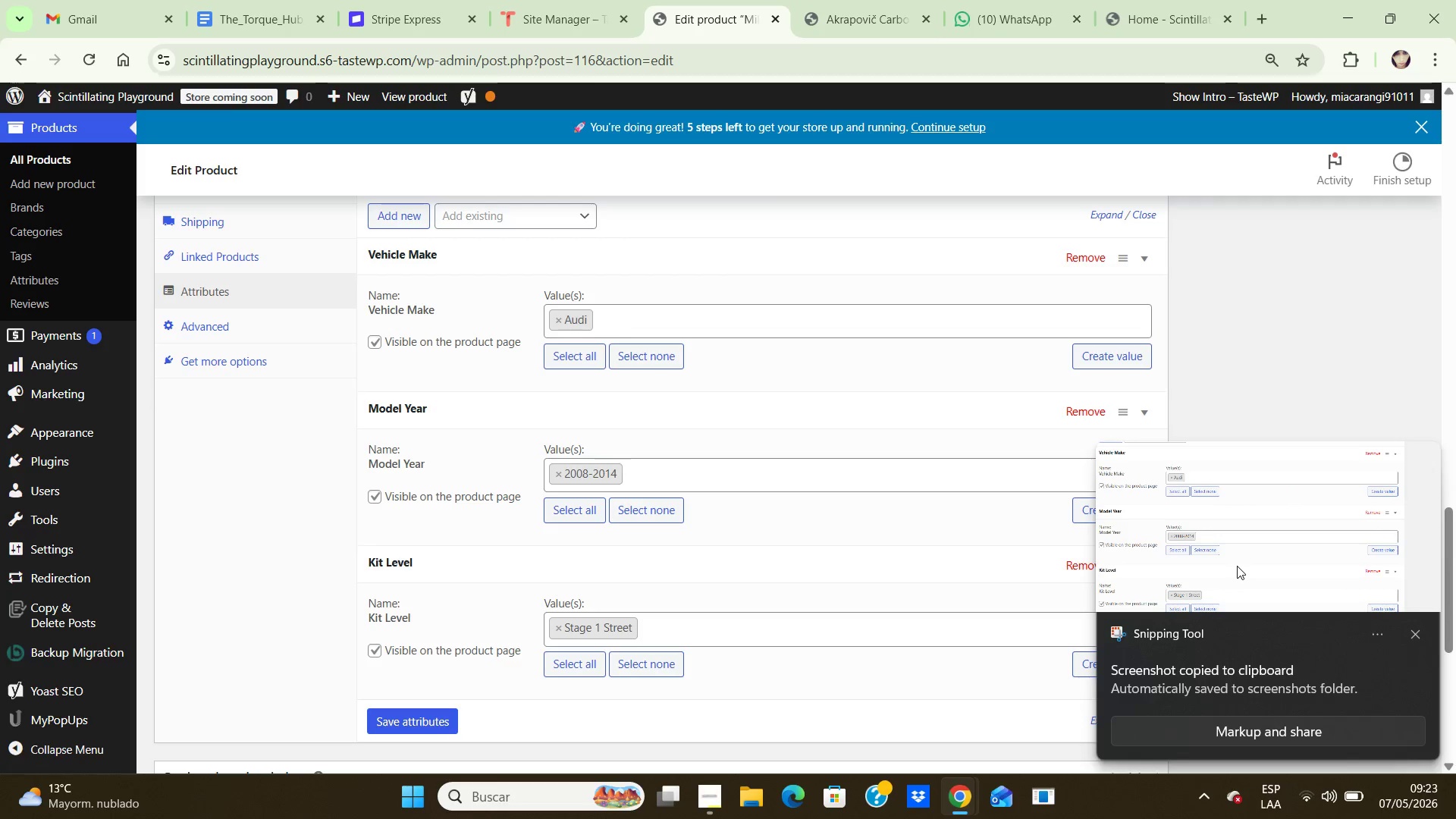 
key(PrintScreen)
 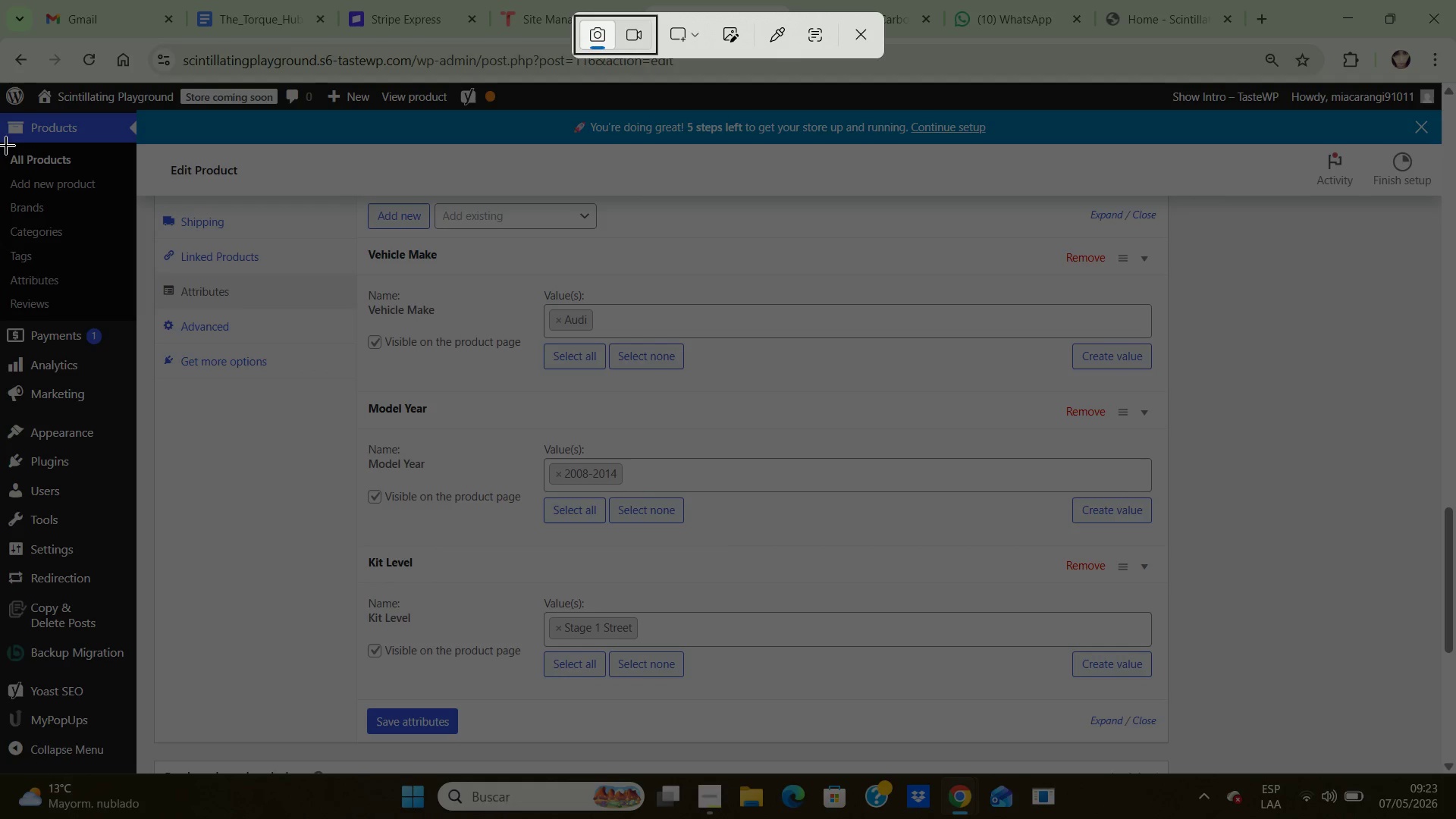 
left_click_drag(start_coordinate=[5, 143], to_coordinate=[1455, 771])
 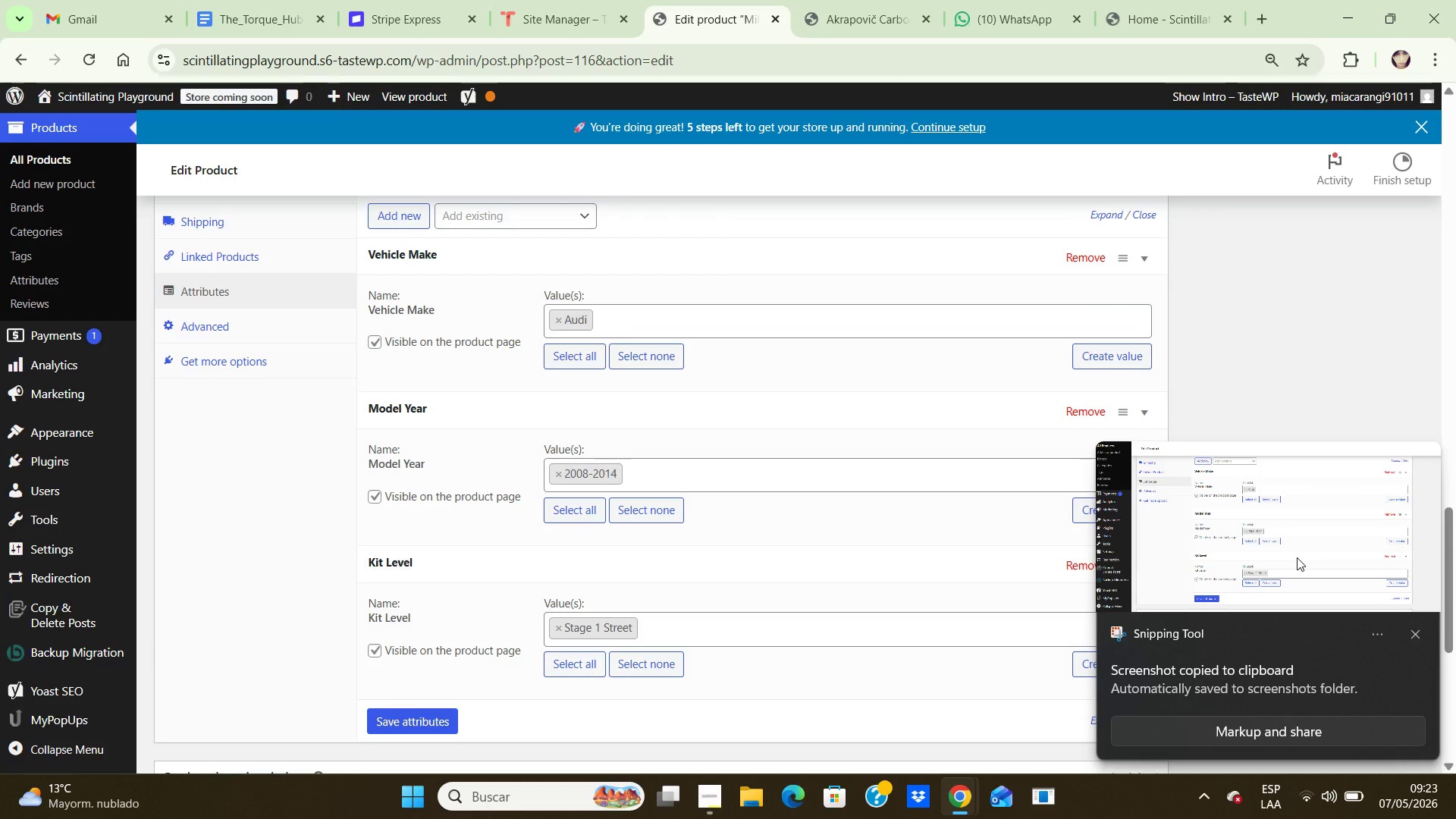 
wait(10.91)
 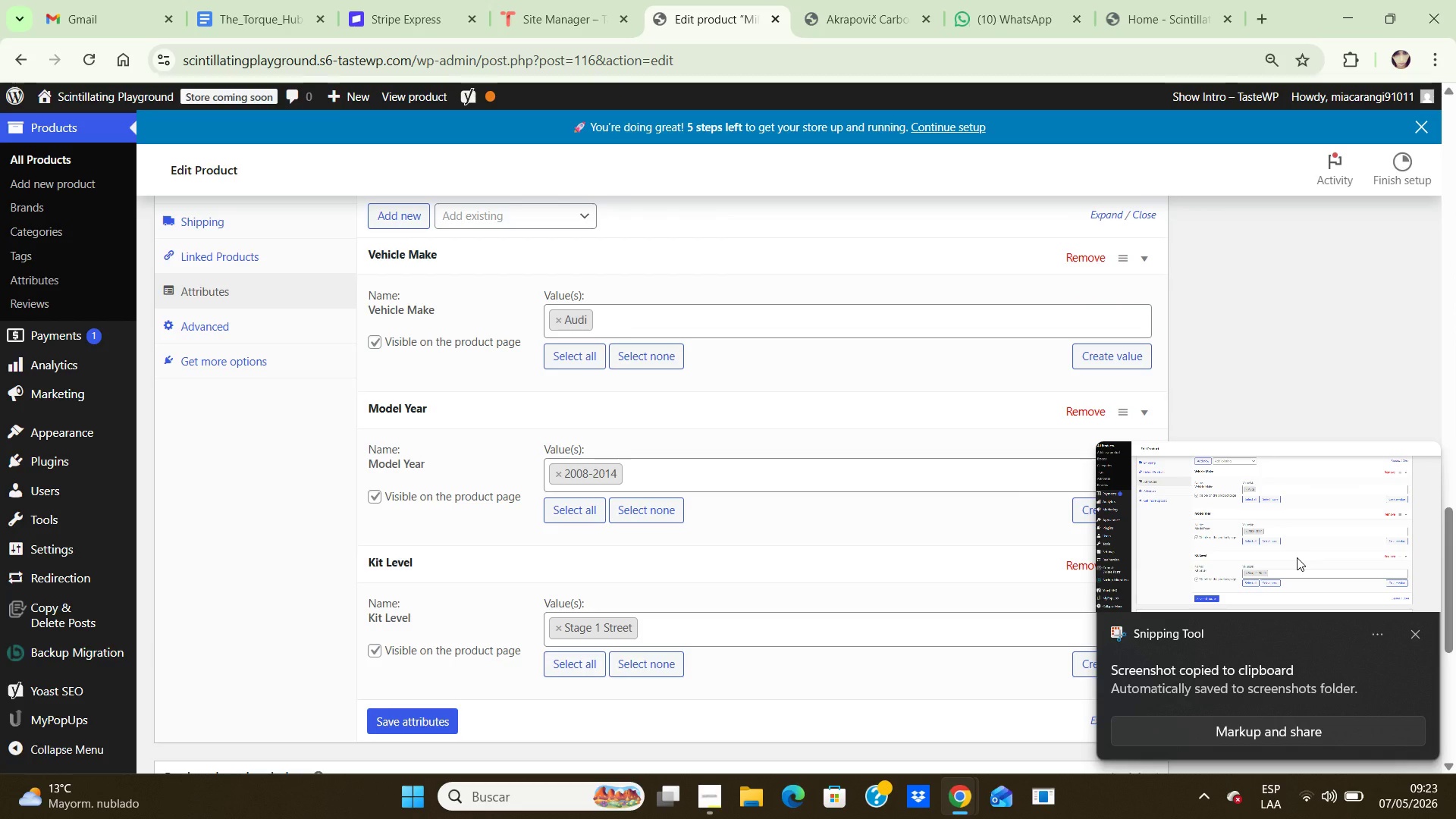 
left_click([1297, 557])
 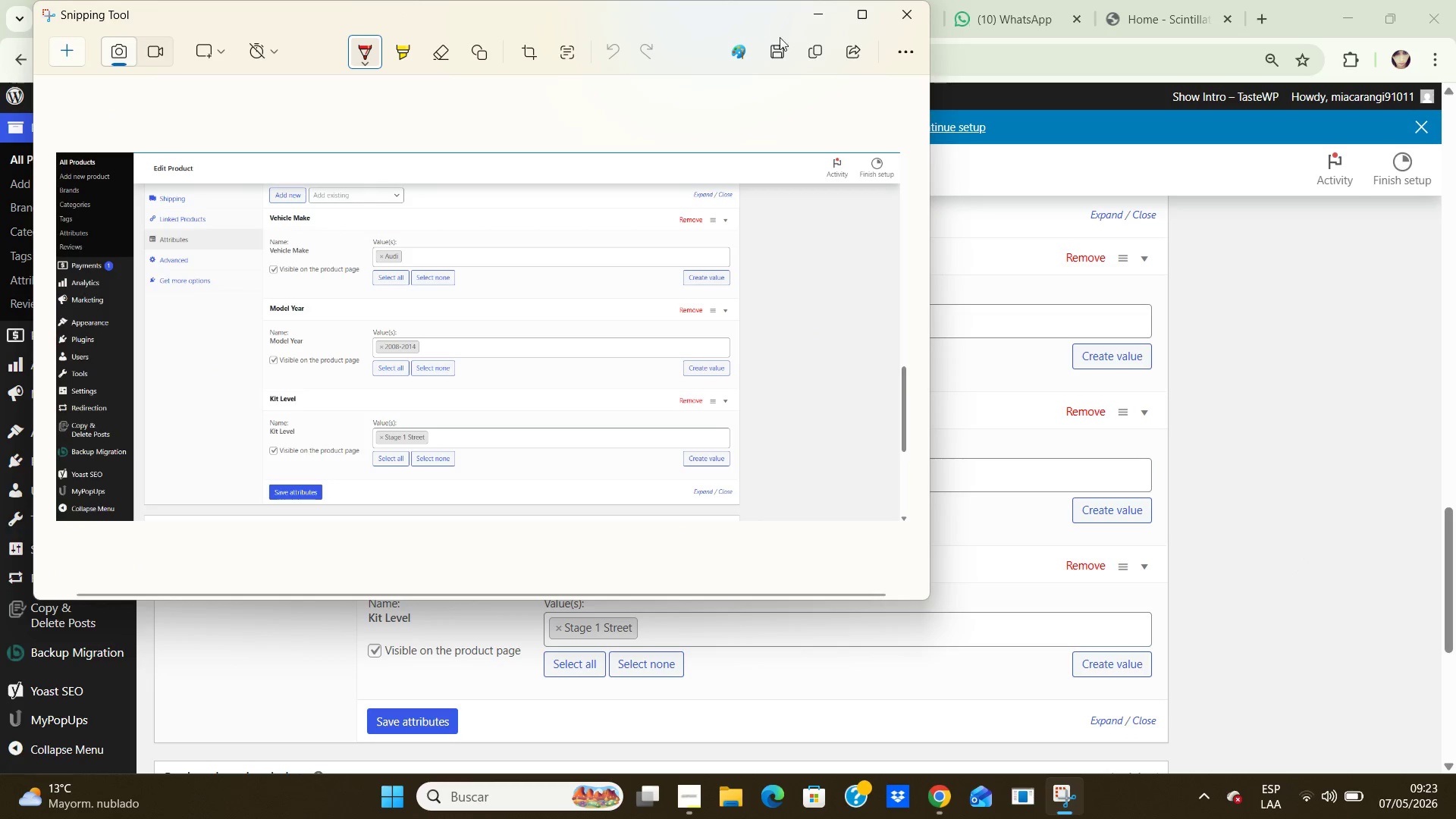 
left_click([781, 55])
 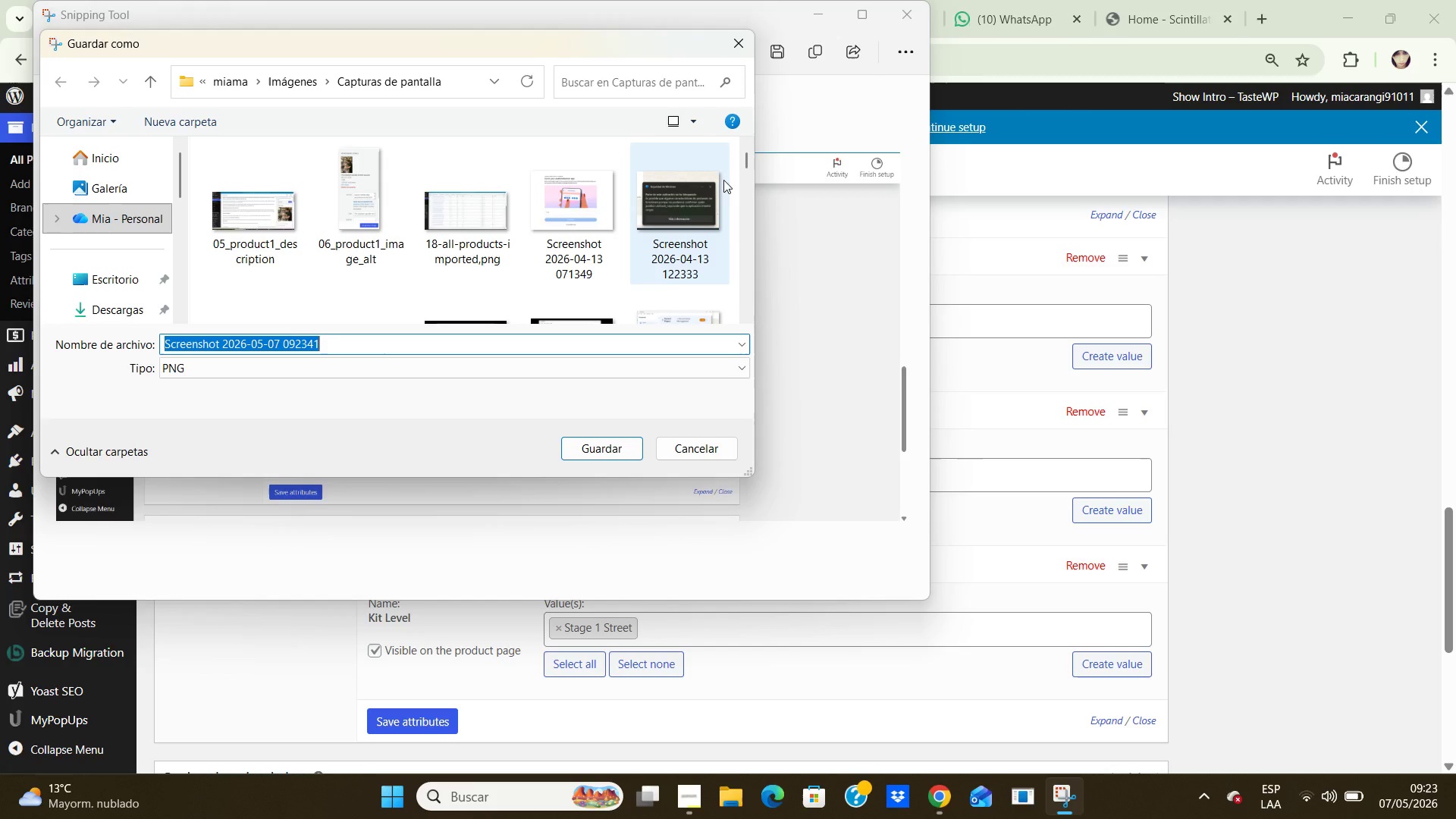 
scroll: coordinate [617, 282], scroll_direction: down, amount: 7.0
 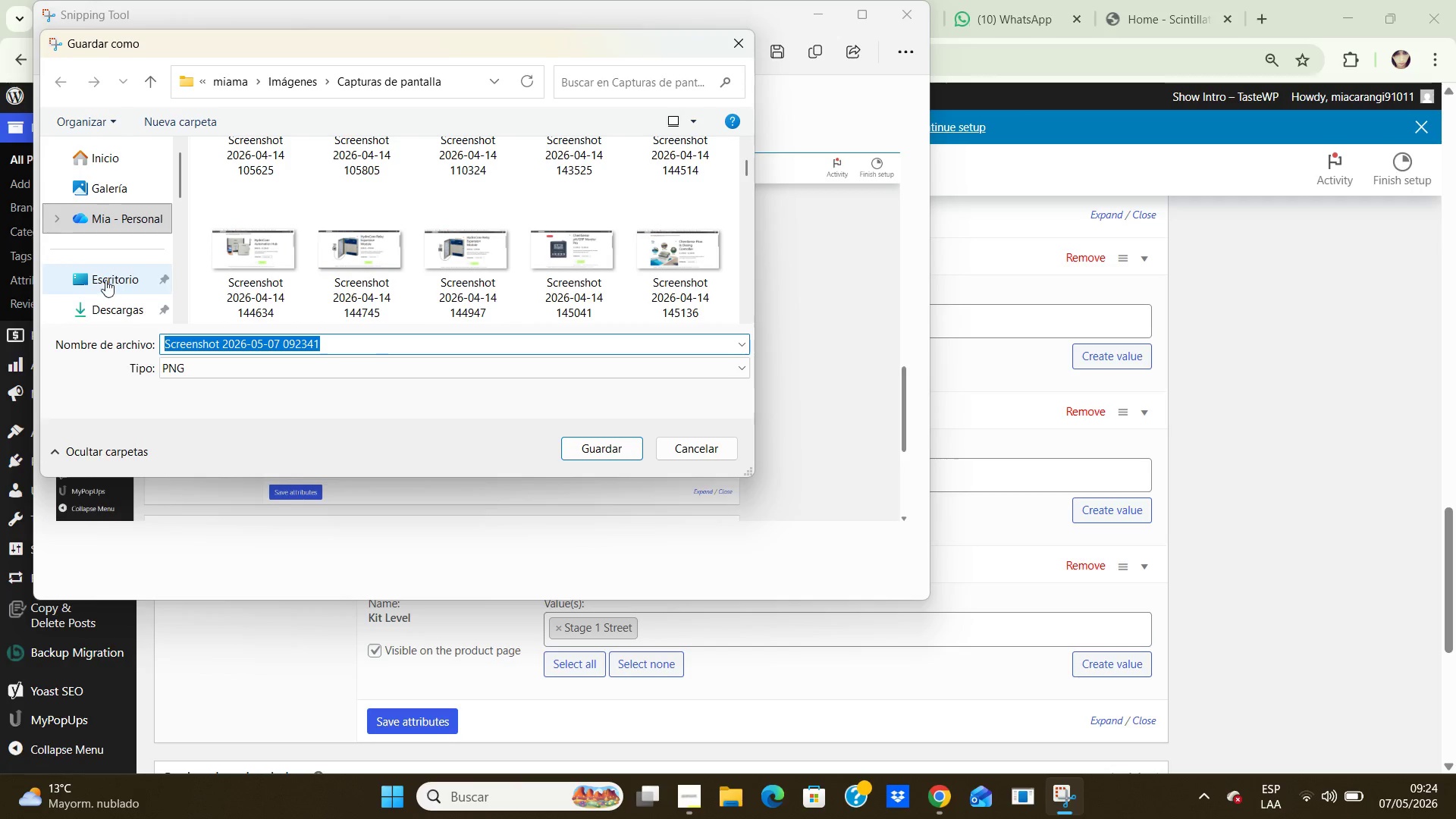 
left_click([108, 277])
 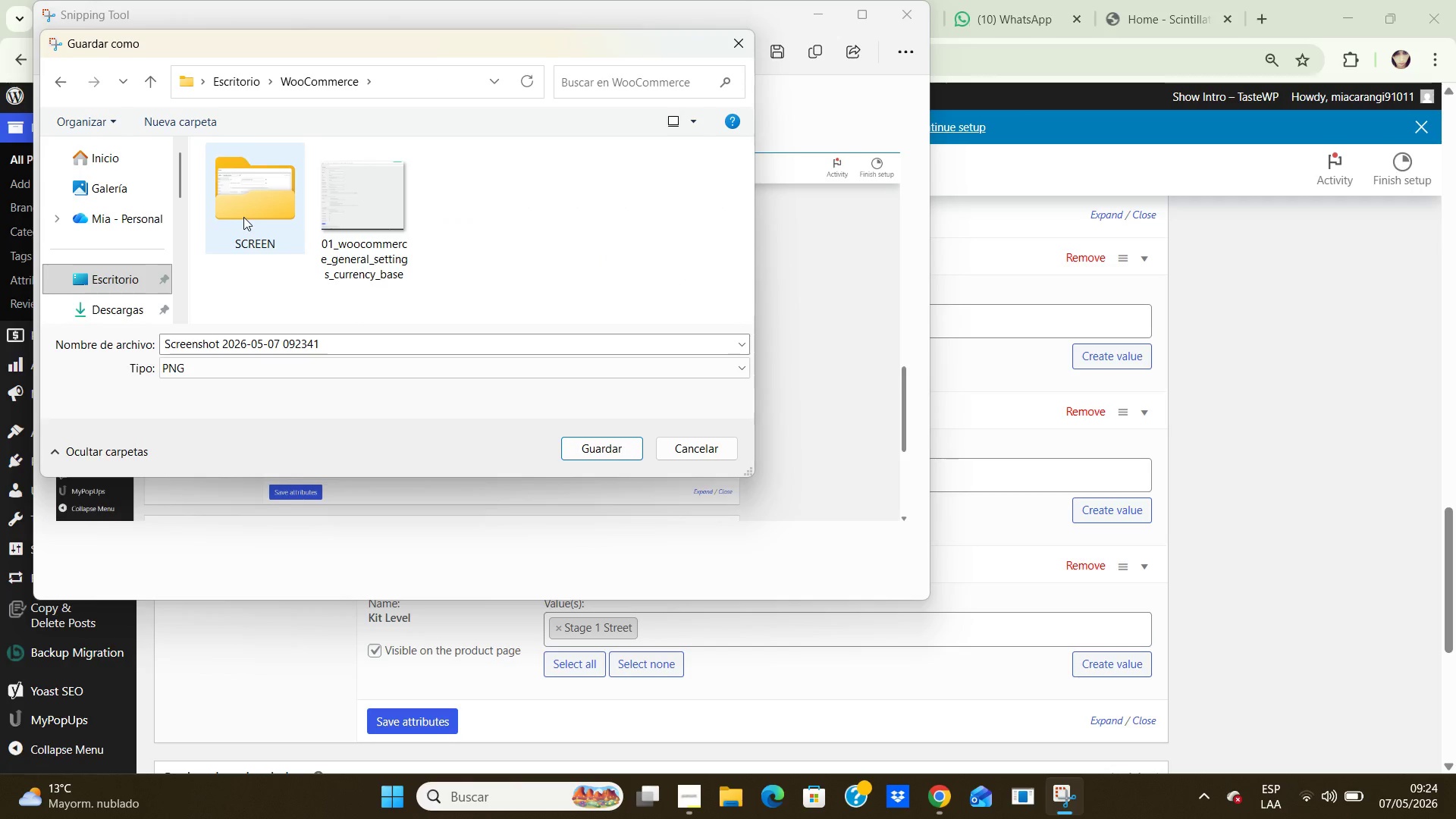 
double_click([246, 218])
 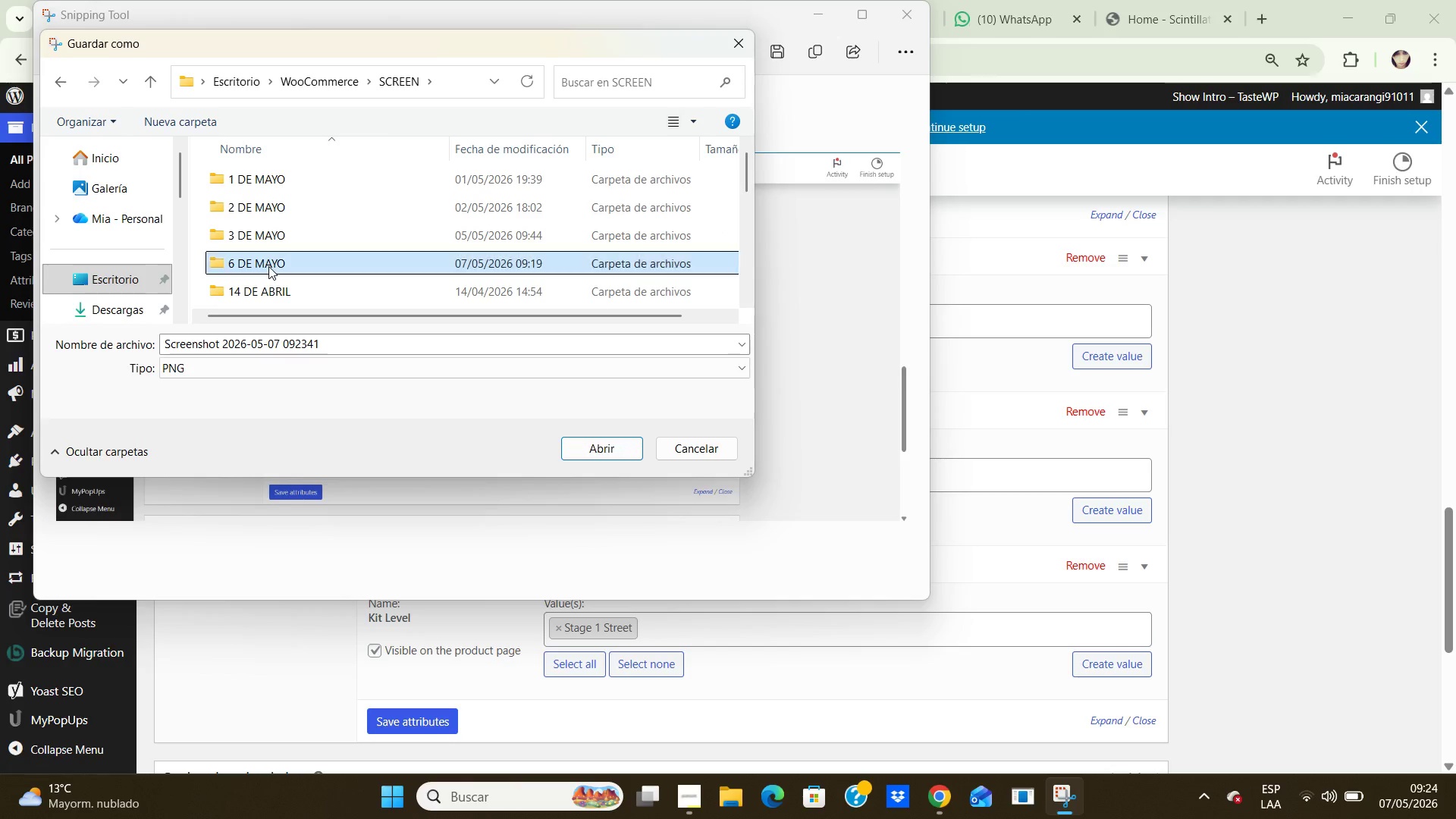 
double_click([268, 265])
 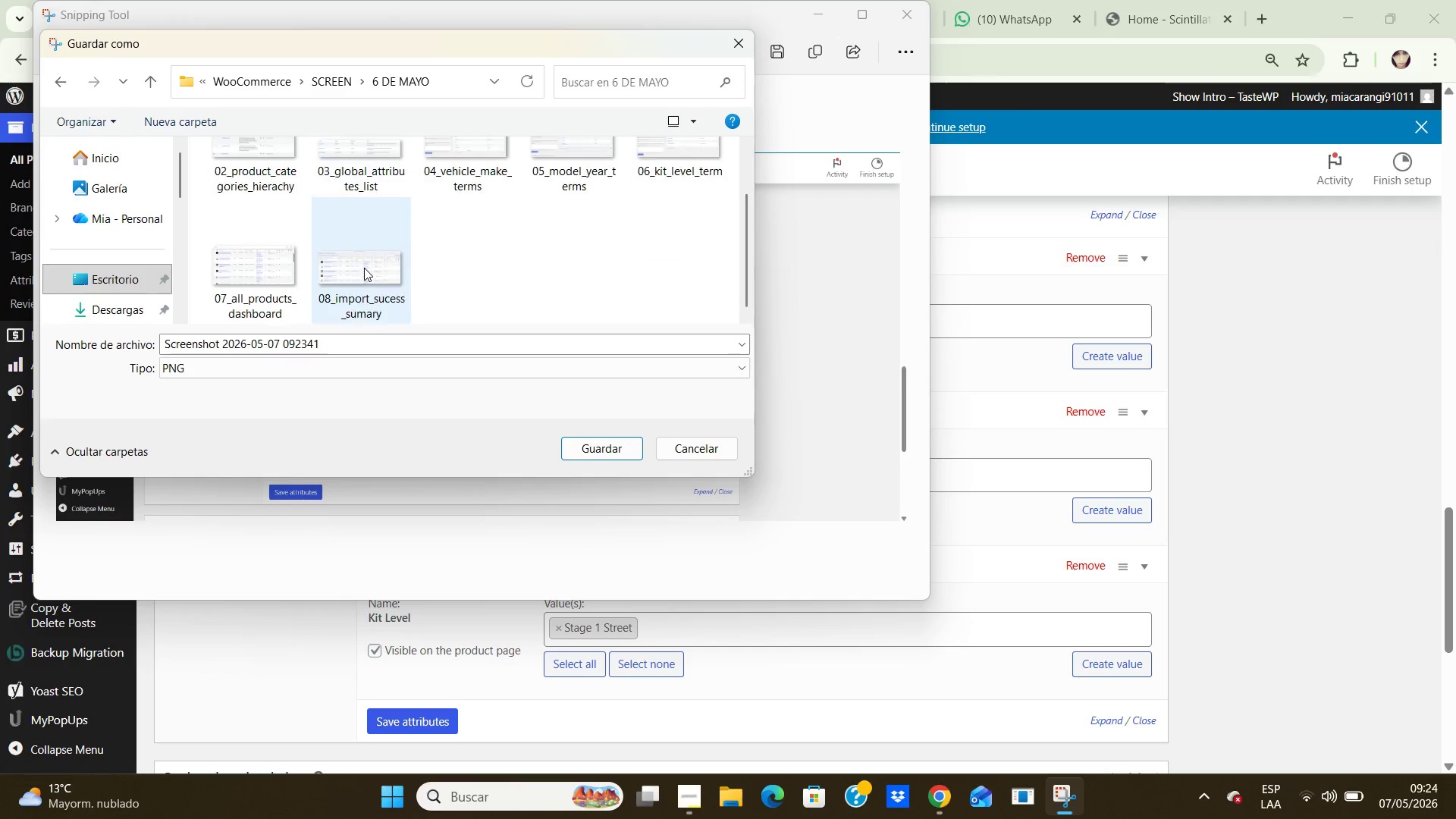 
scroll: coordinate [364, 268], scroll_direction: down, amount: 4.0
 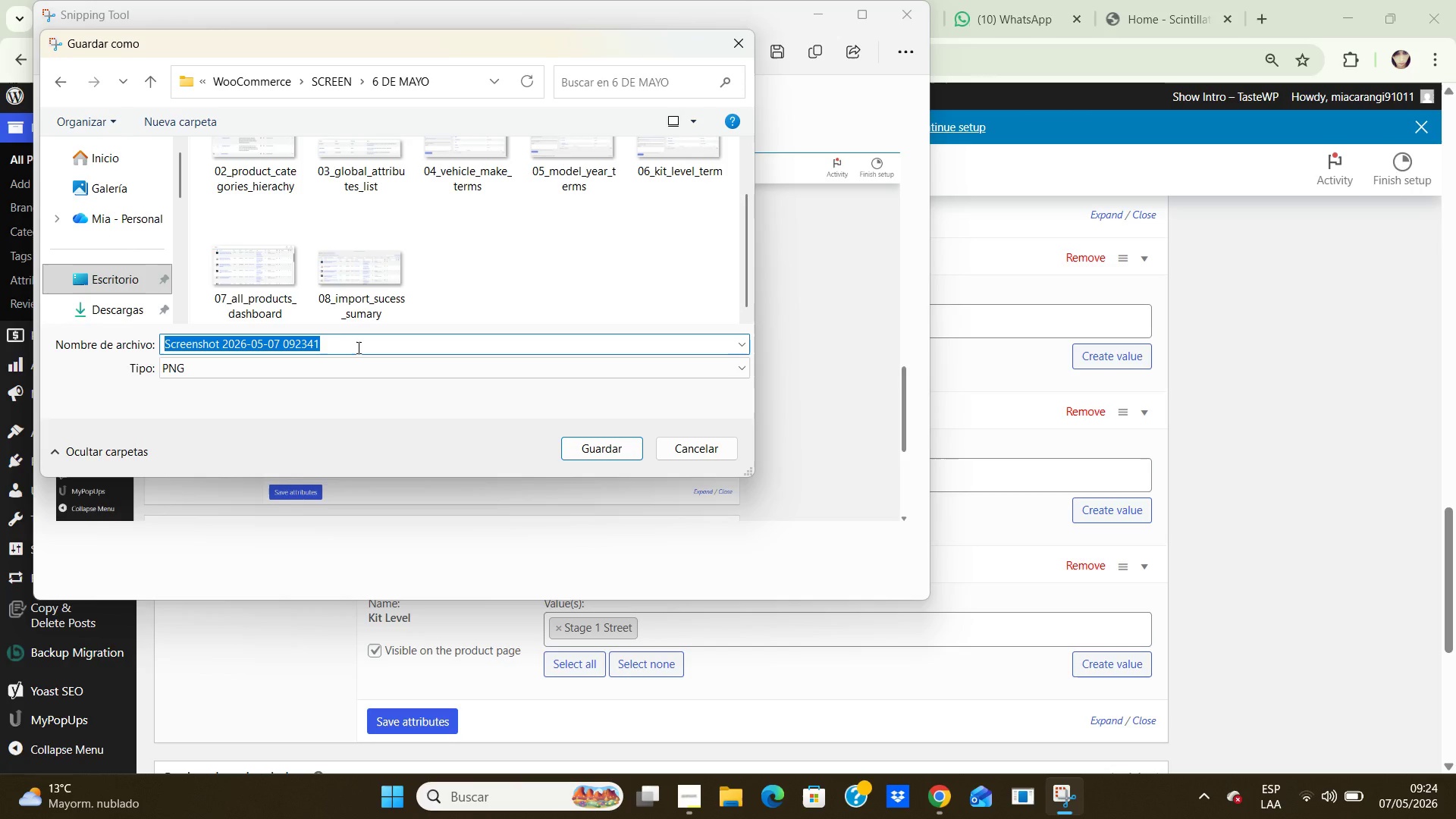 
key(Numpad0)
 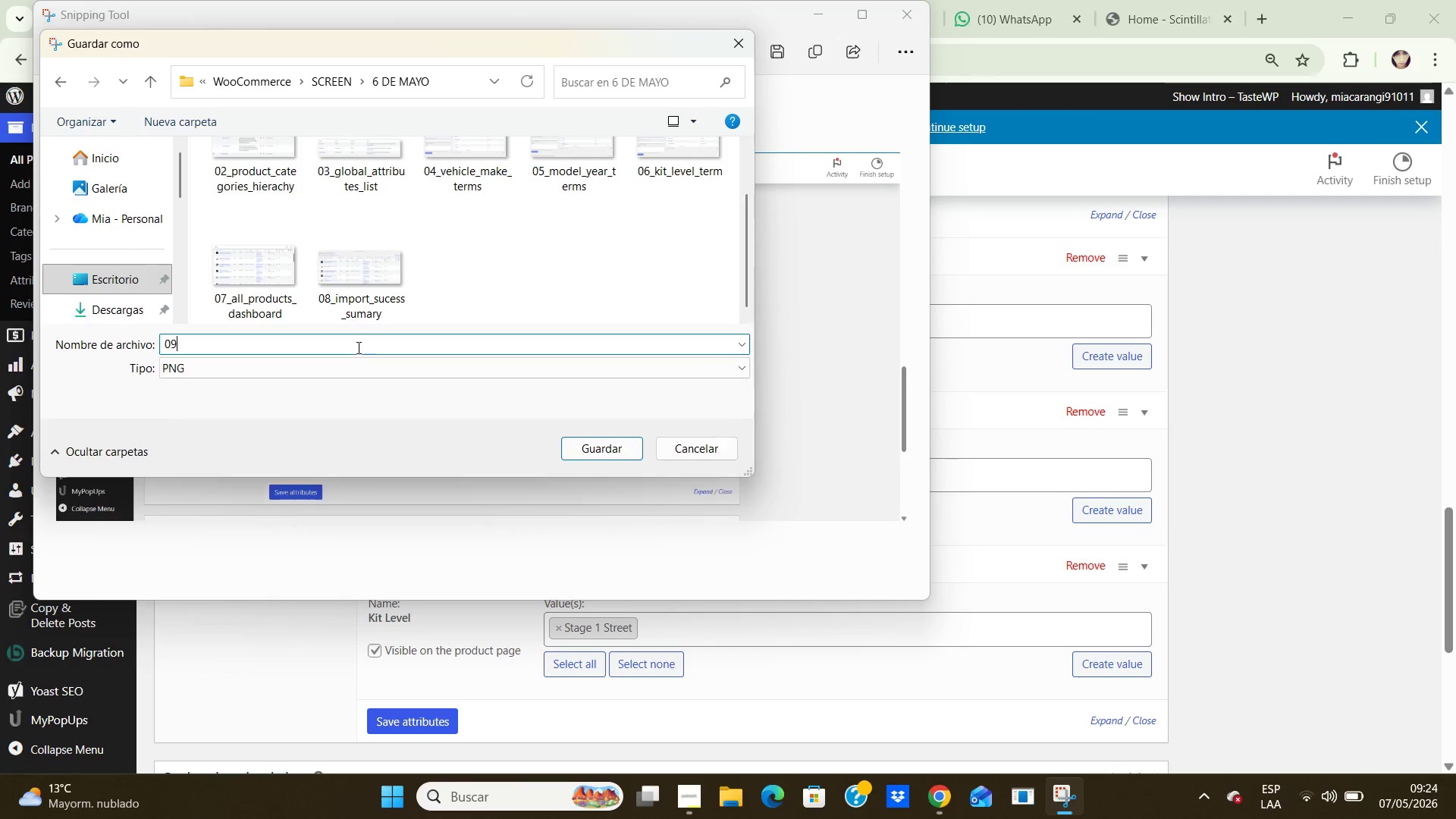 
key(Numpad9)
 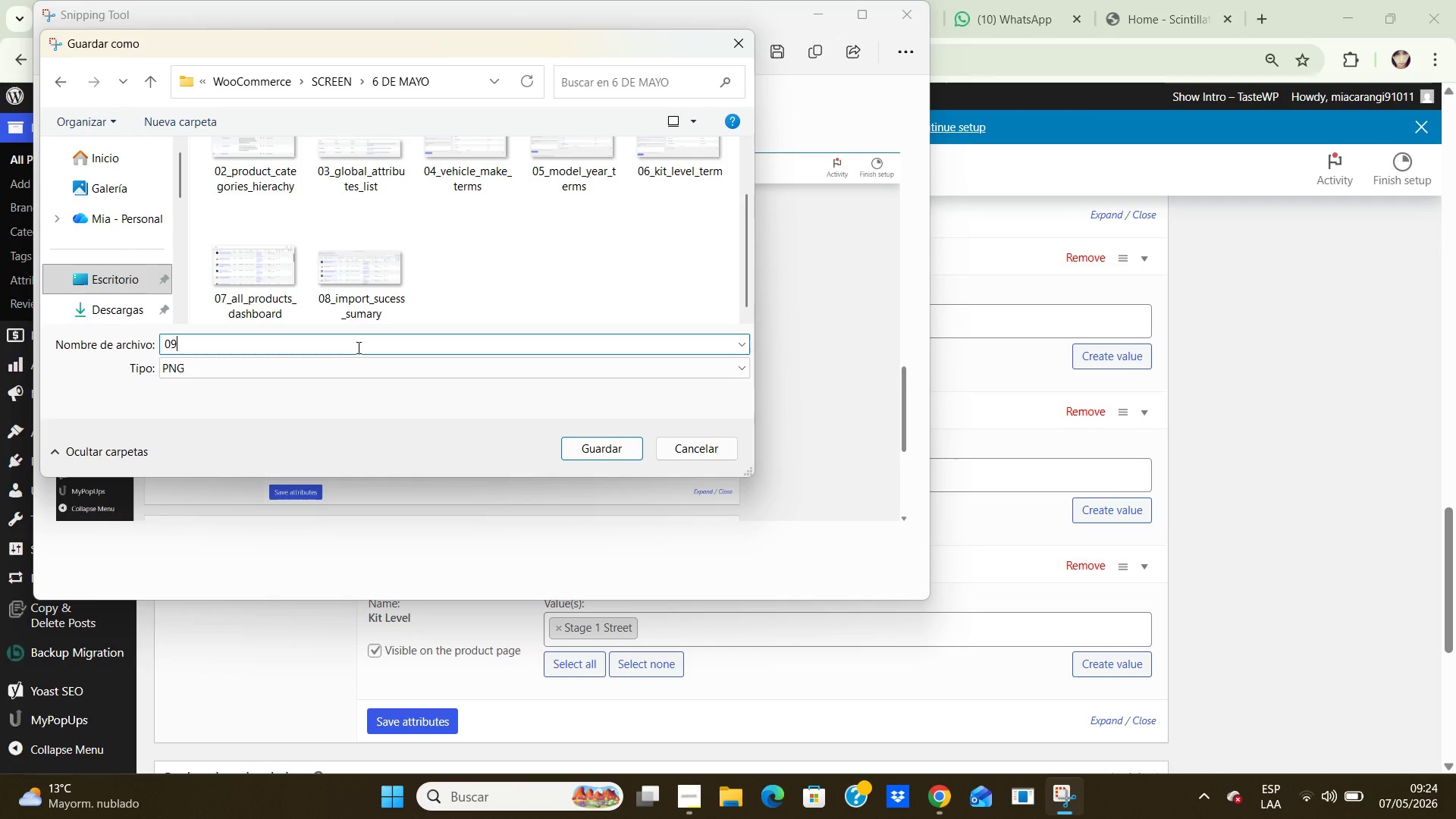 
wait(7.58)
 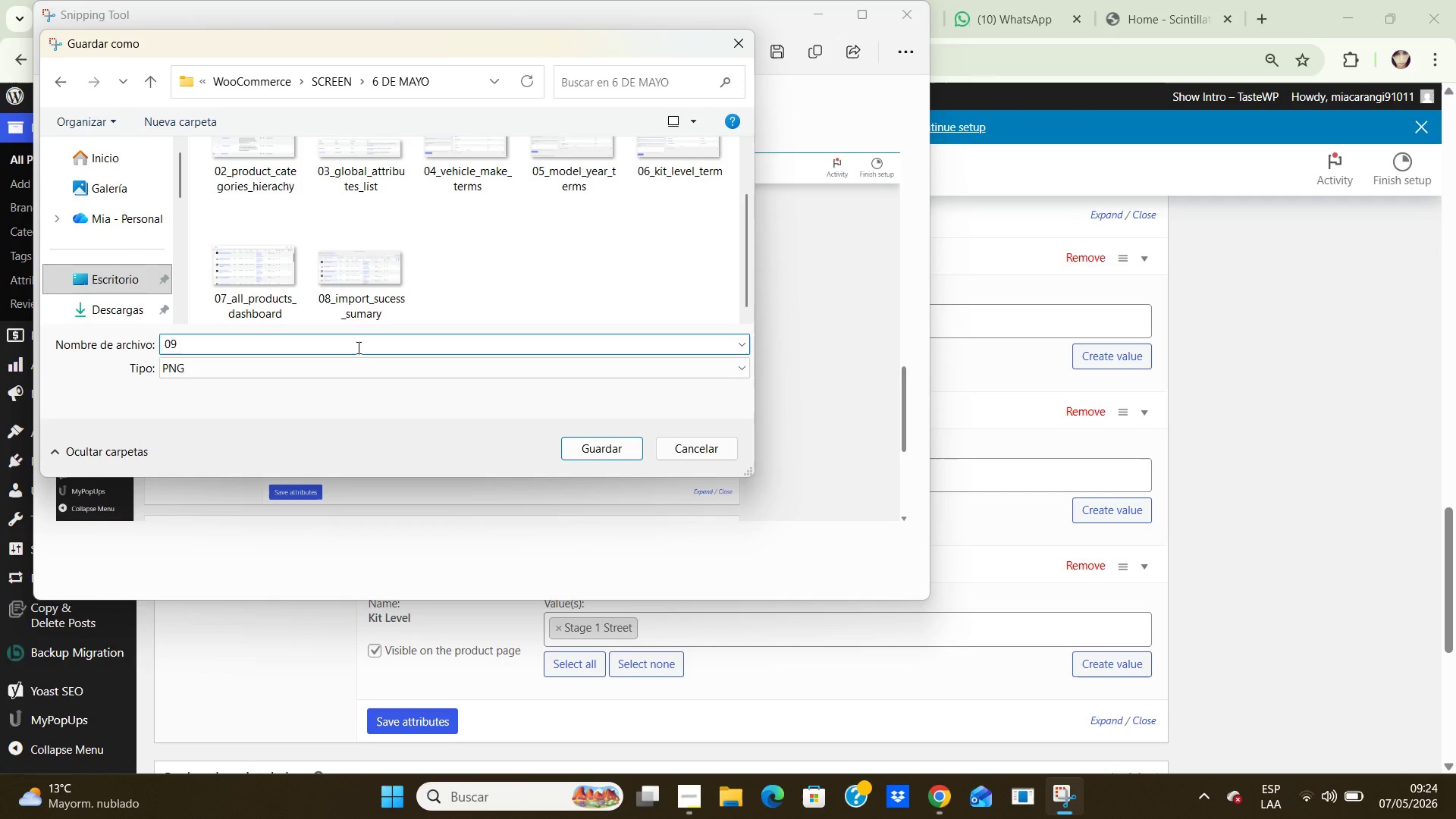 
type(_product_atributes>backend.png)
 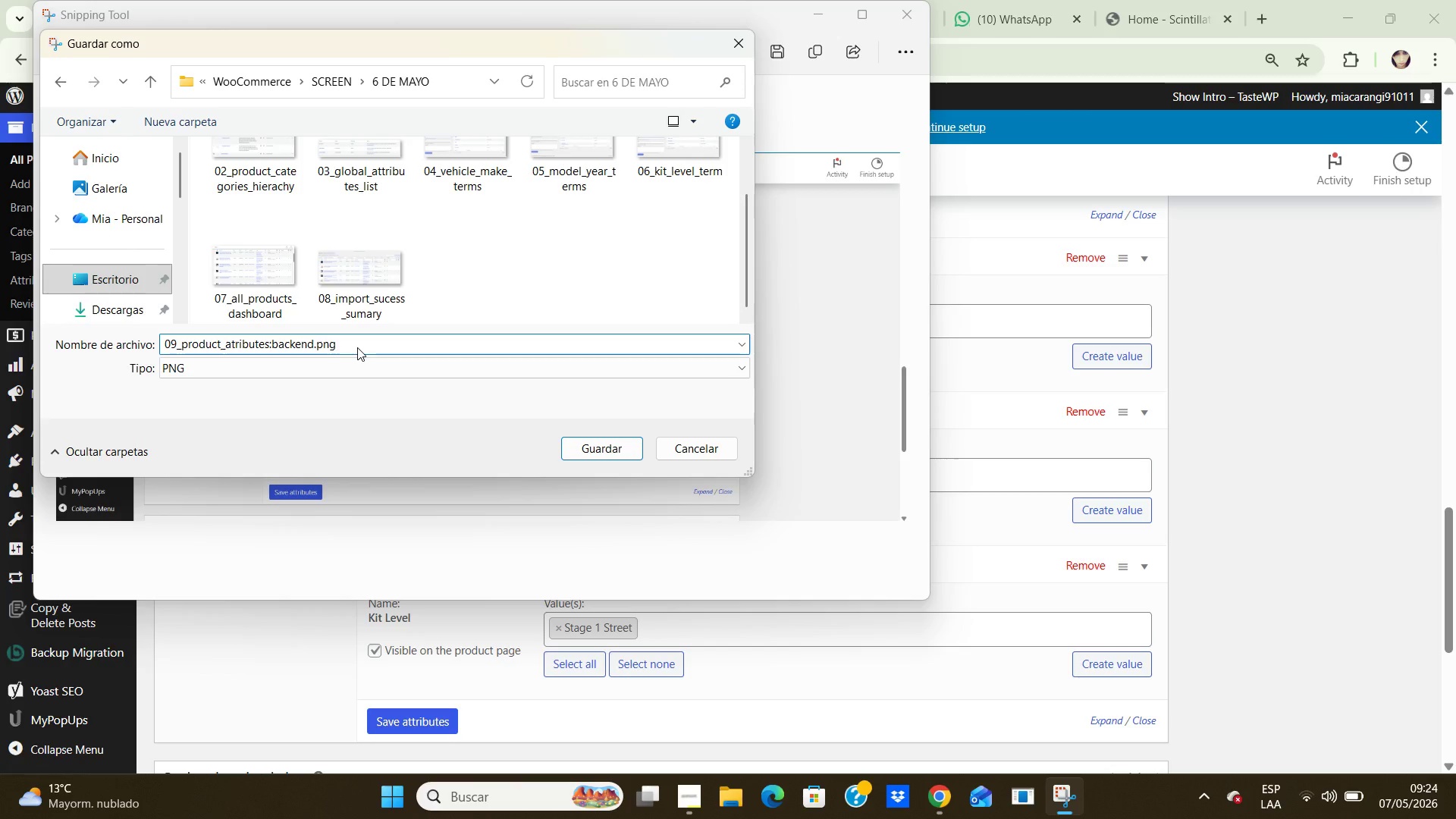 
wait(6.81)
 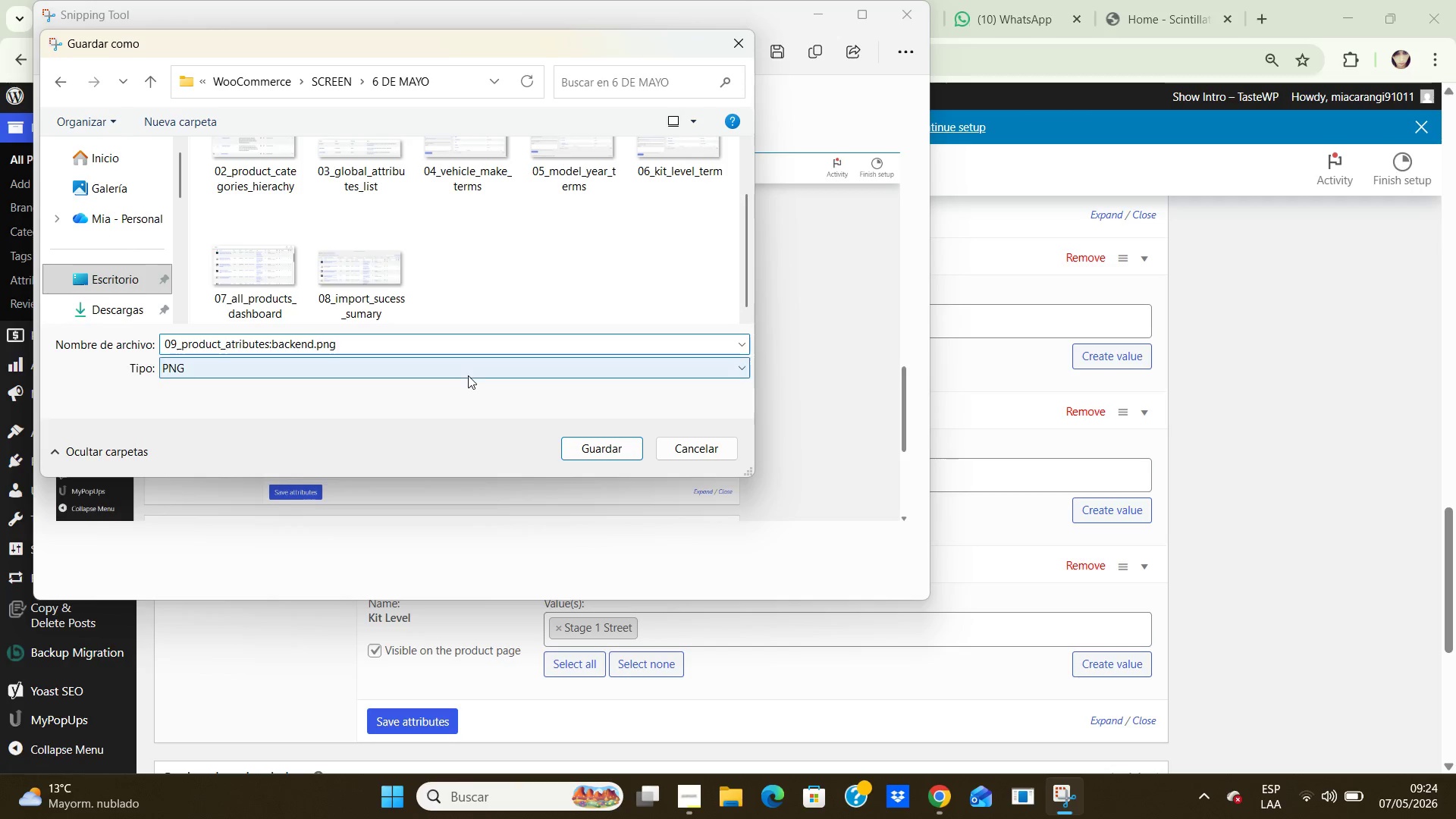 
left_click([272, 344])
 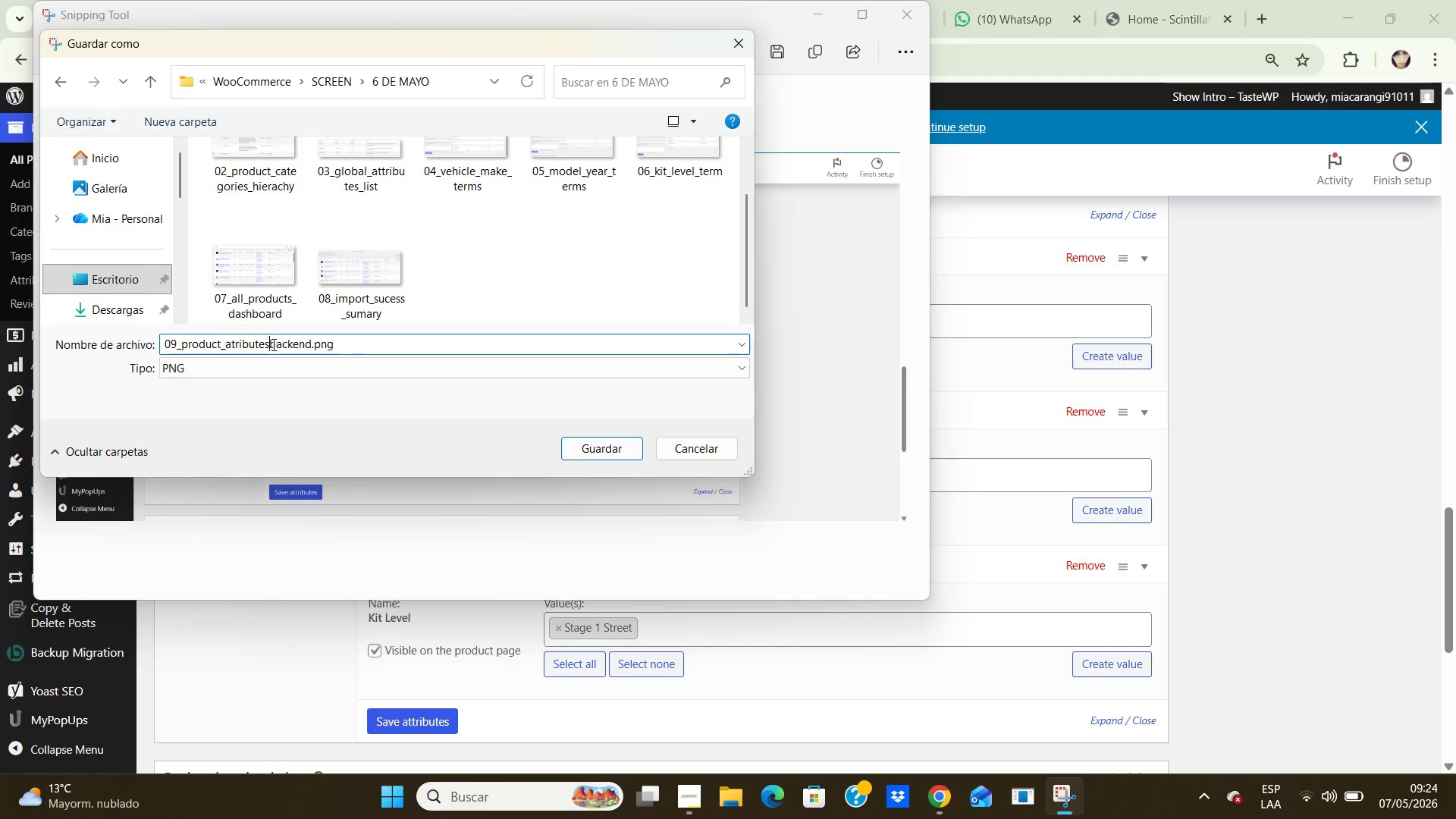 
key(Backspace)
 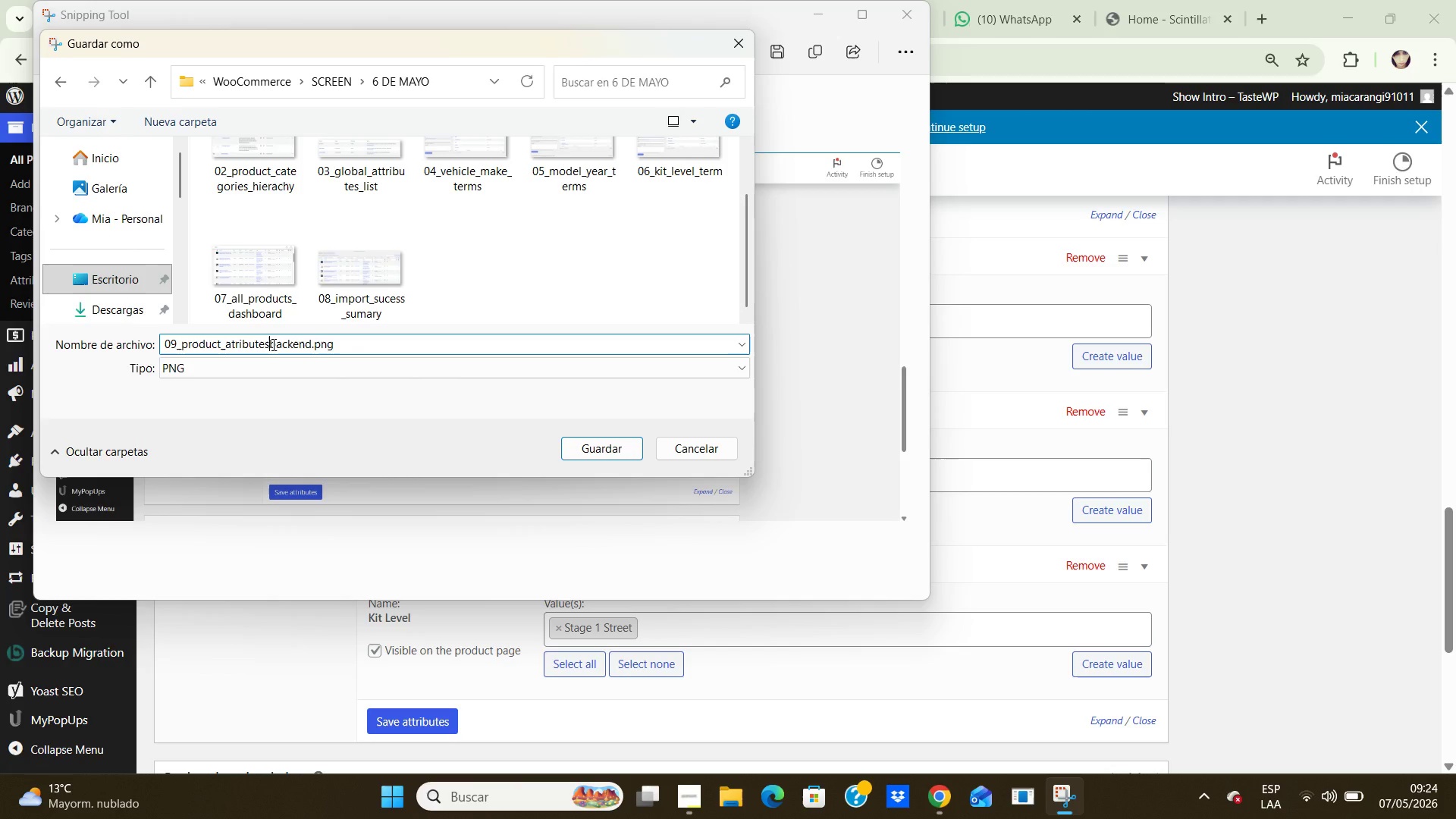 
key(Shift+Minus)
 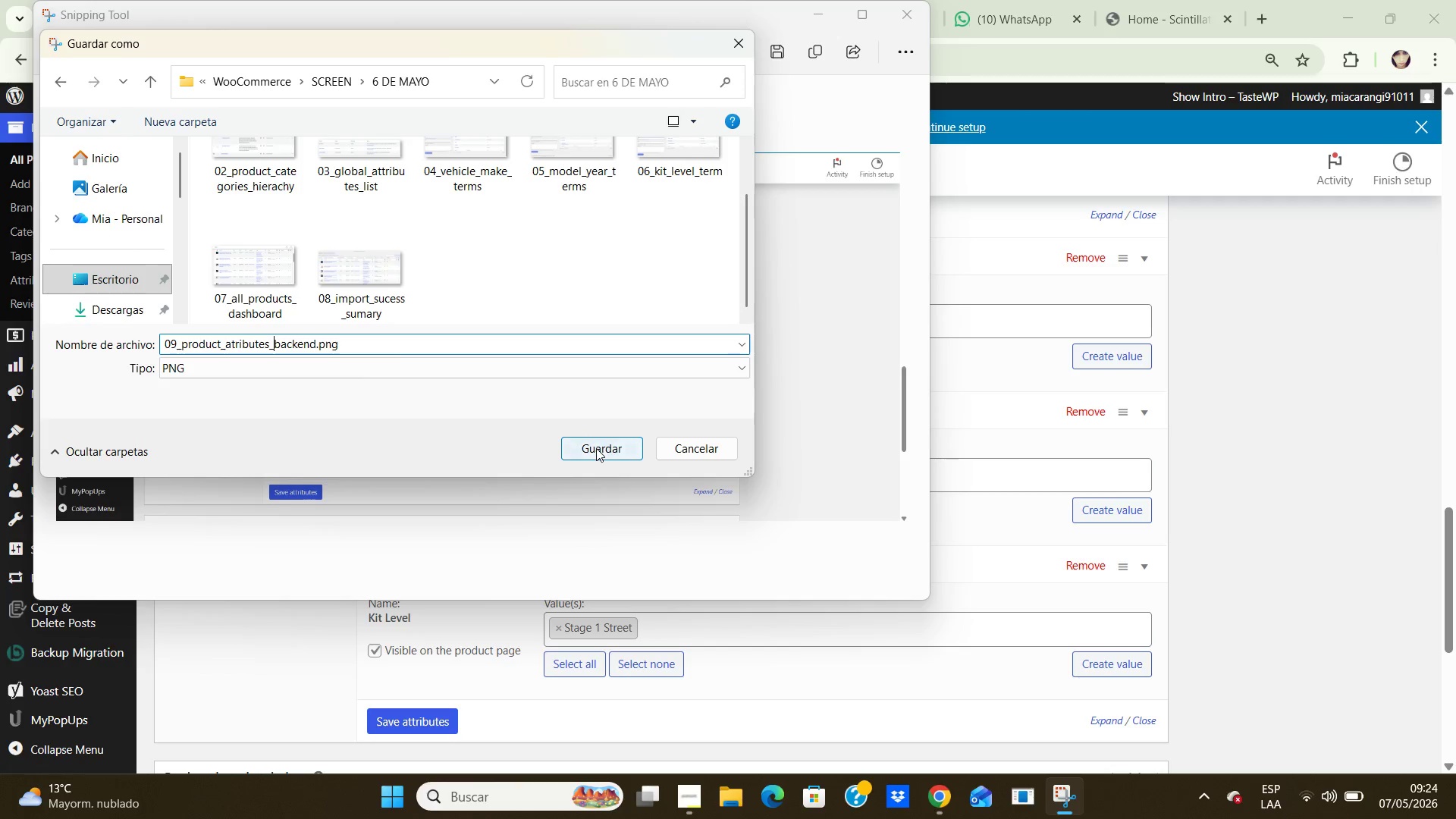 
left_click([596, 448])
 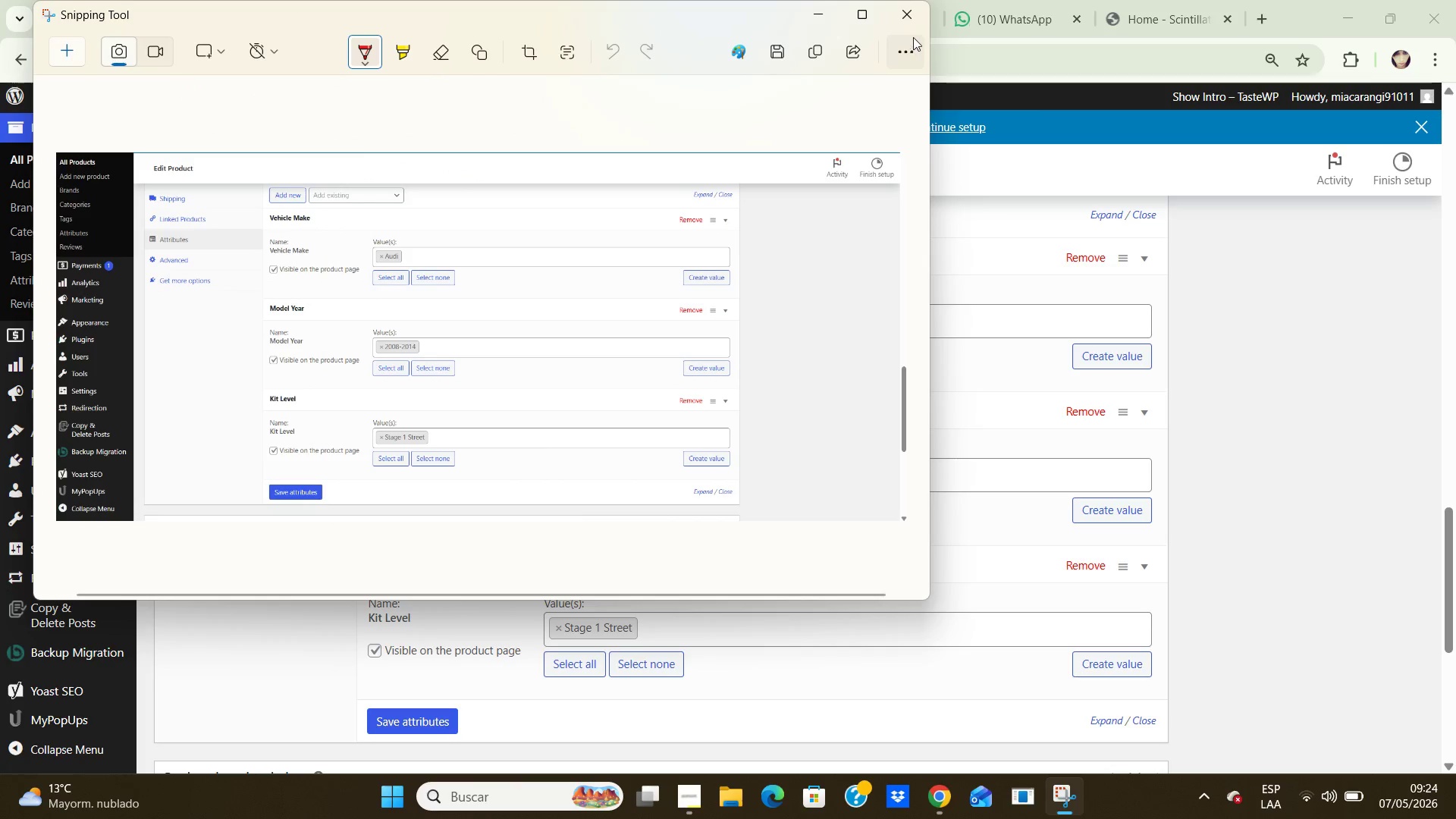 
left_click([906, 20])
 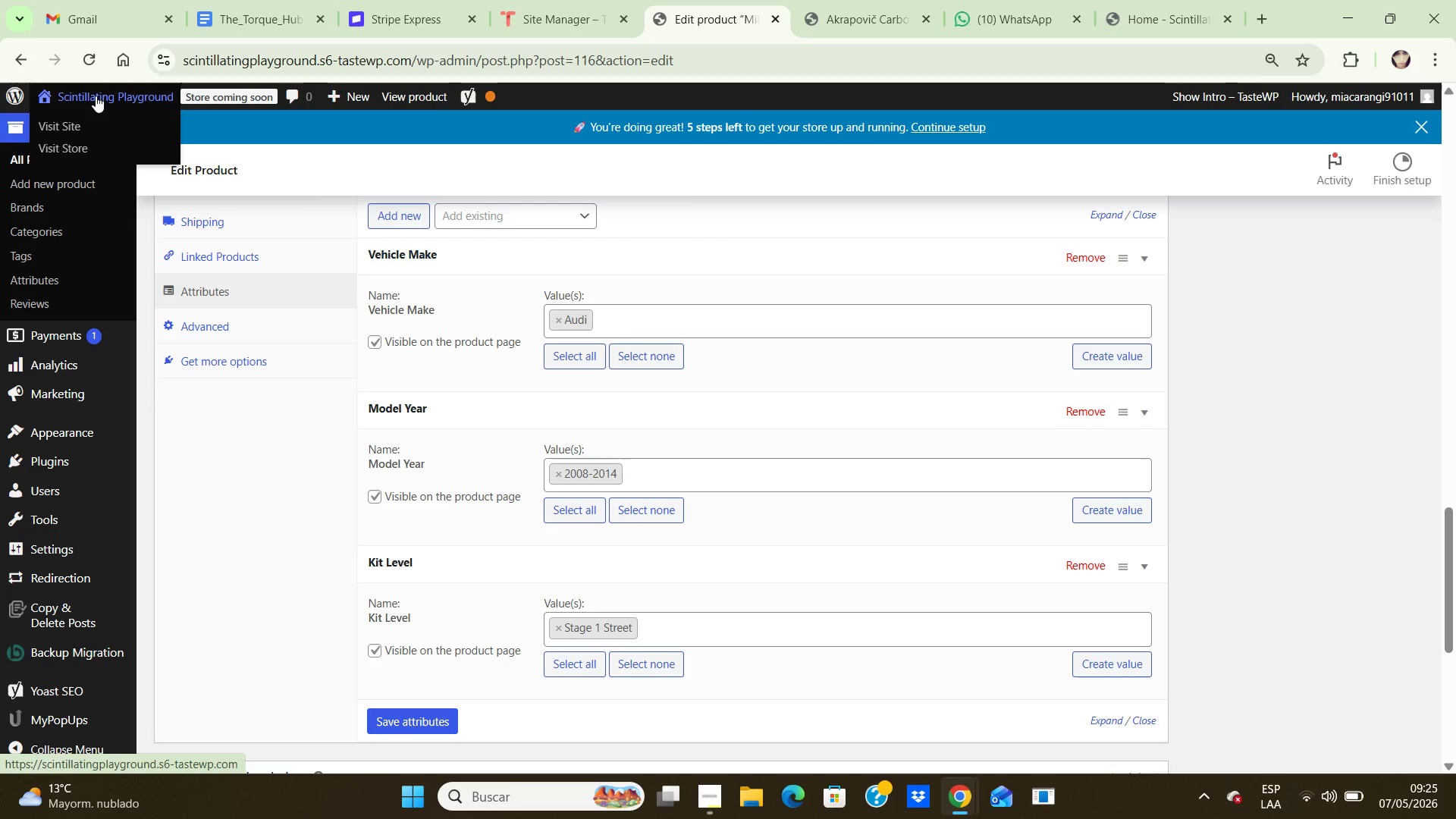 
wait(41.25)
 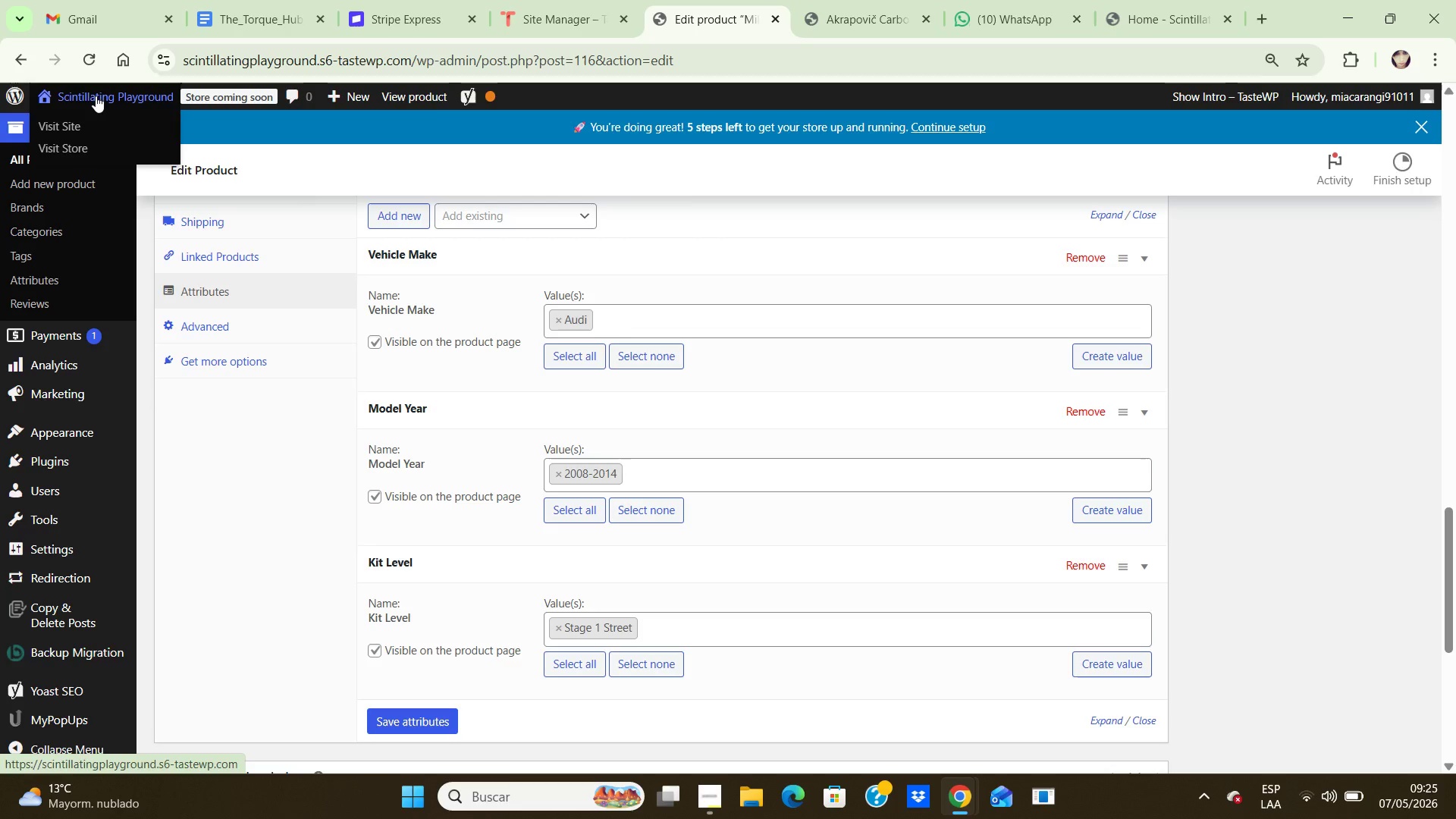 
left_click([70, 144])
 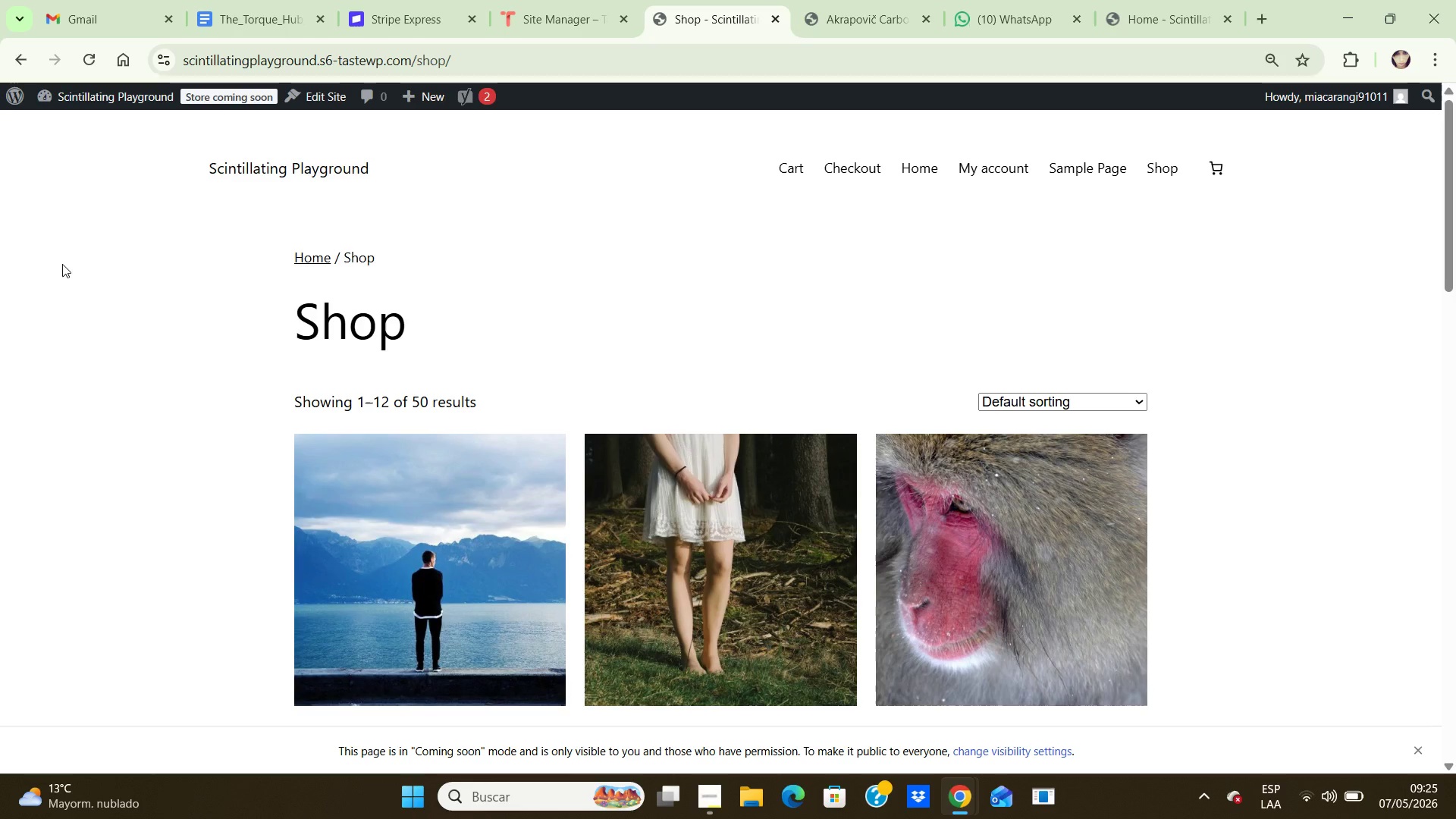 
wait(9.39)
 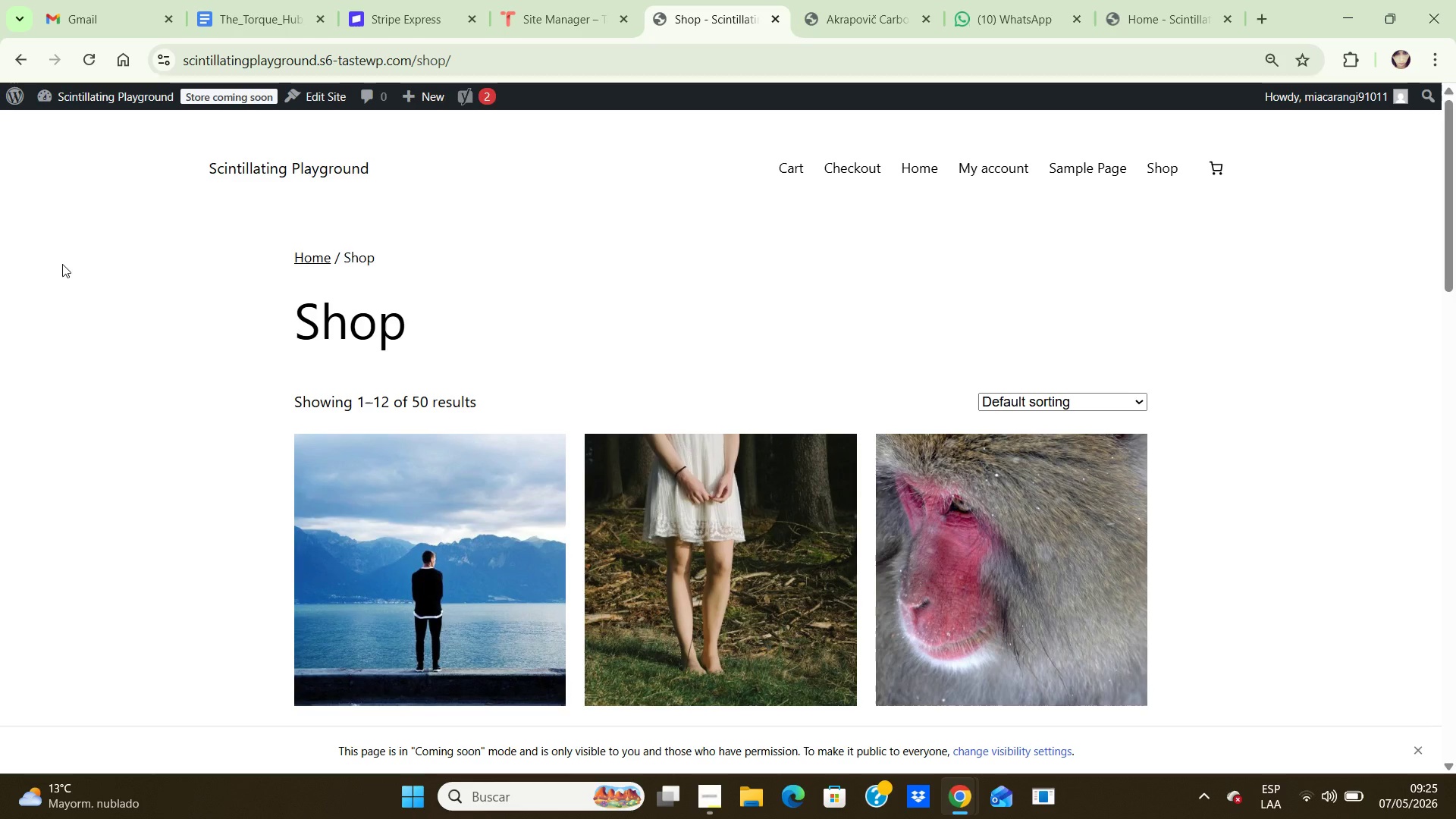 
key(Control+NumpadSubtract)
 